 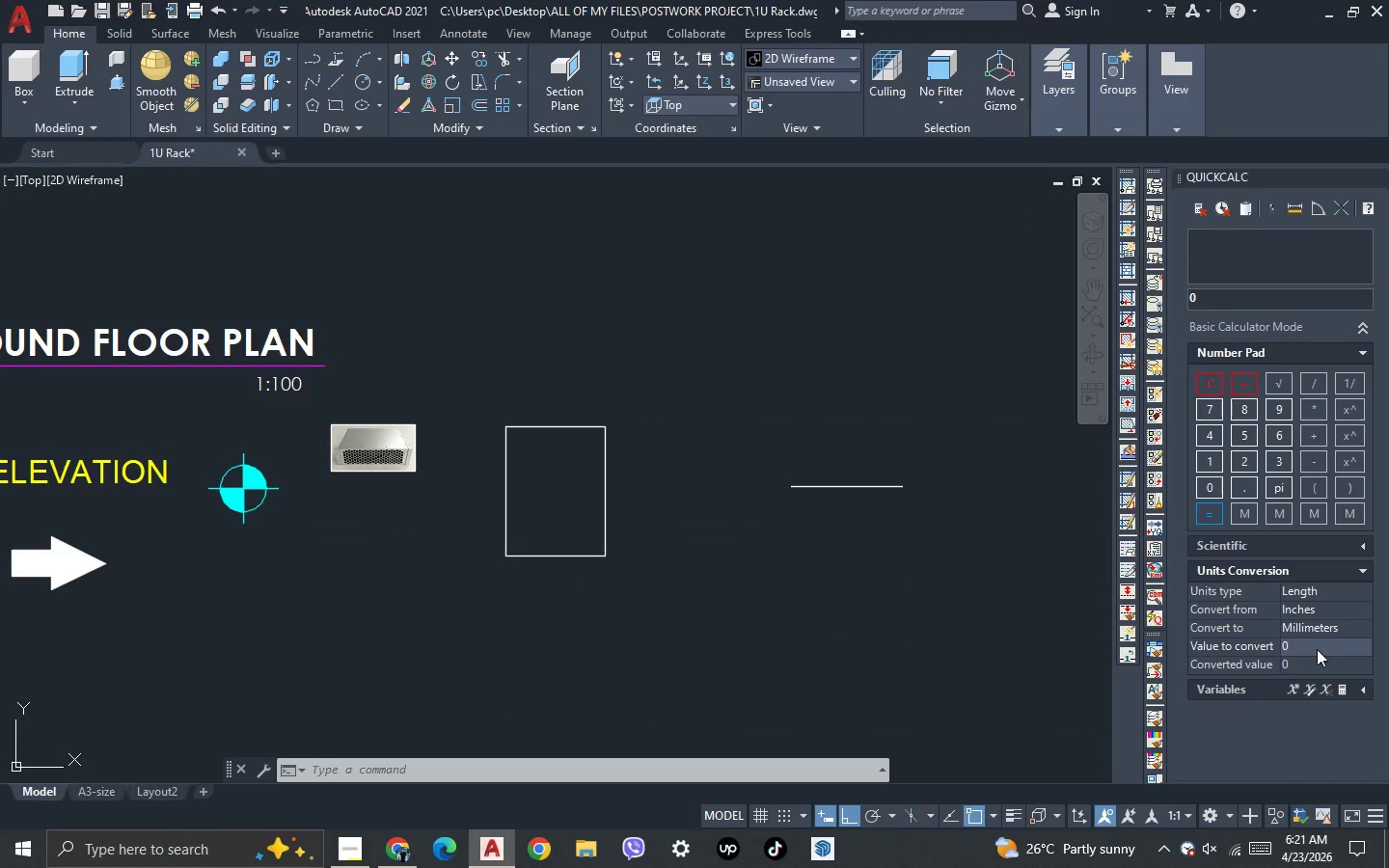 
key(Control+ControlLeft)
 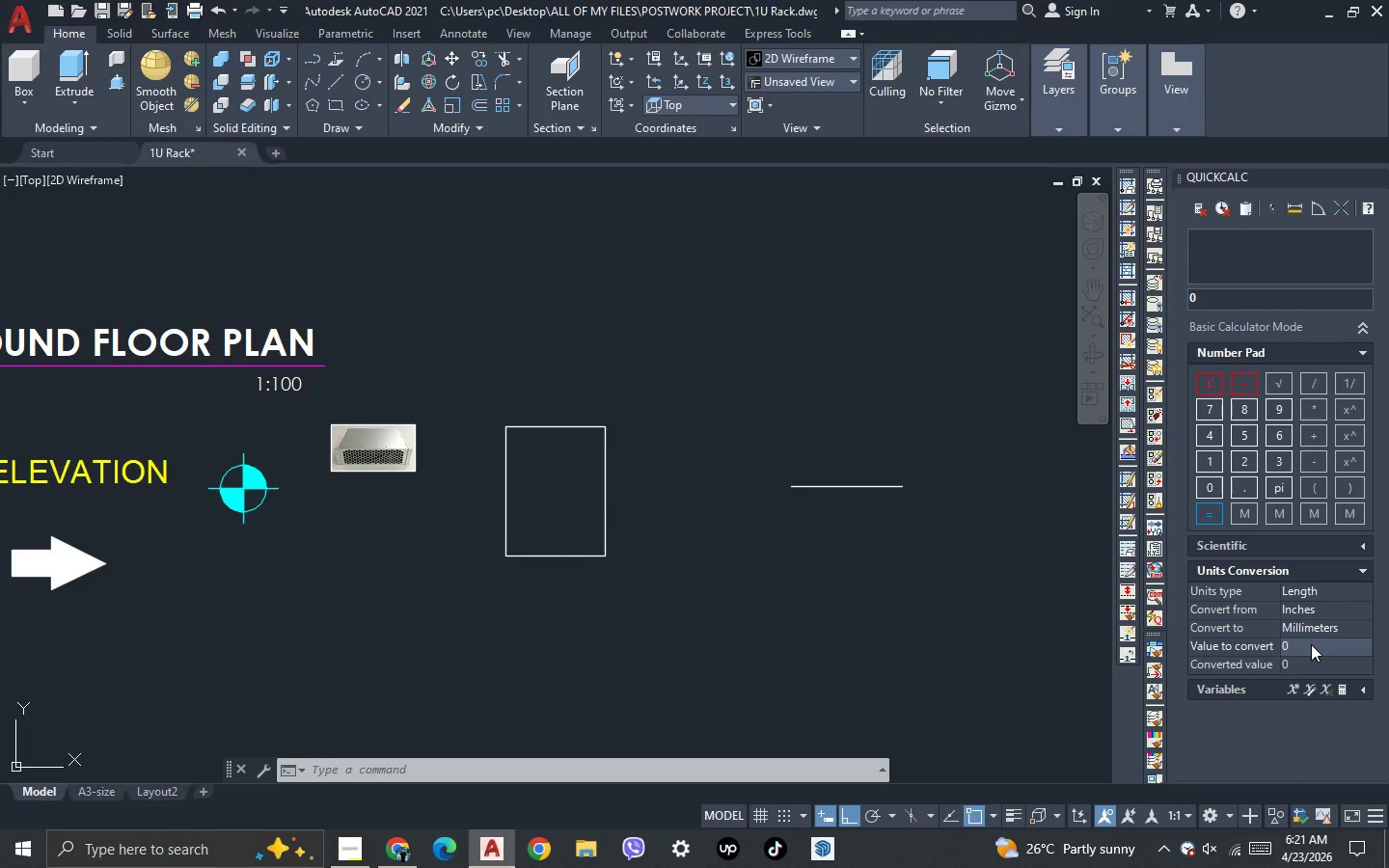 
double_click([1310, 647])
 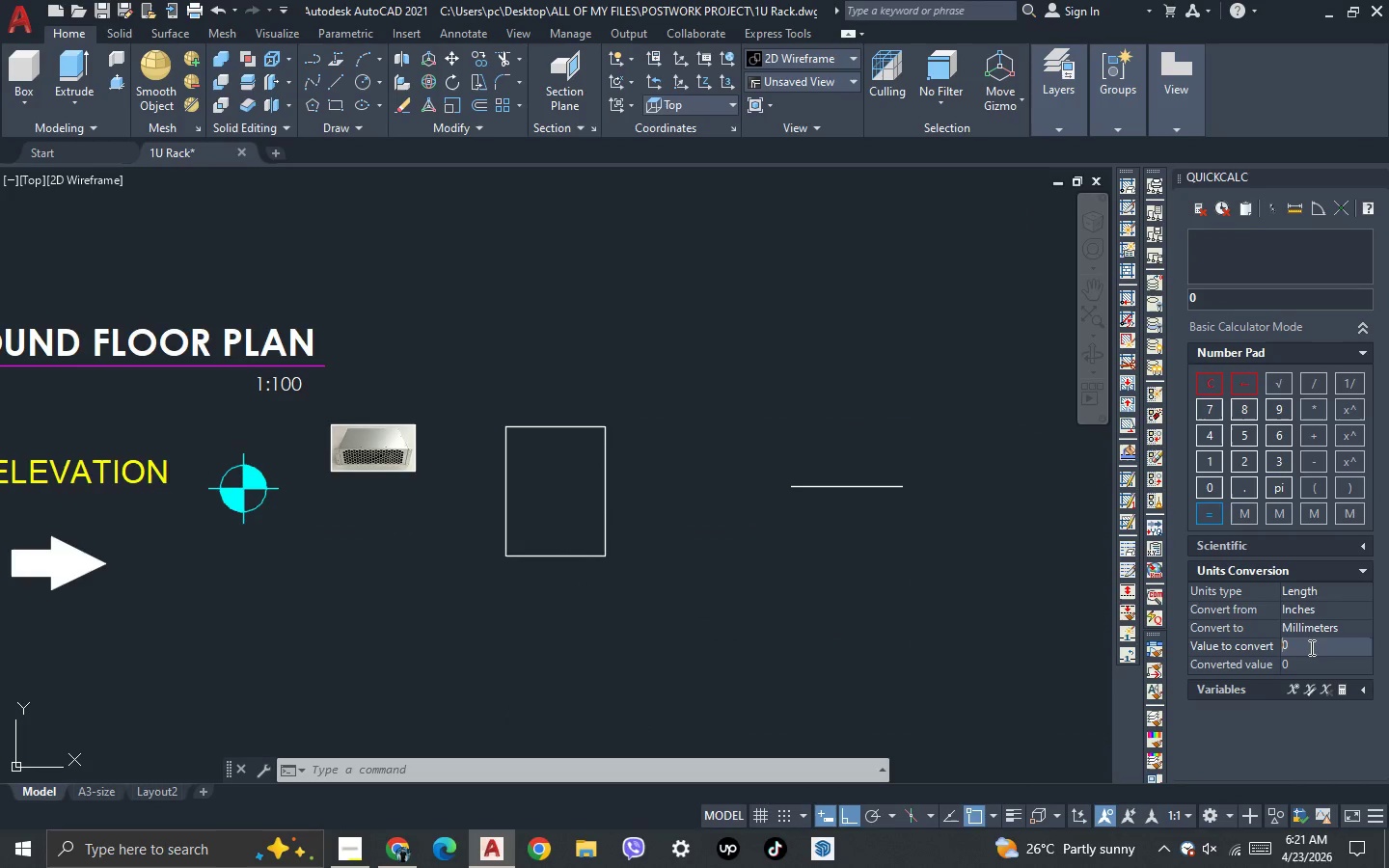 
key(Control+ControlLeft)
 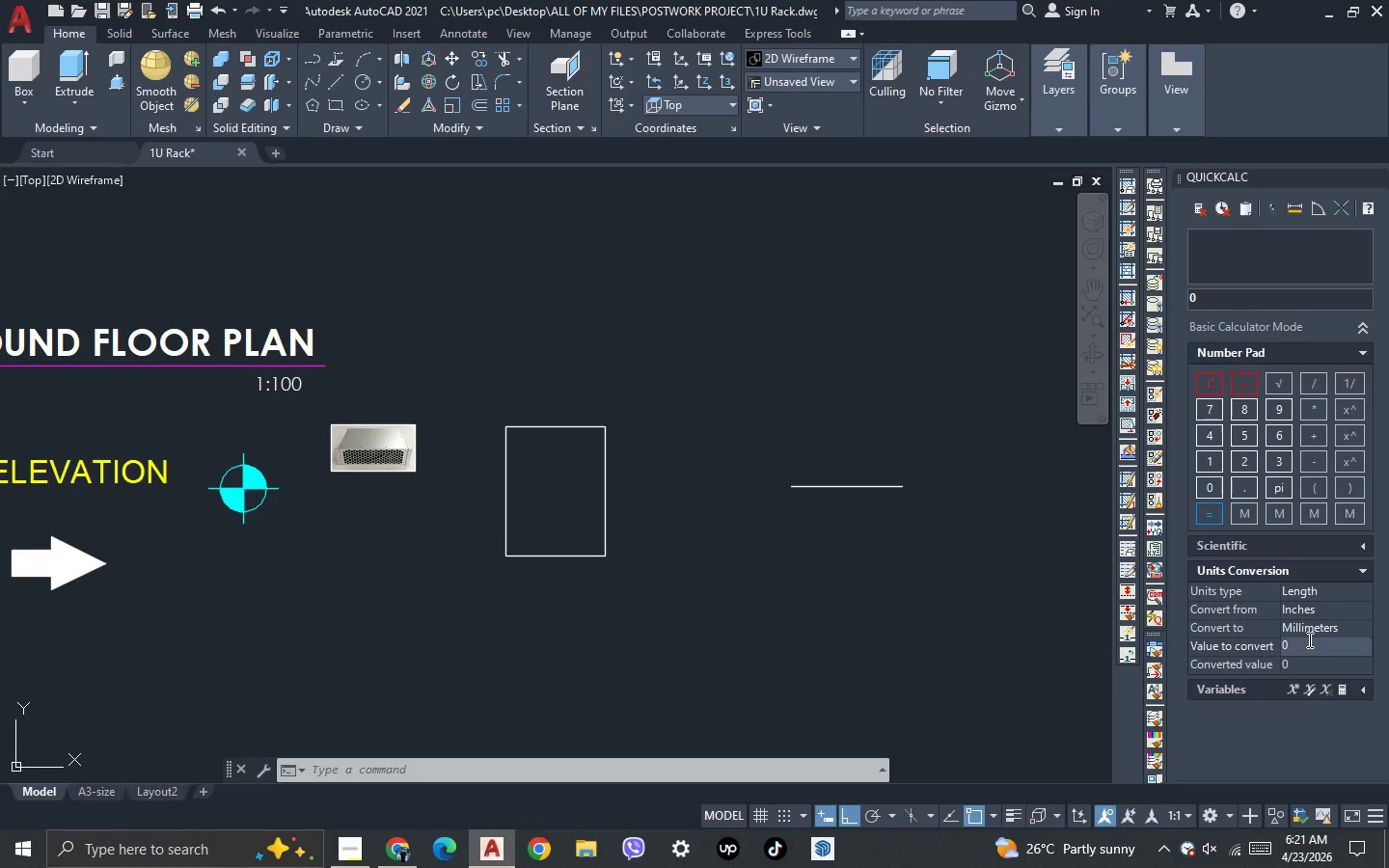 
key(Control+A)
 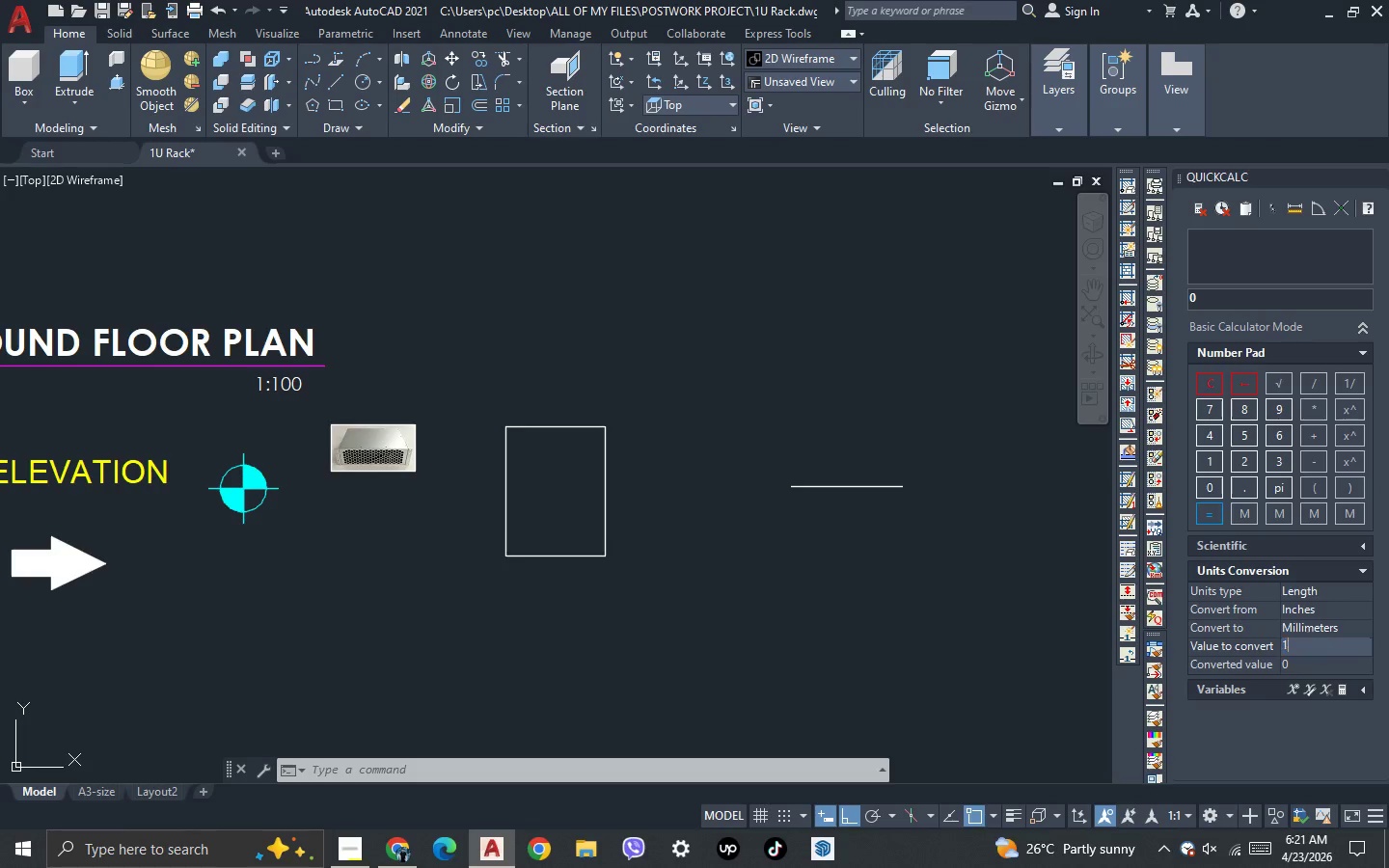 
key(1)
 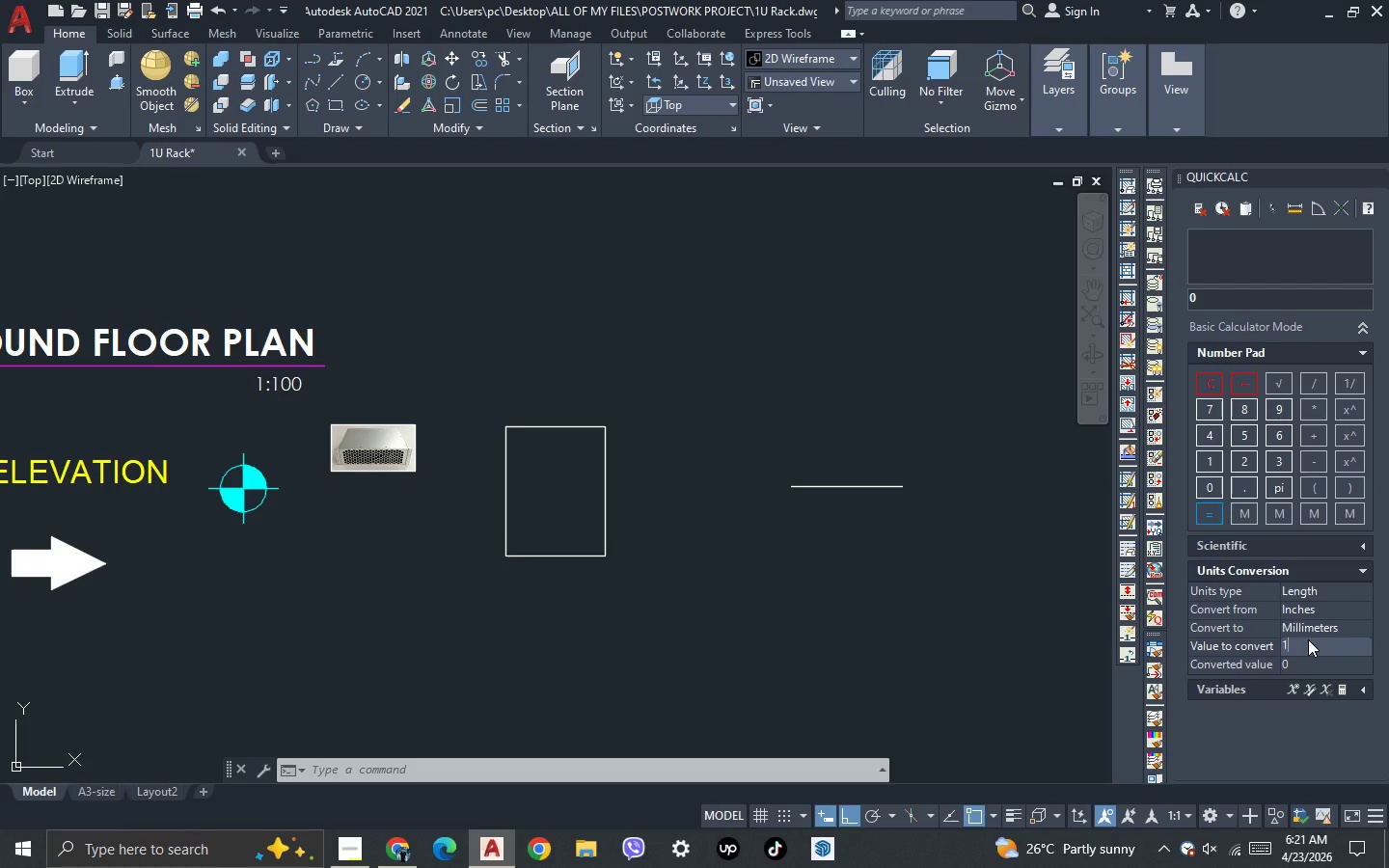 
key(NumpadDecimal)
 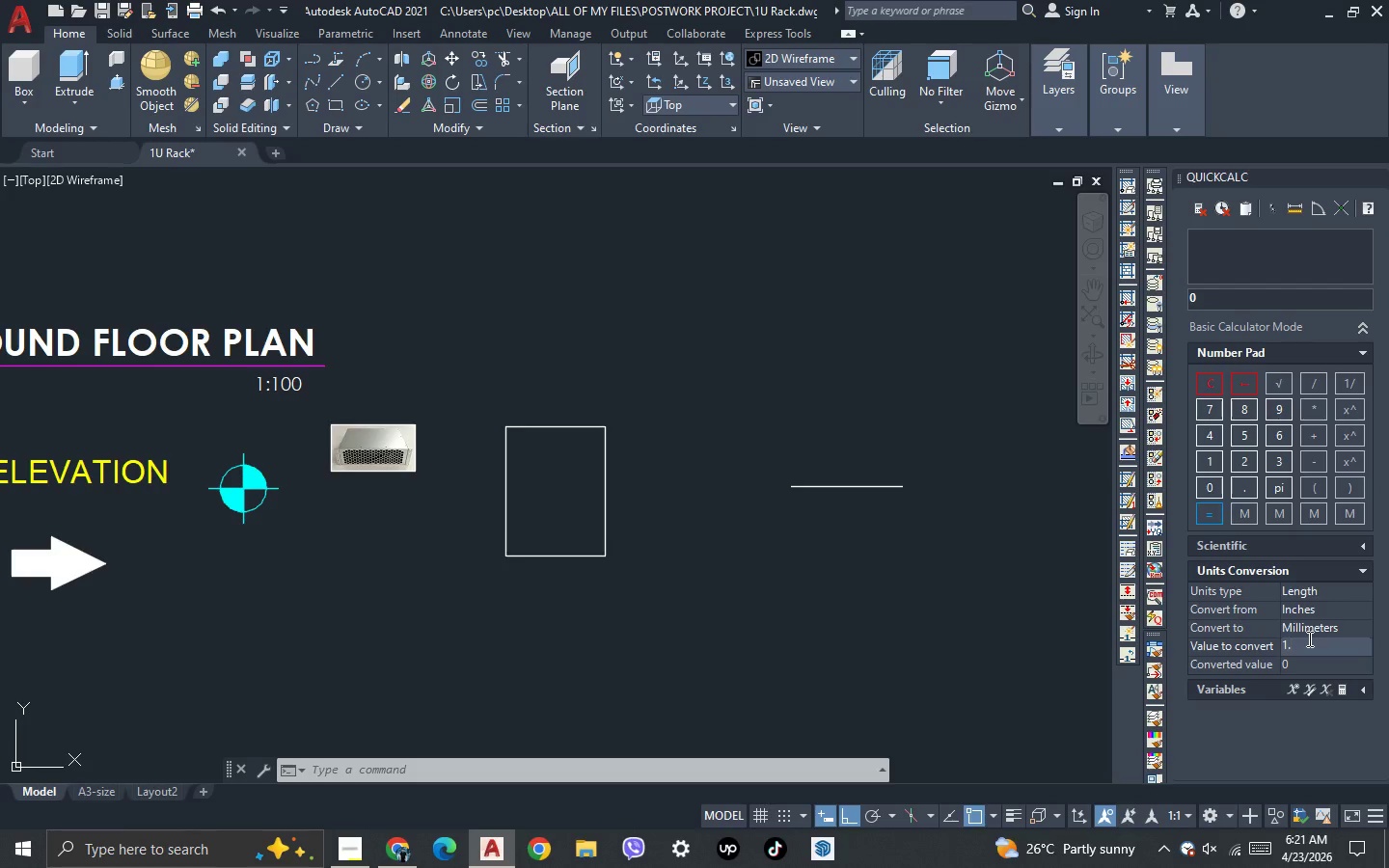 
key(Numpad7)
 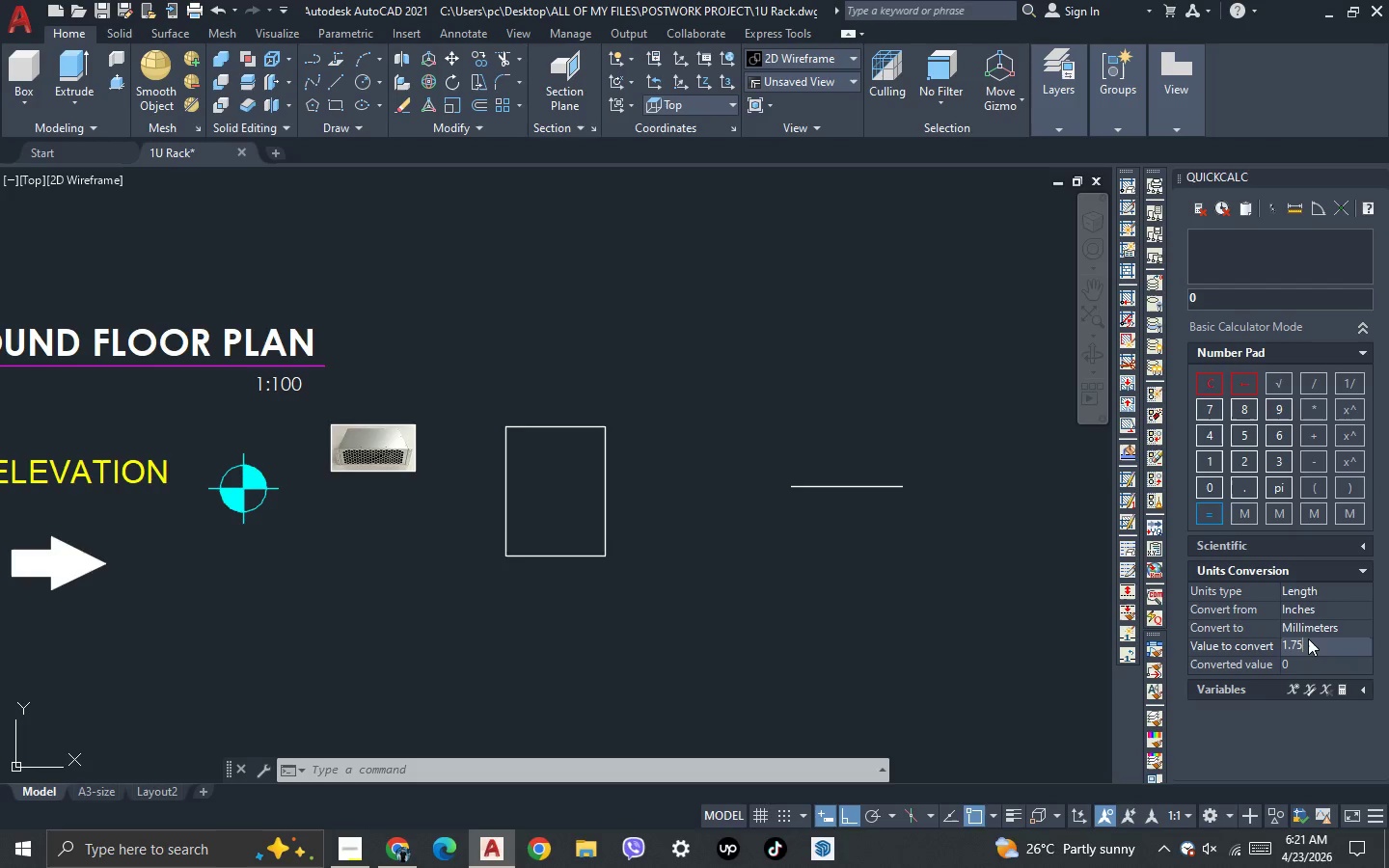 
key(Numpad5)
 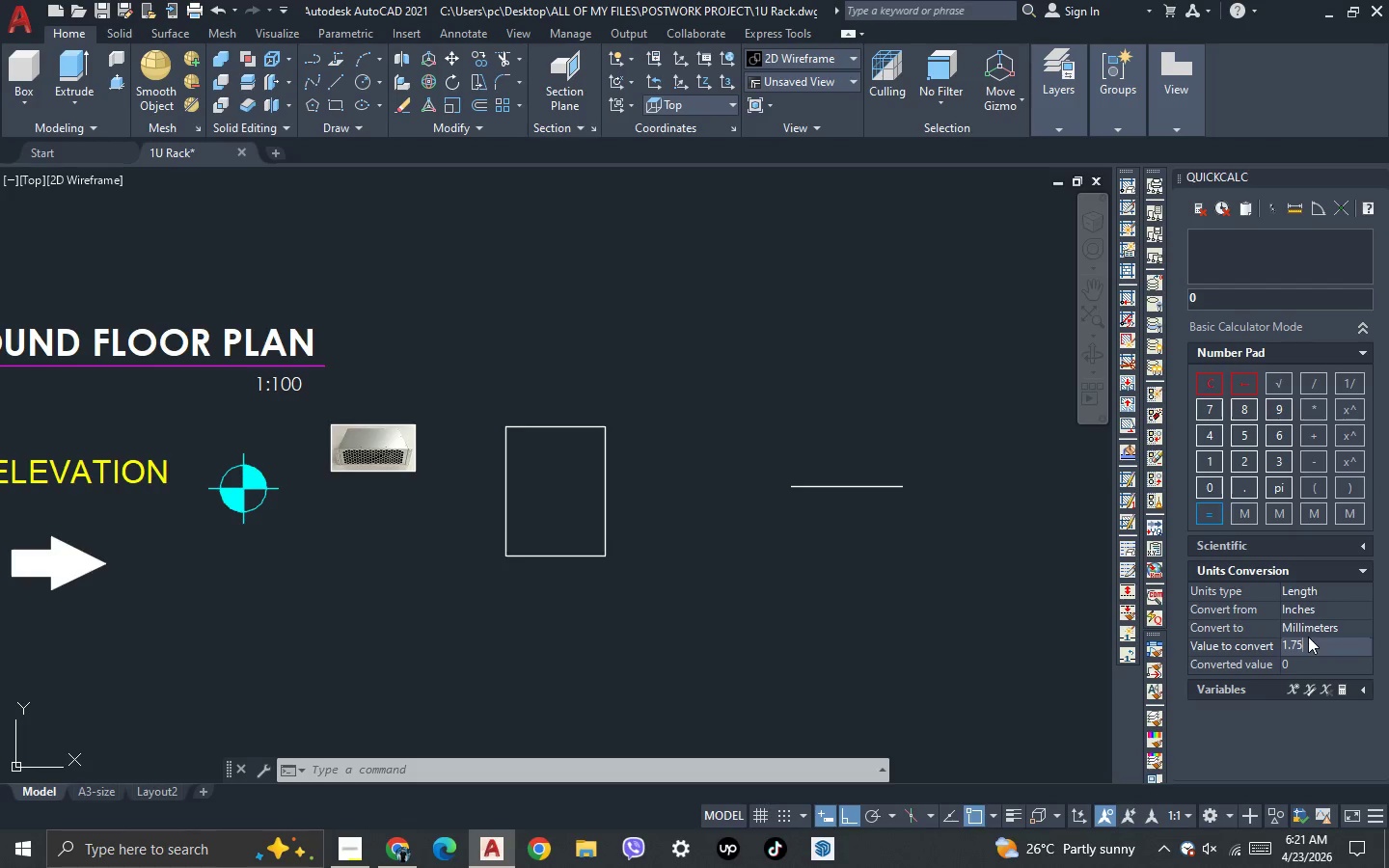 
key(NumpadEnter)
 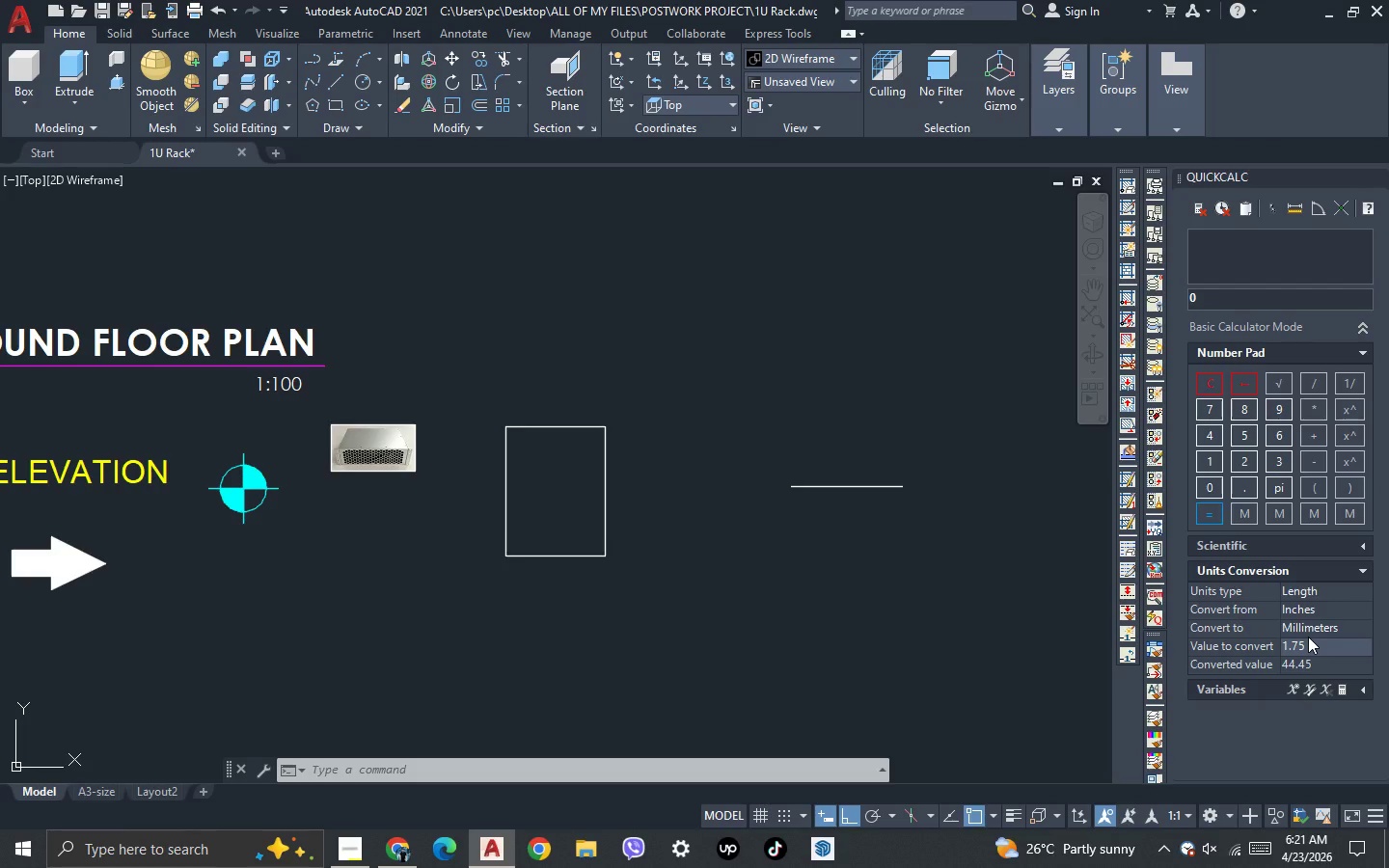 
wait(9.78)
 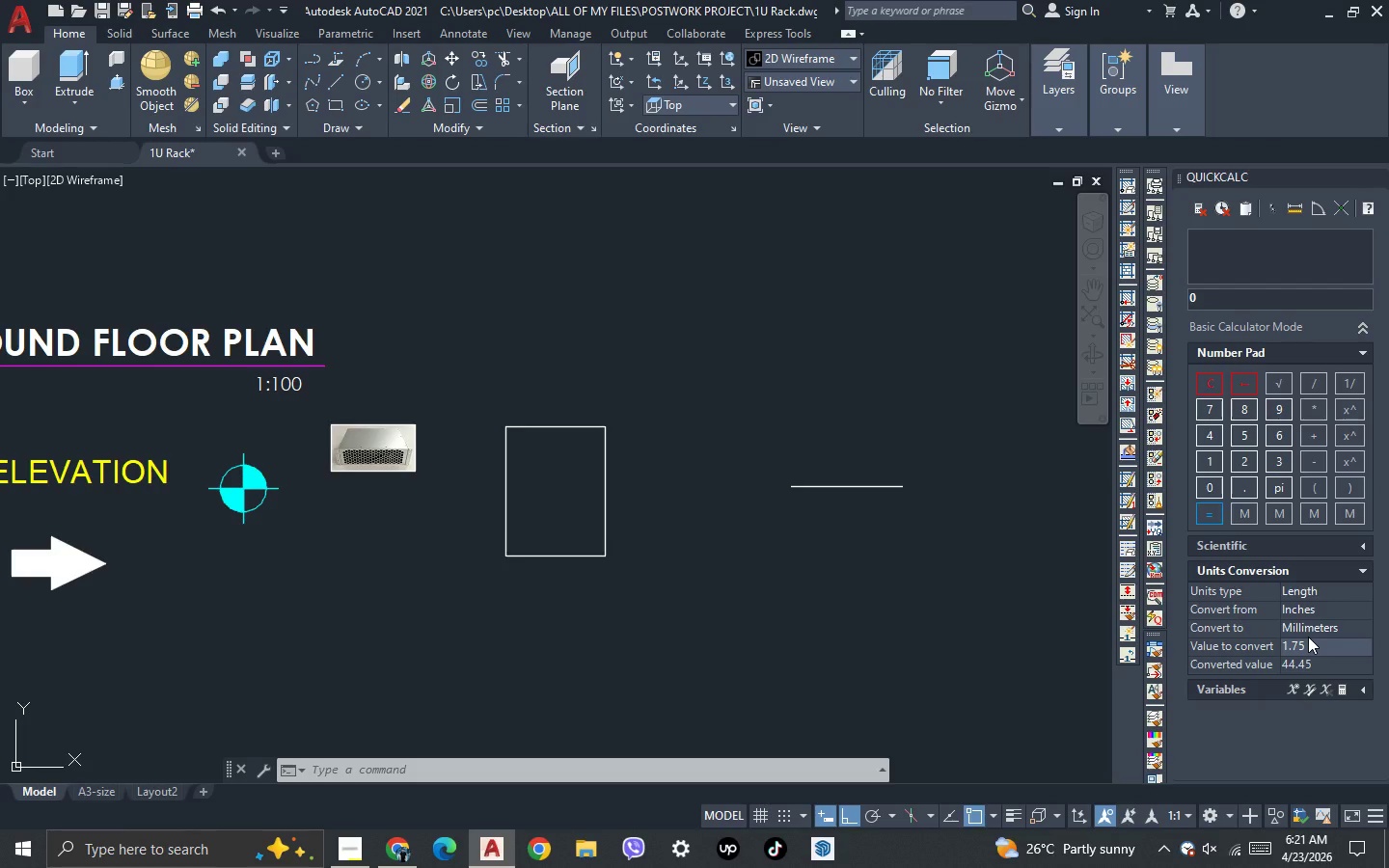 
scroll: coordinate [928, 477], scroll_direction: up, amount: 1.0
 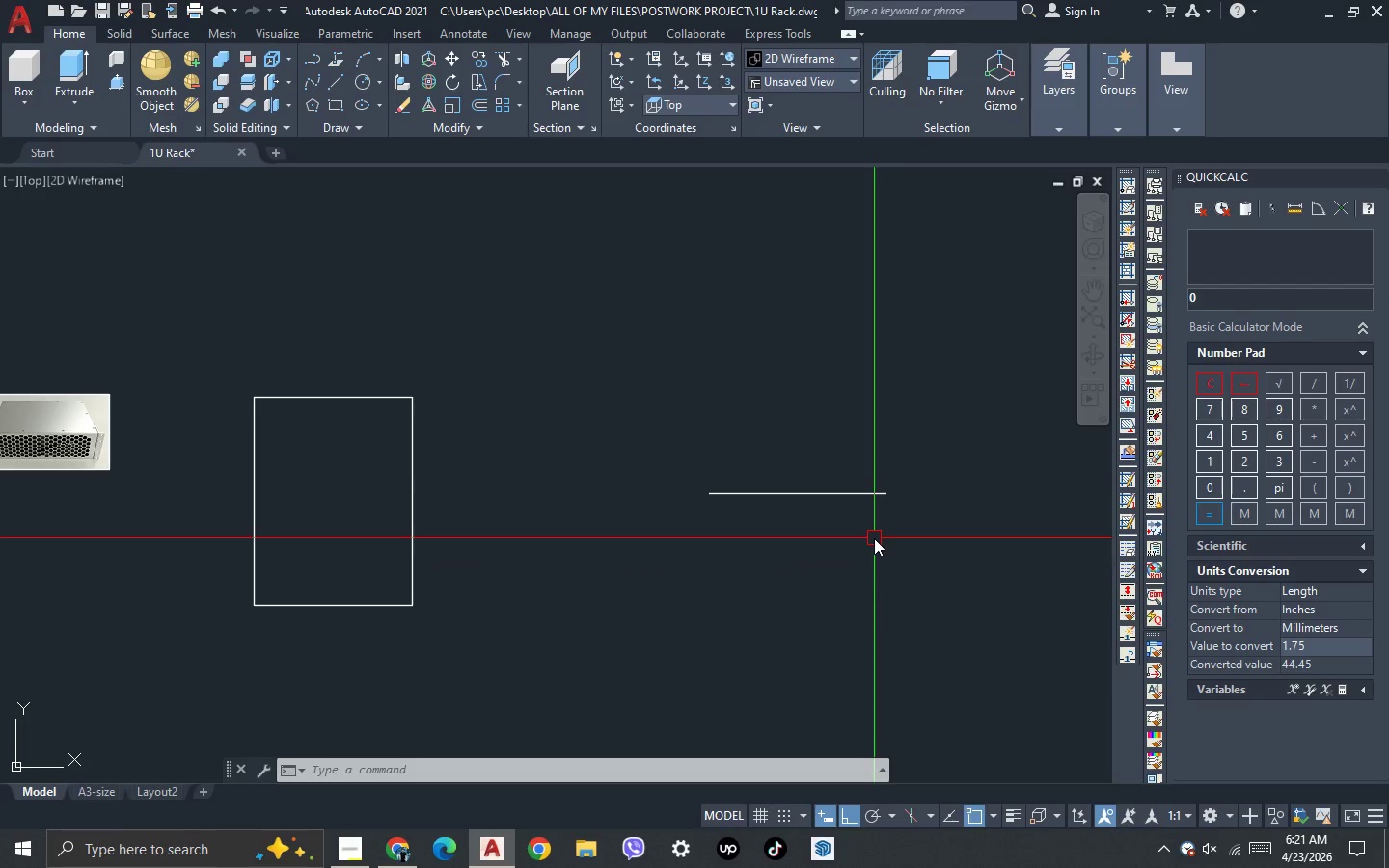 
left_click_drag(start_coordinate=[874, 538], to_coordinate=[869, 537])
 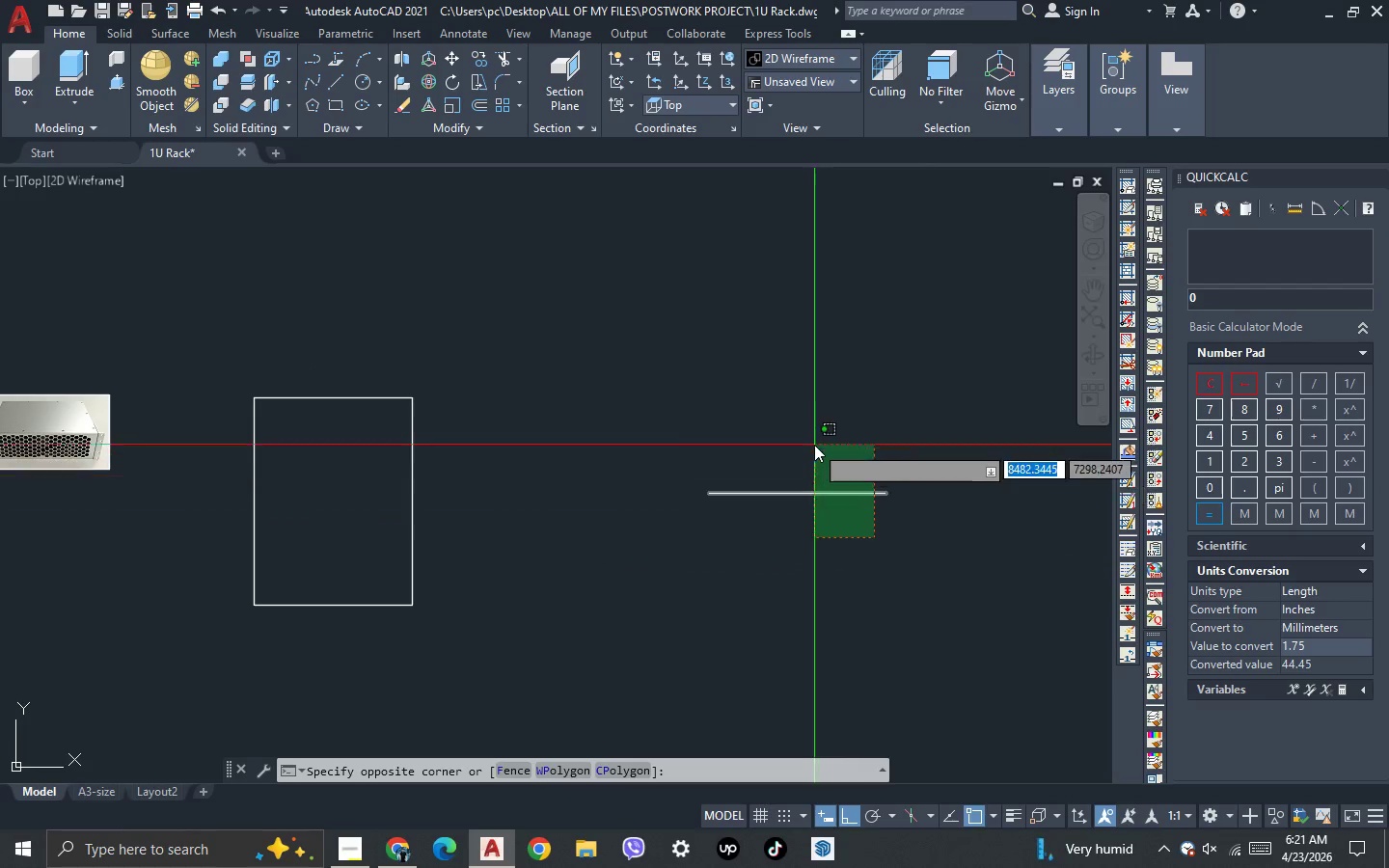 
double_click([814, 445])
 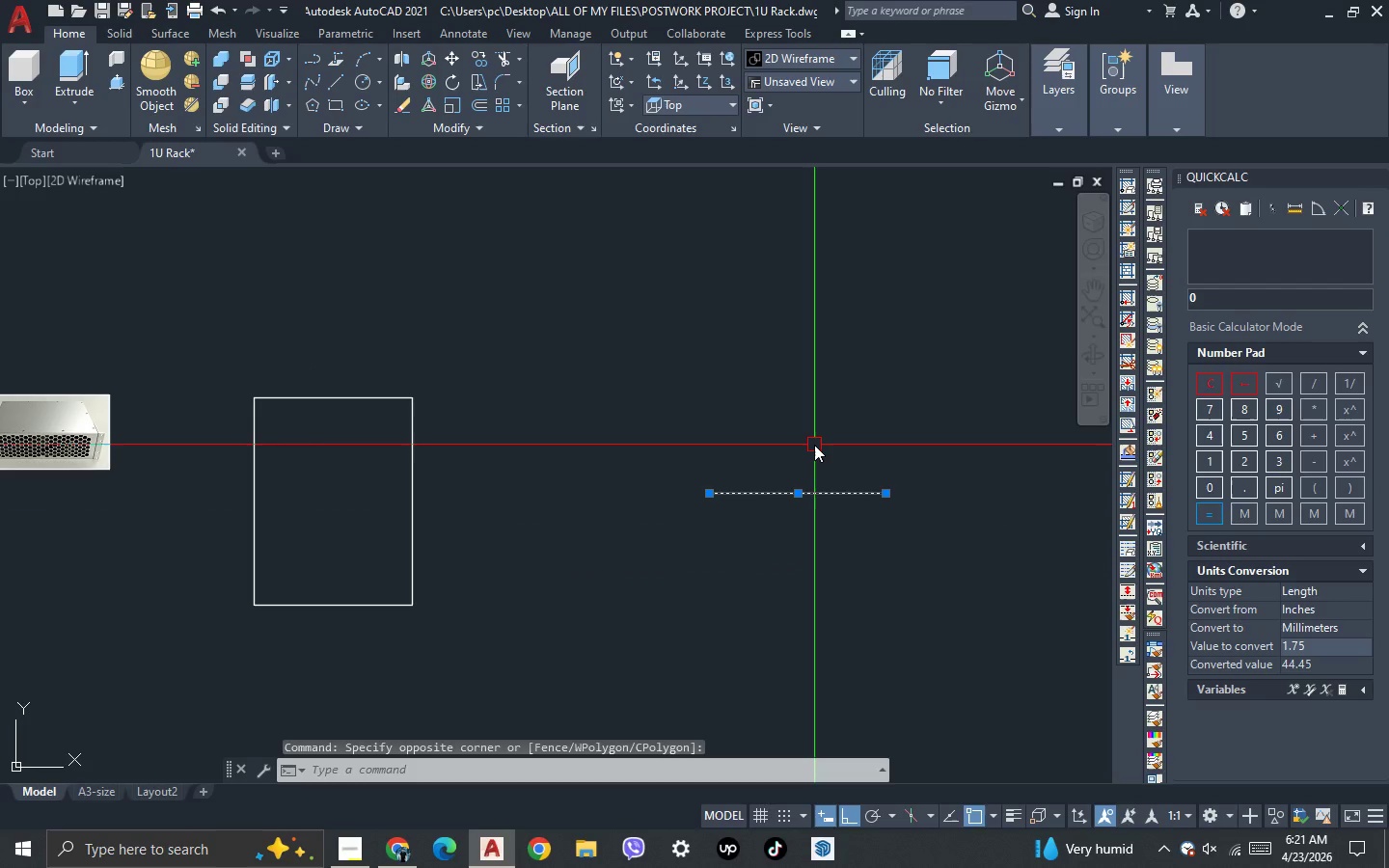 
type(mi )
 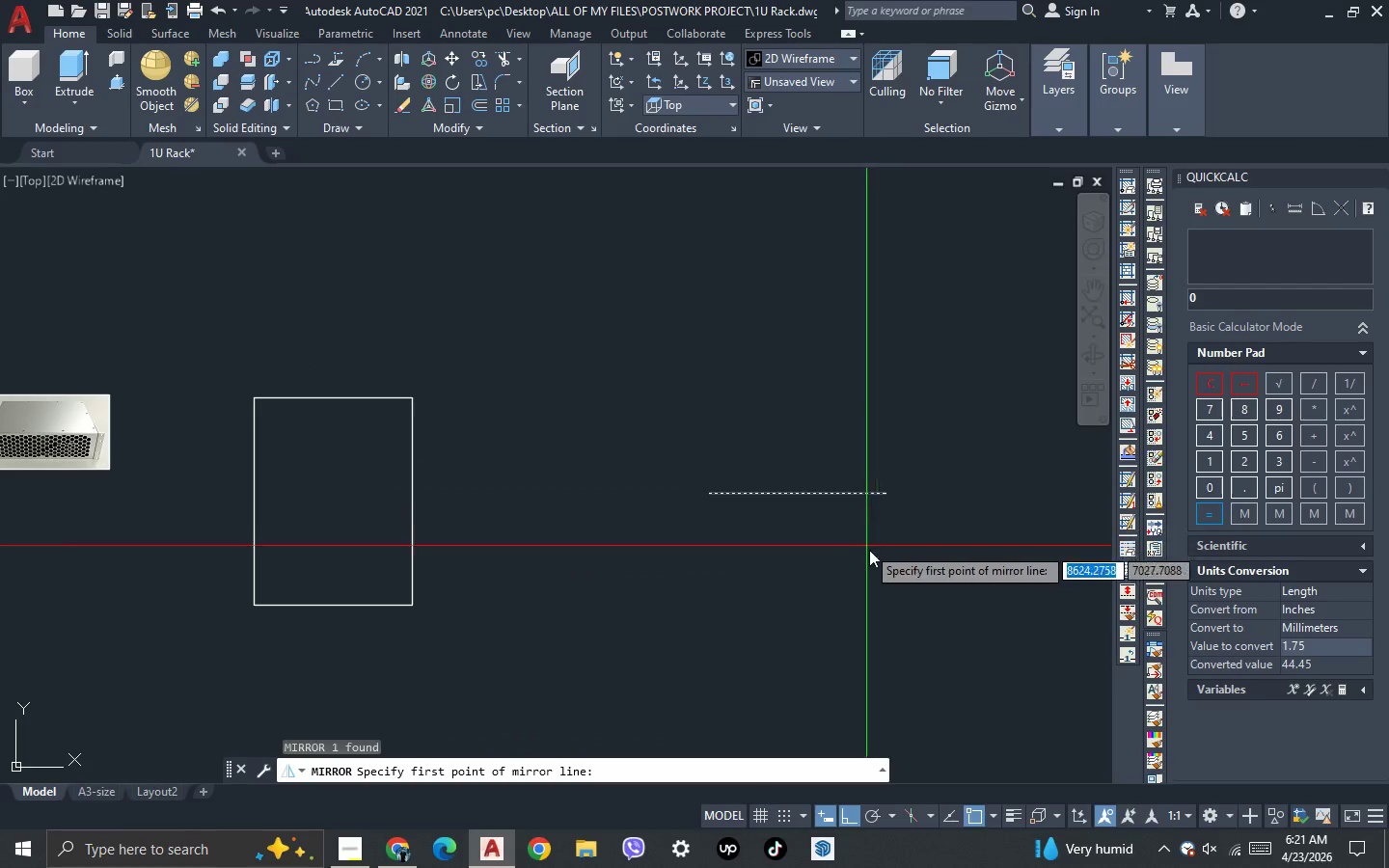 
key(Escape)
 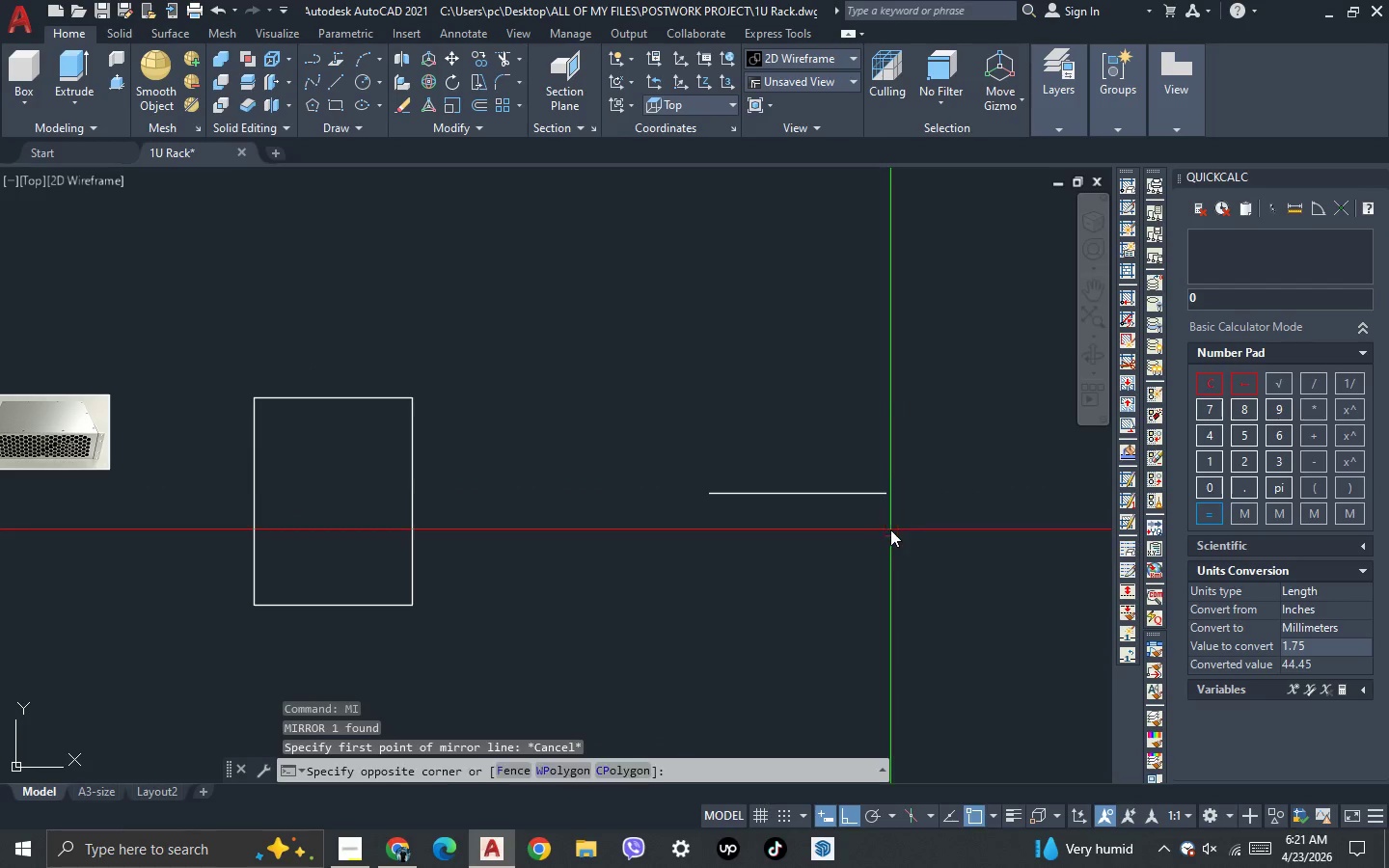 
double_click([799, 423])
 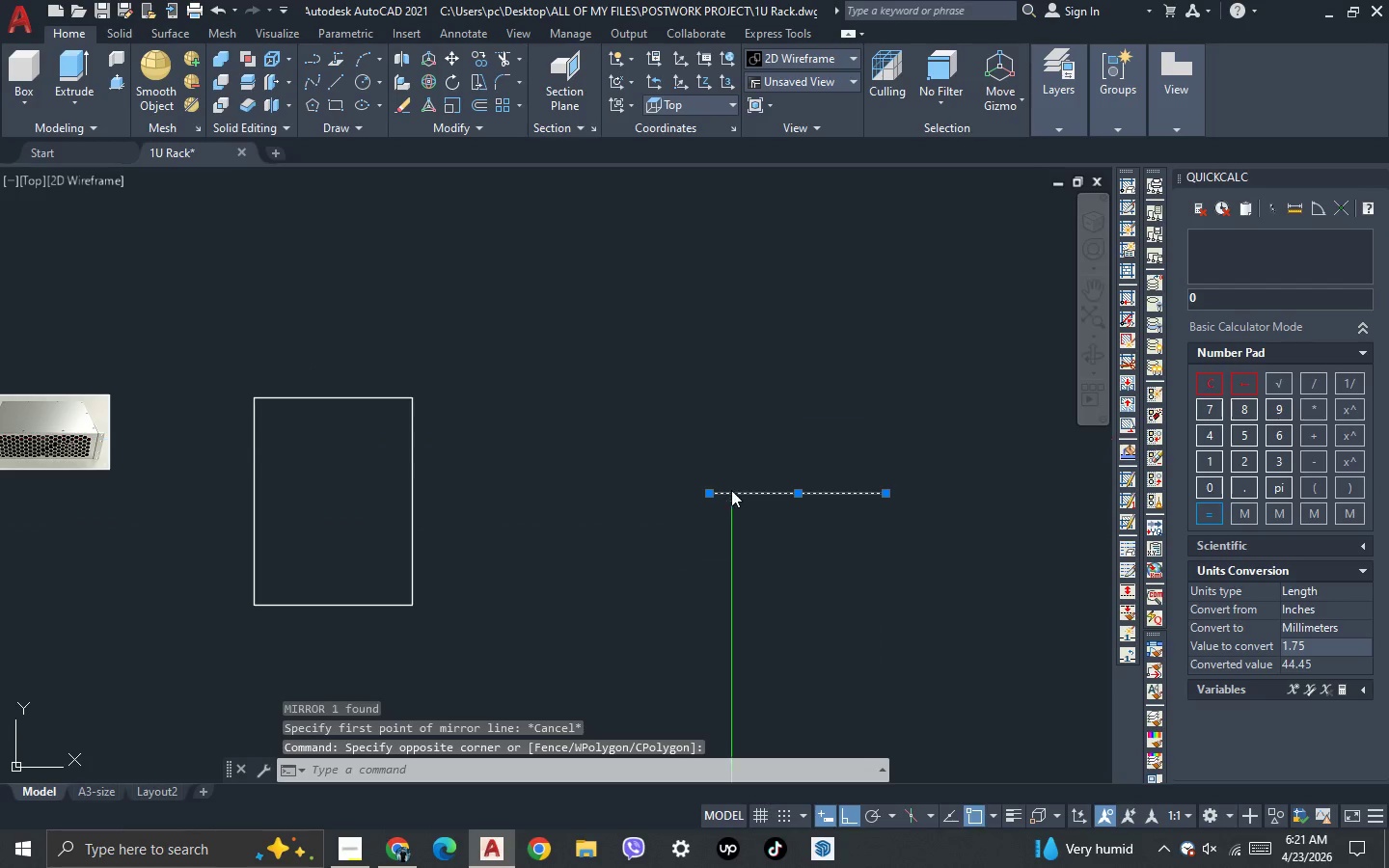 
scroll: coordinate [731, 492], scroll_direction: down, amount: 1.0
 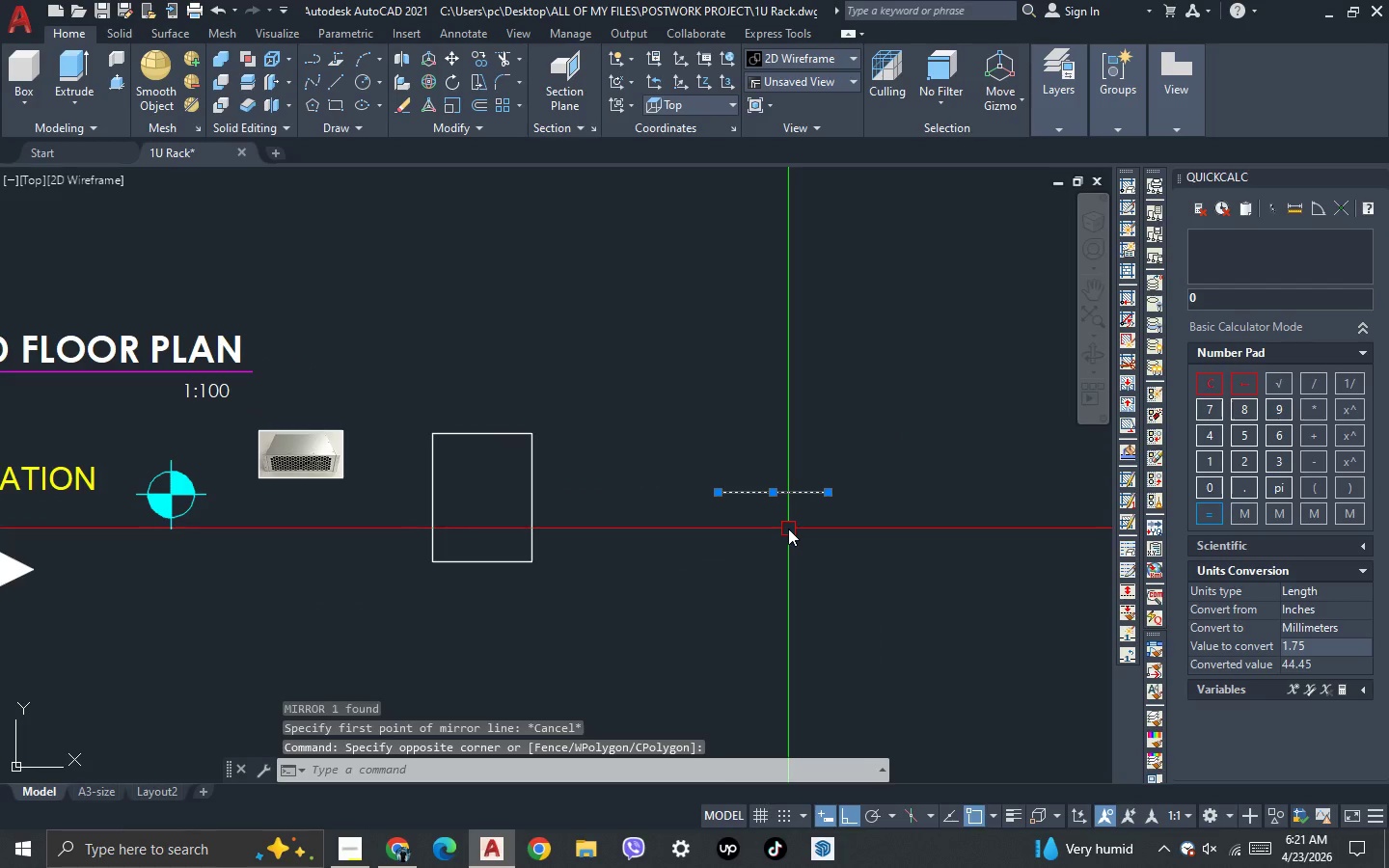 
key(Control+C)
 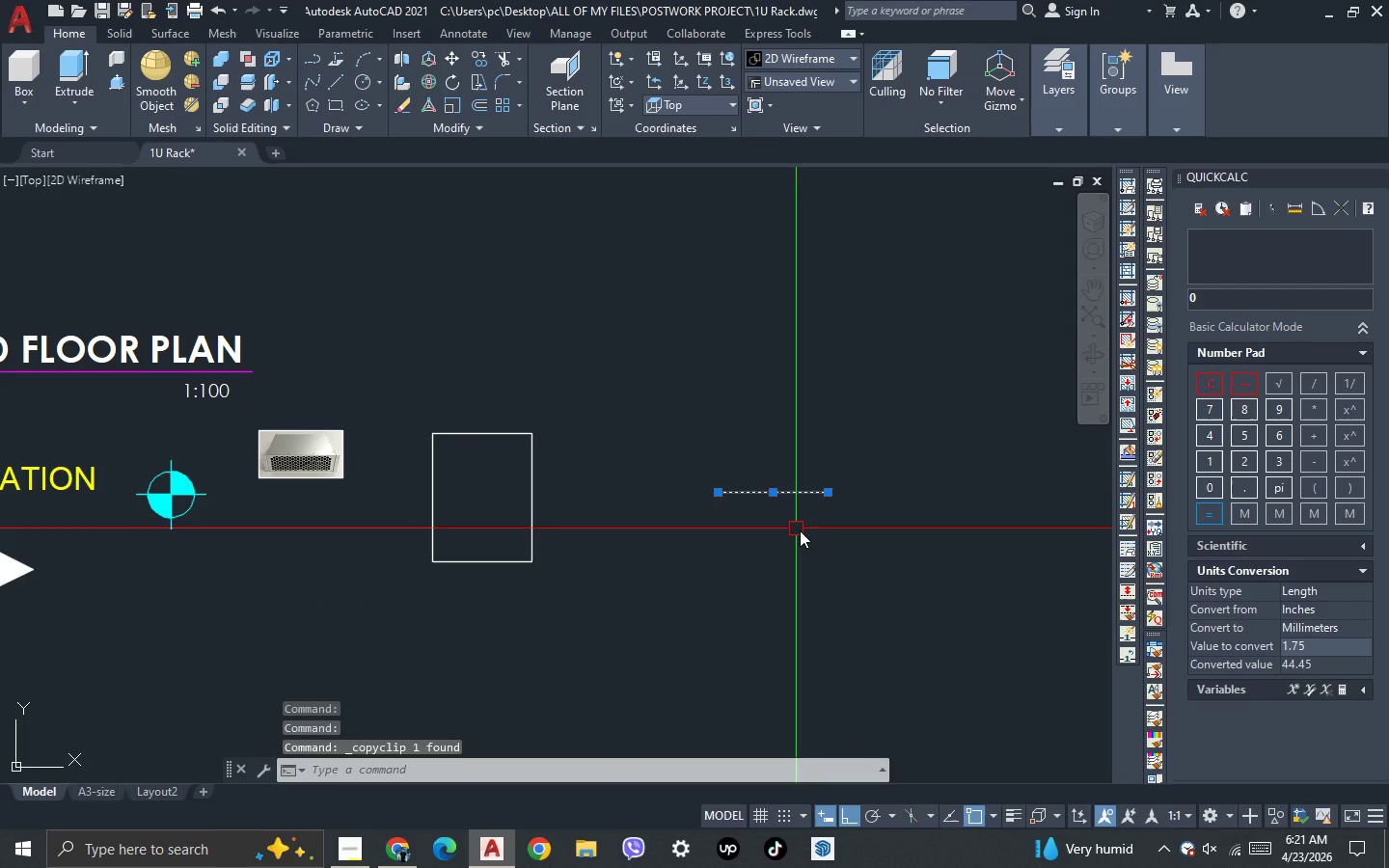 
key(Control+V)
 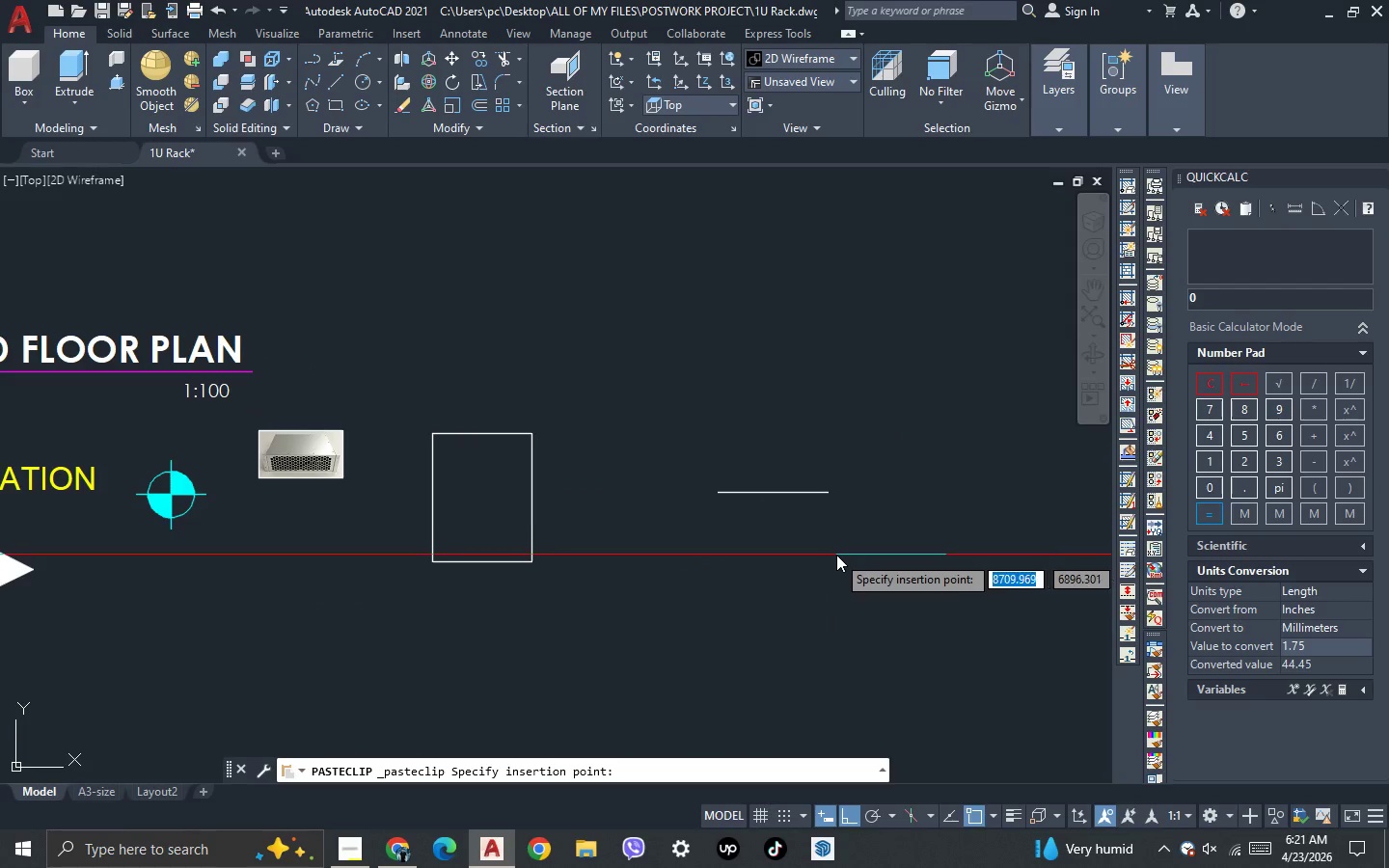 
left_click([836, 555])
 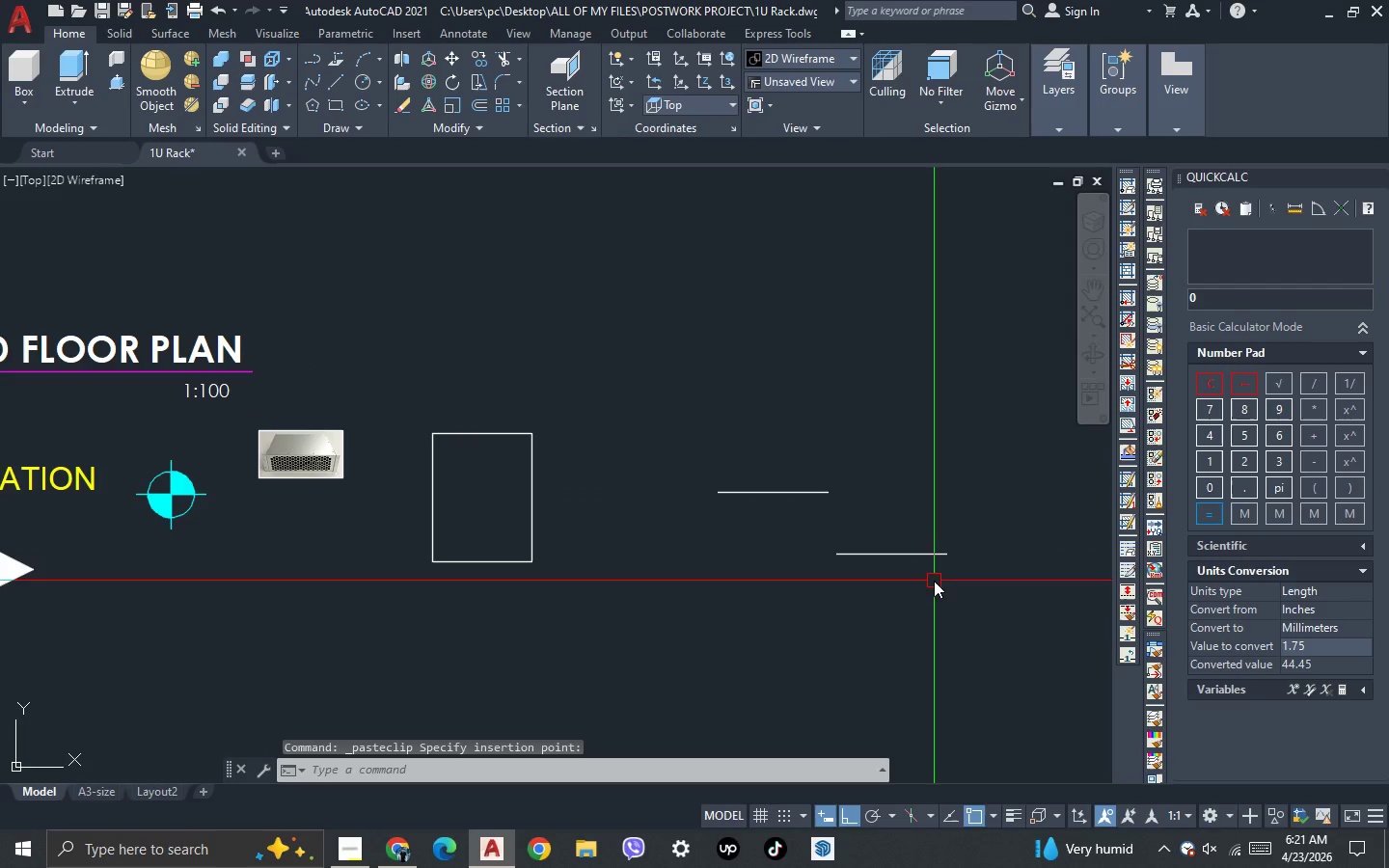 
left_click([919, 529])
 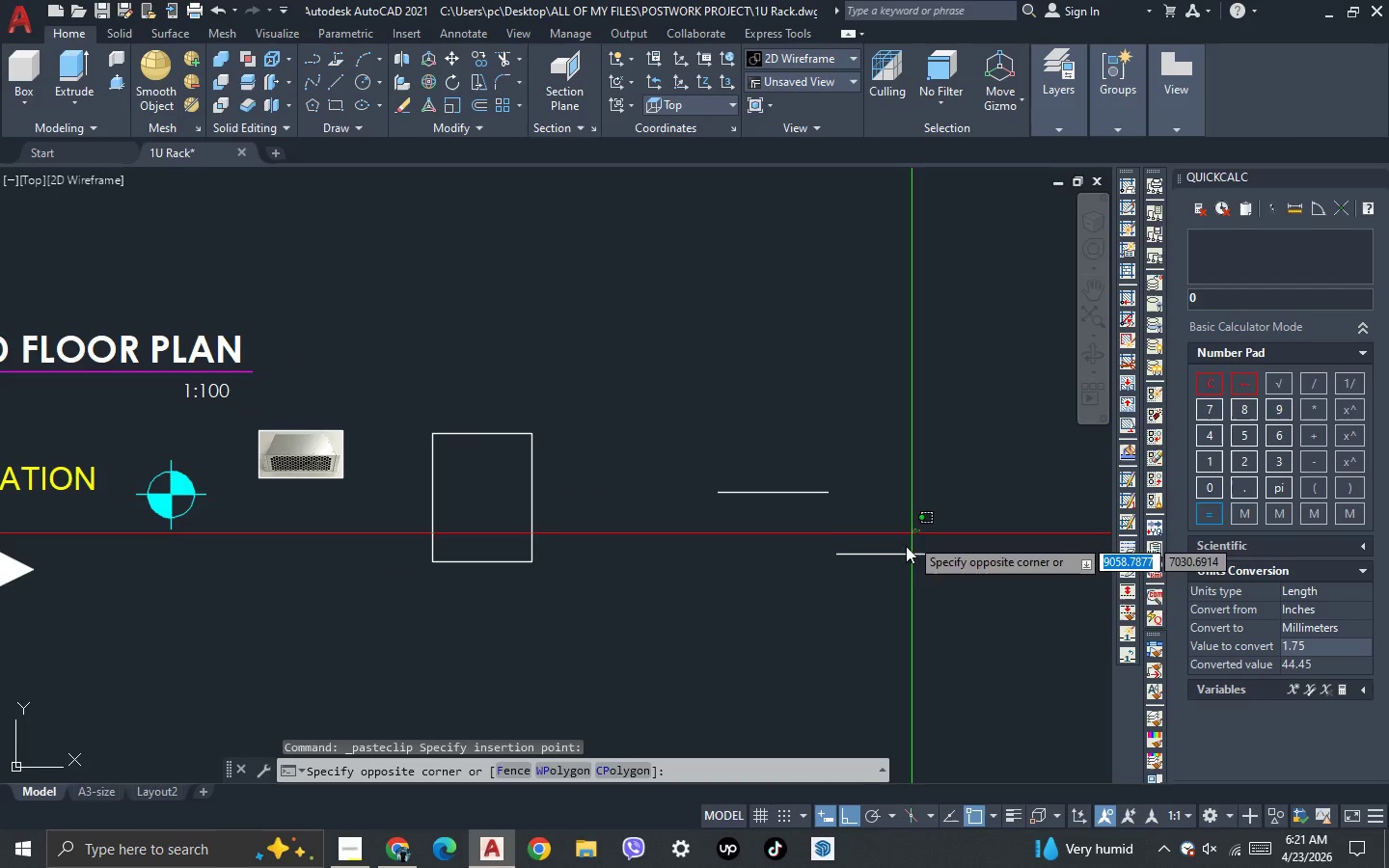 
left_click([882, 592])
 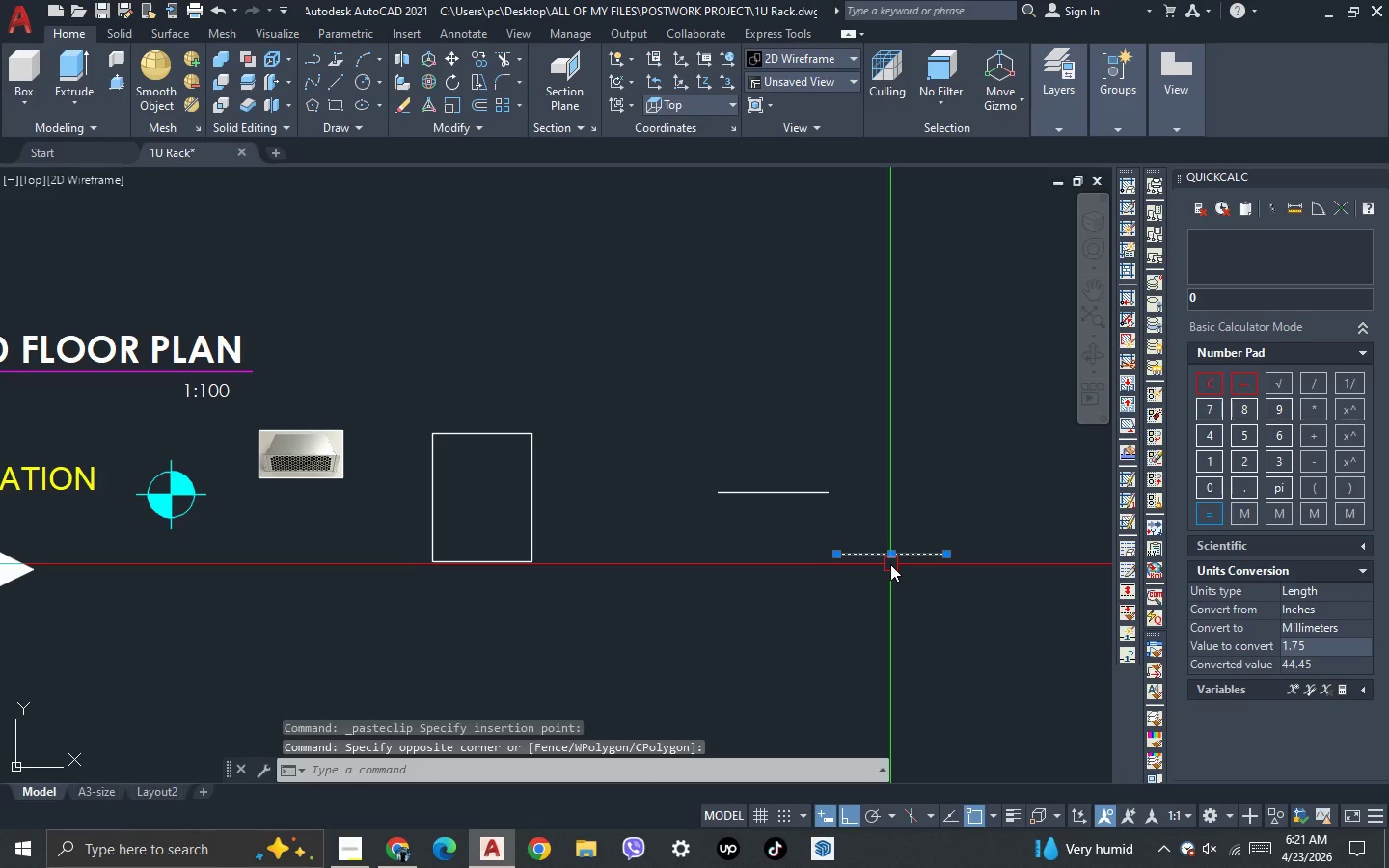 
type(ro )
 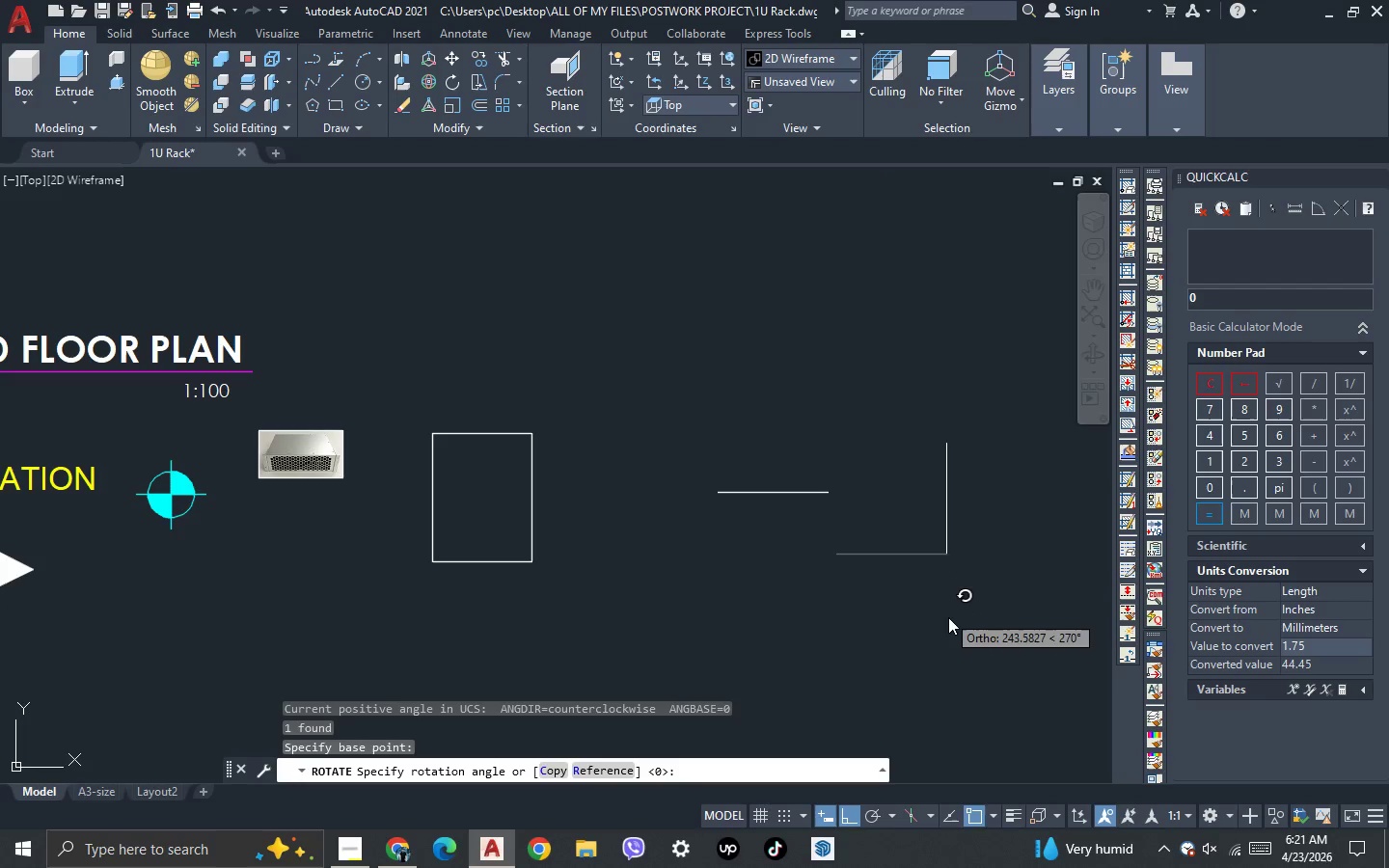 
left_click([964, 632])
 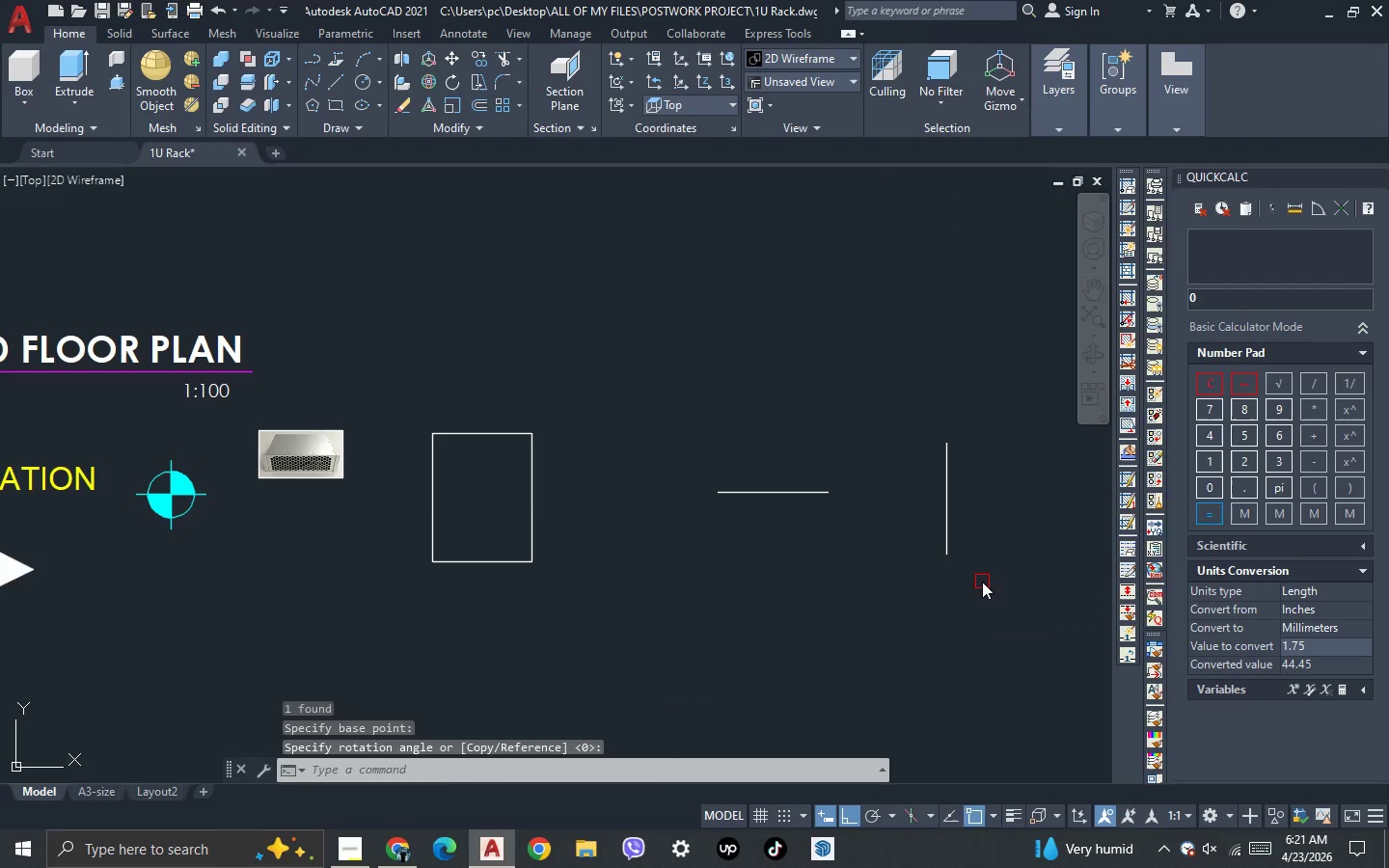 
left_click_drag(start_coordinate=[982, 582], to_coordinate=[971, 570])
 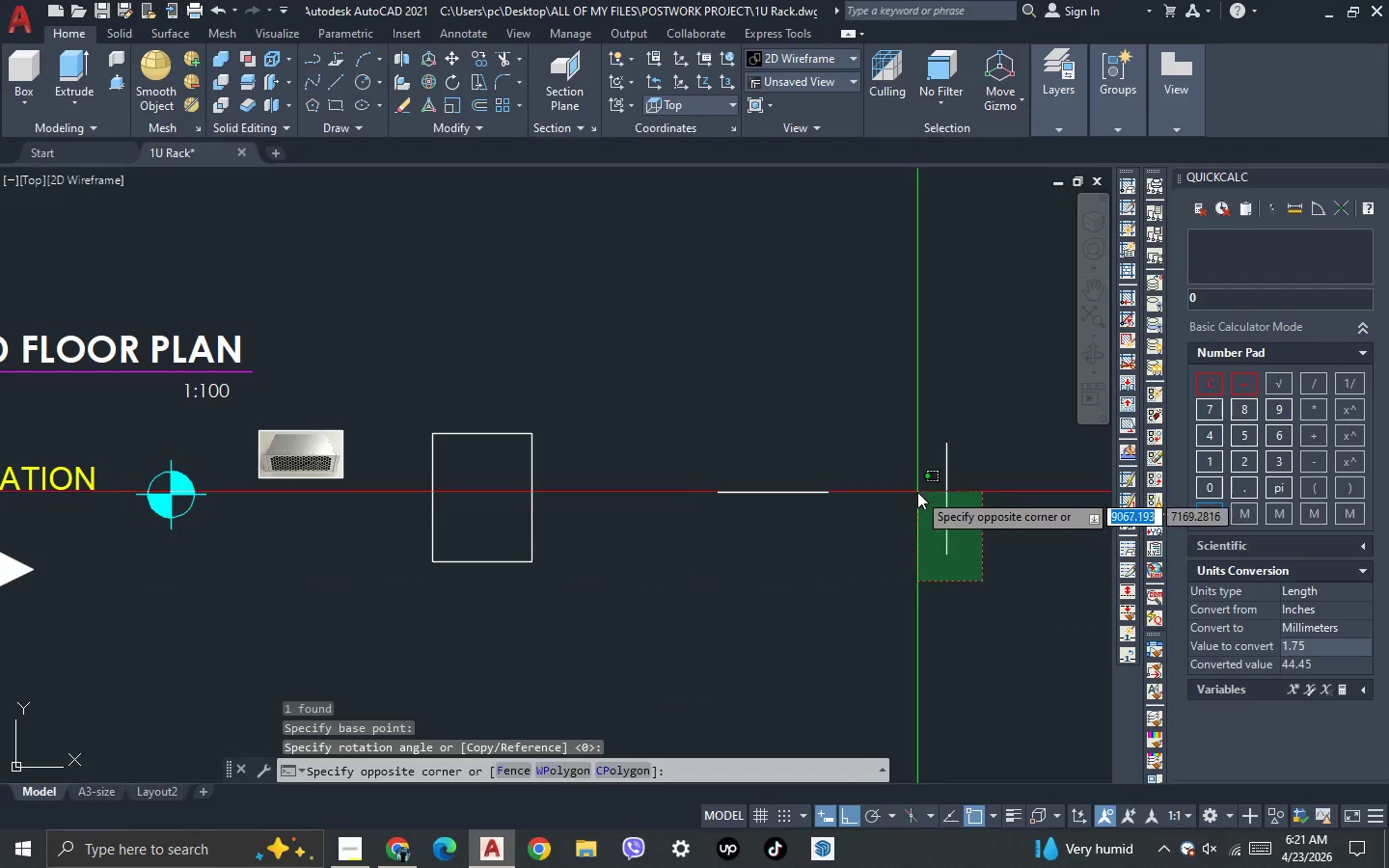 
triple_click([917, 492])
 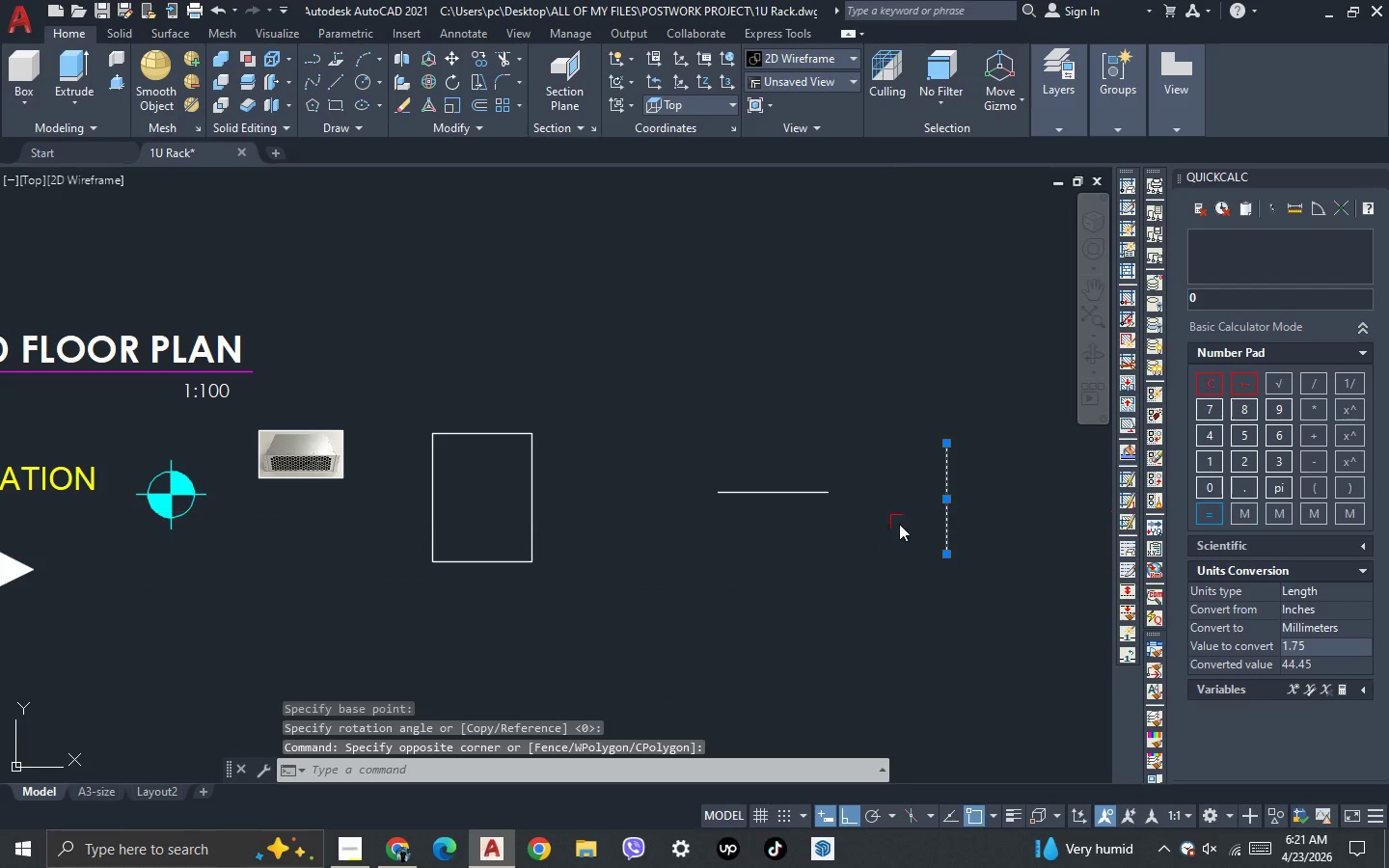 
key(M)
 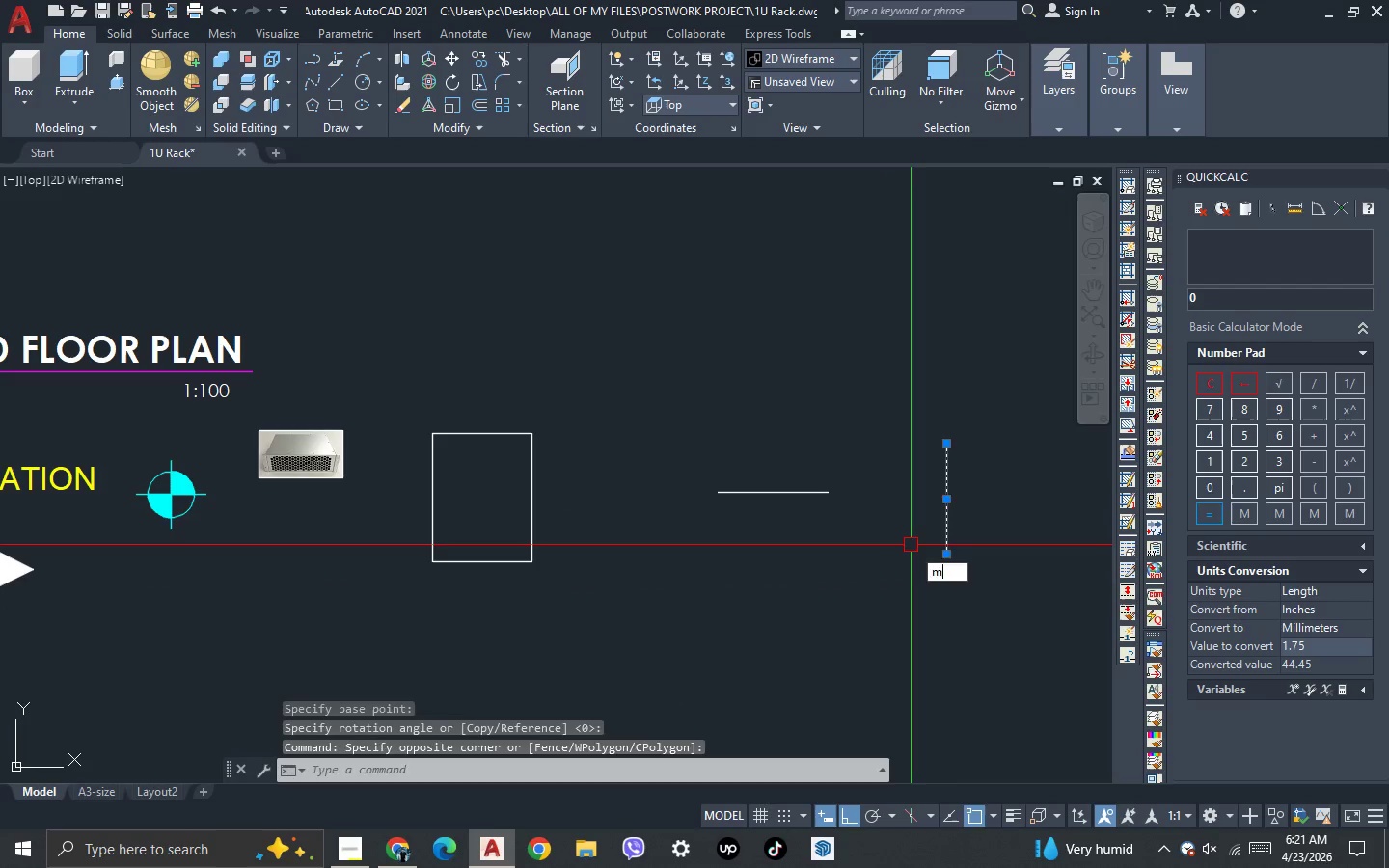 
key(Space)
 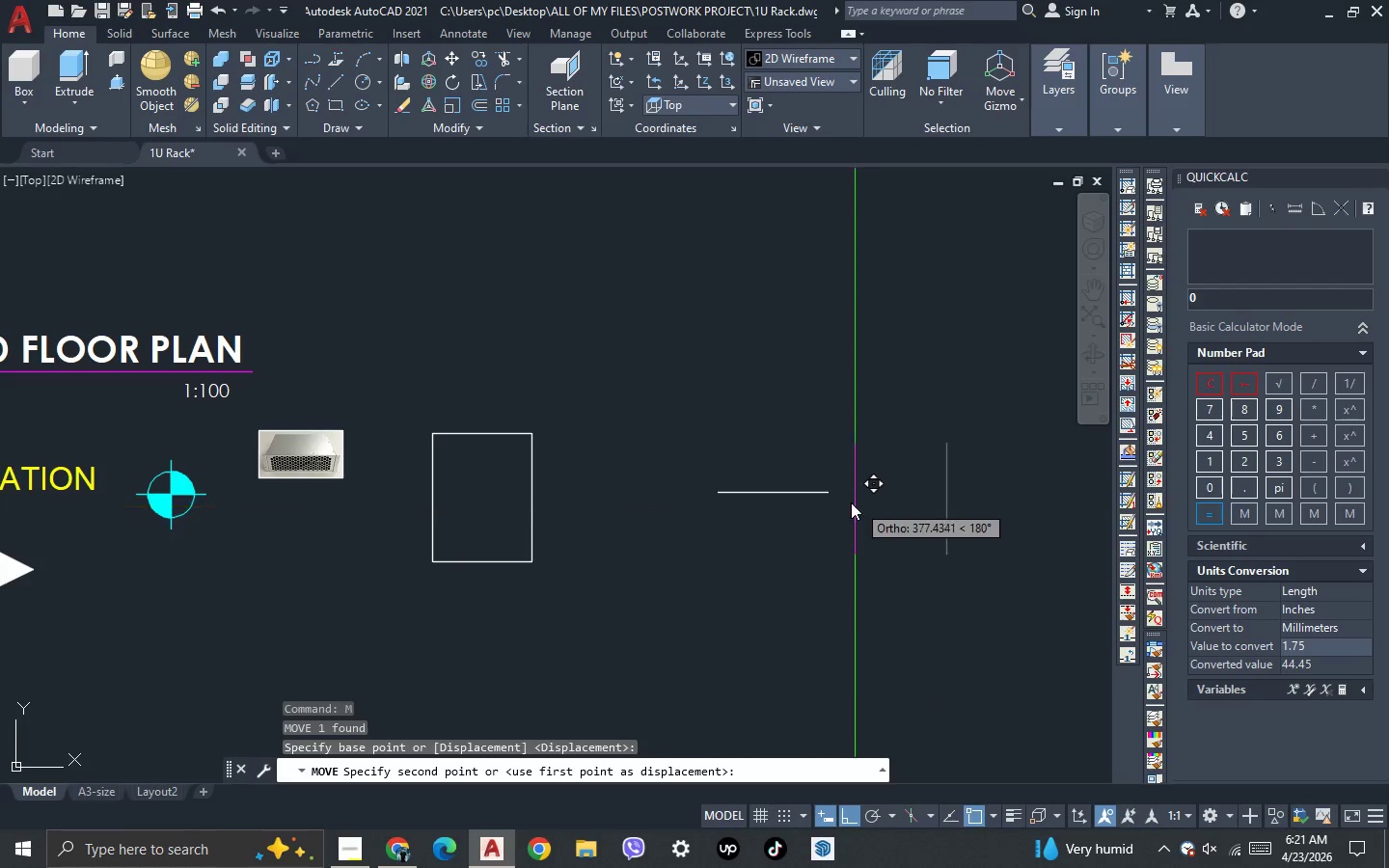 
left_click([831, 497])
 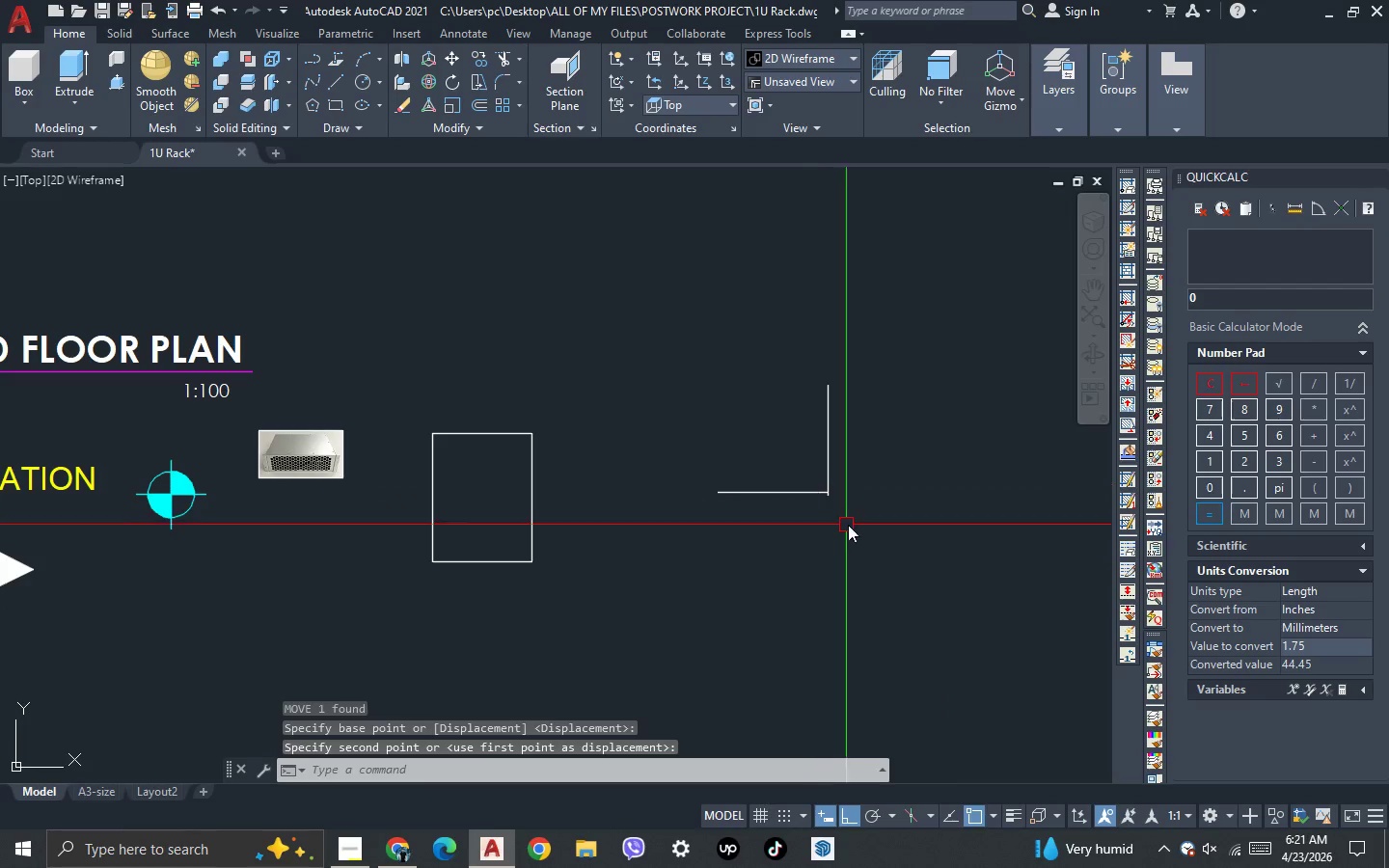 
left_click([835, 362])
 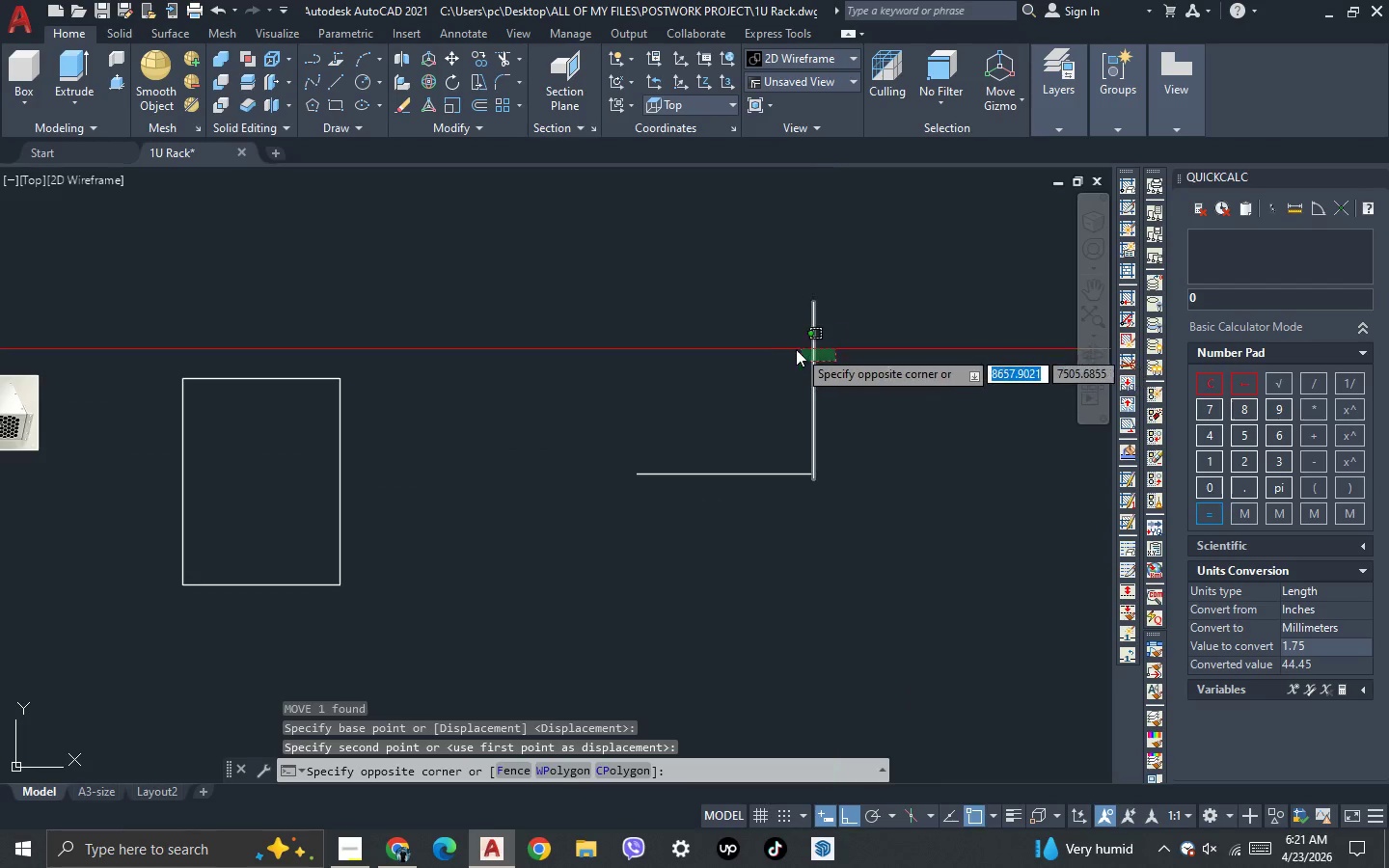 
scroll: coordinate [853, 527], scroll_direction: up, amount: 1.0
 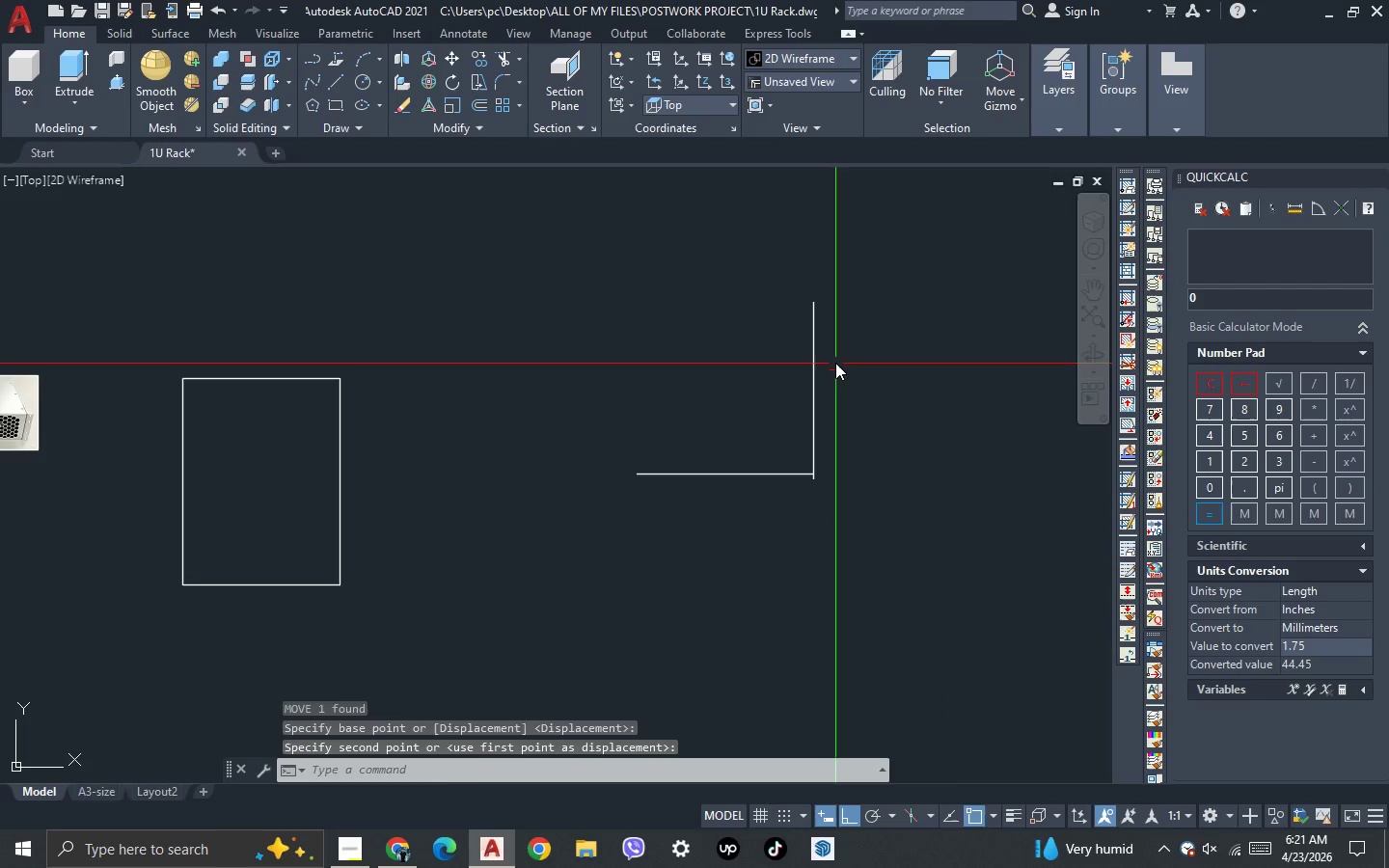 
double_click([781, 351])
 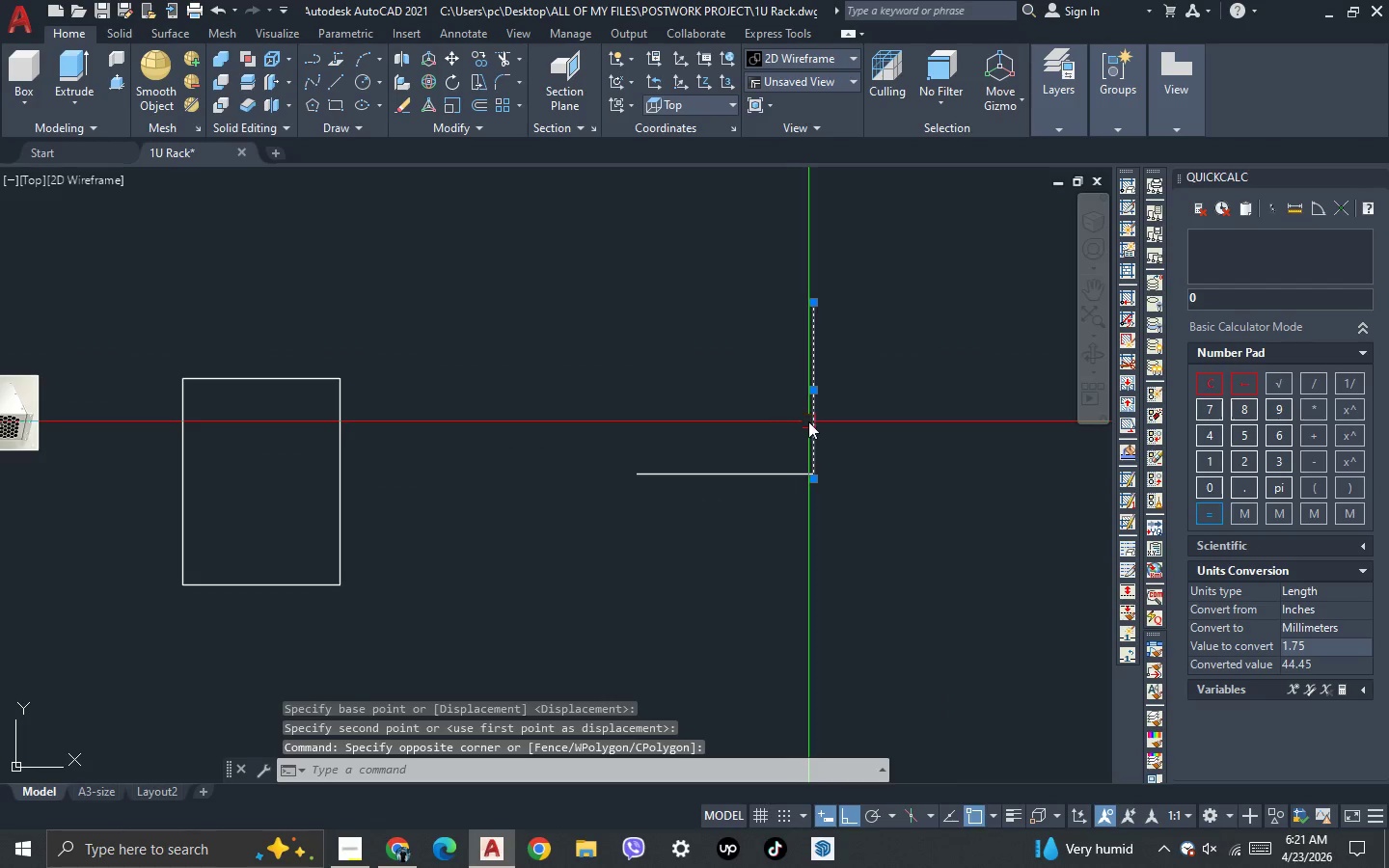 
key(M)
 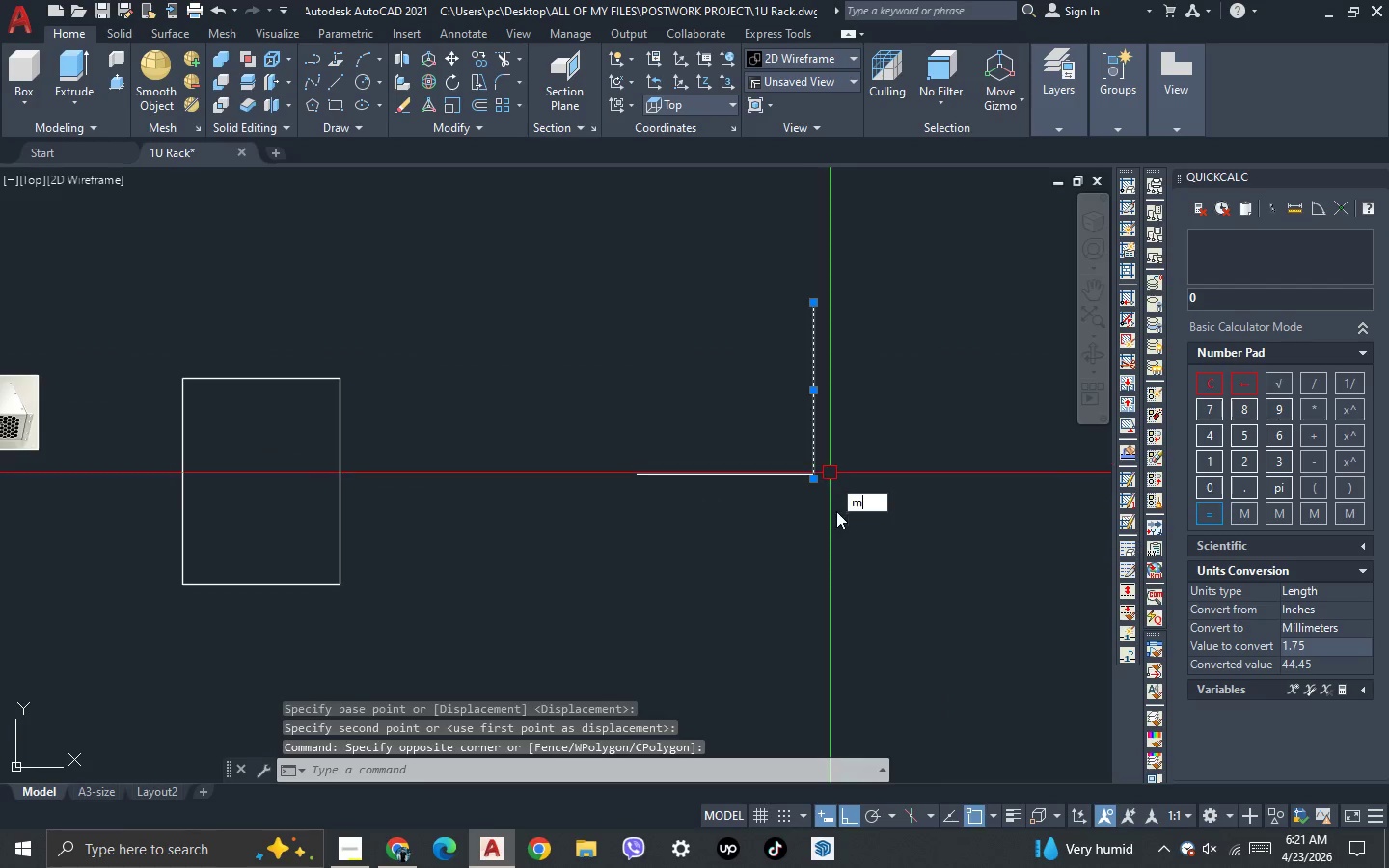 
key(Space)
 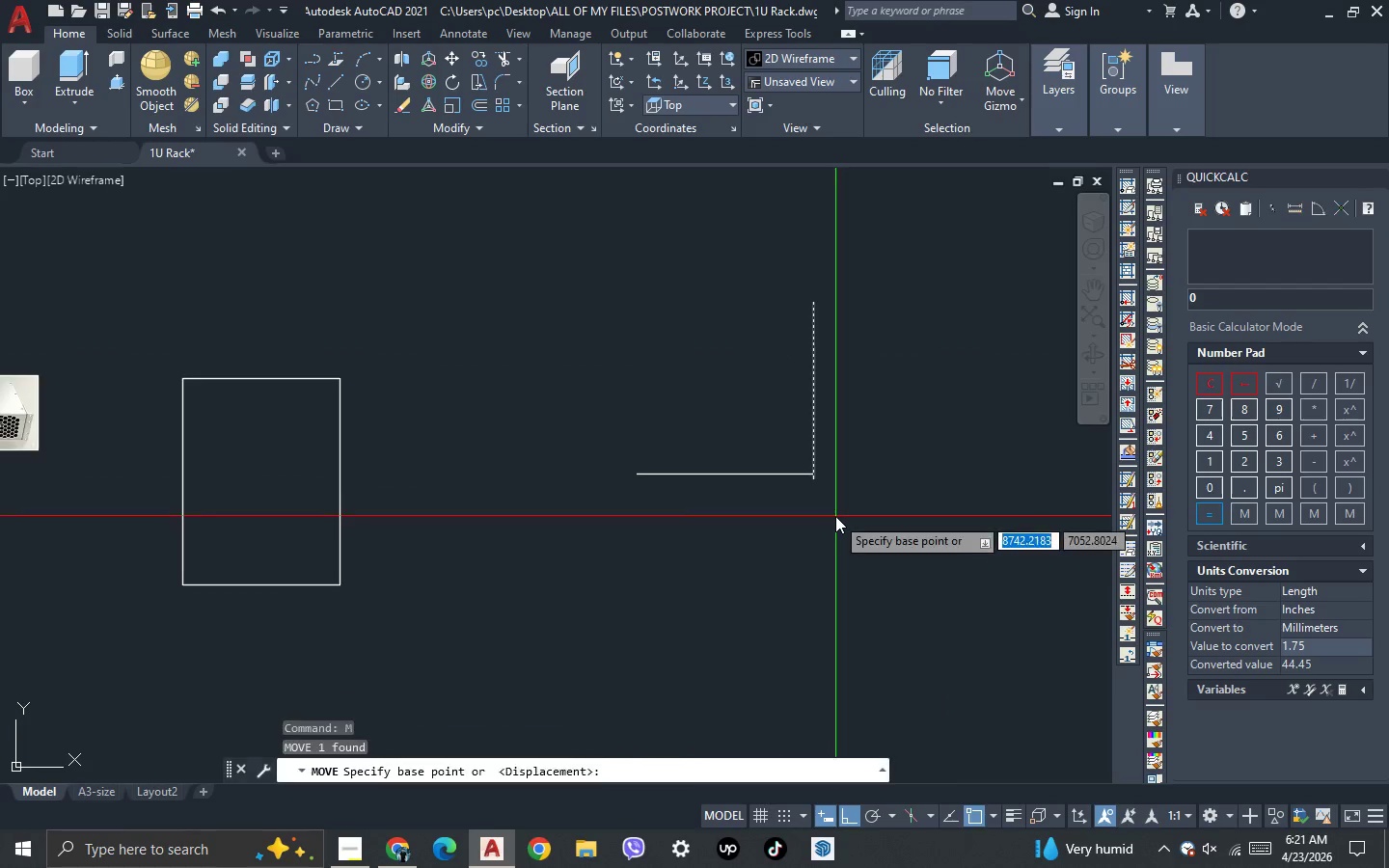 
scroll: coordinate [834, 516], scroll_direction: up, amount: 2.0
 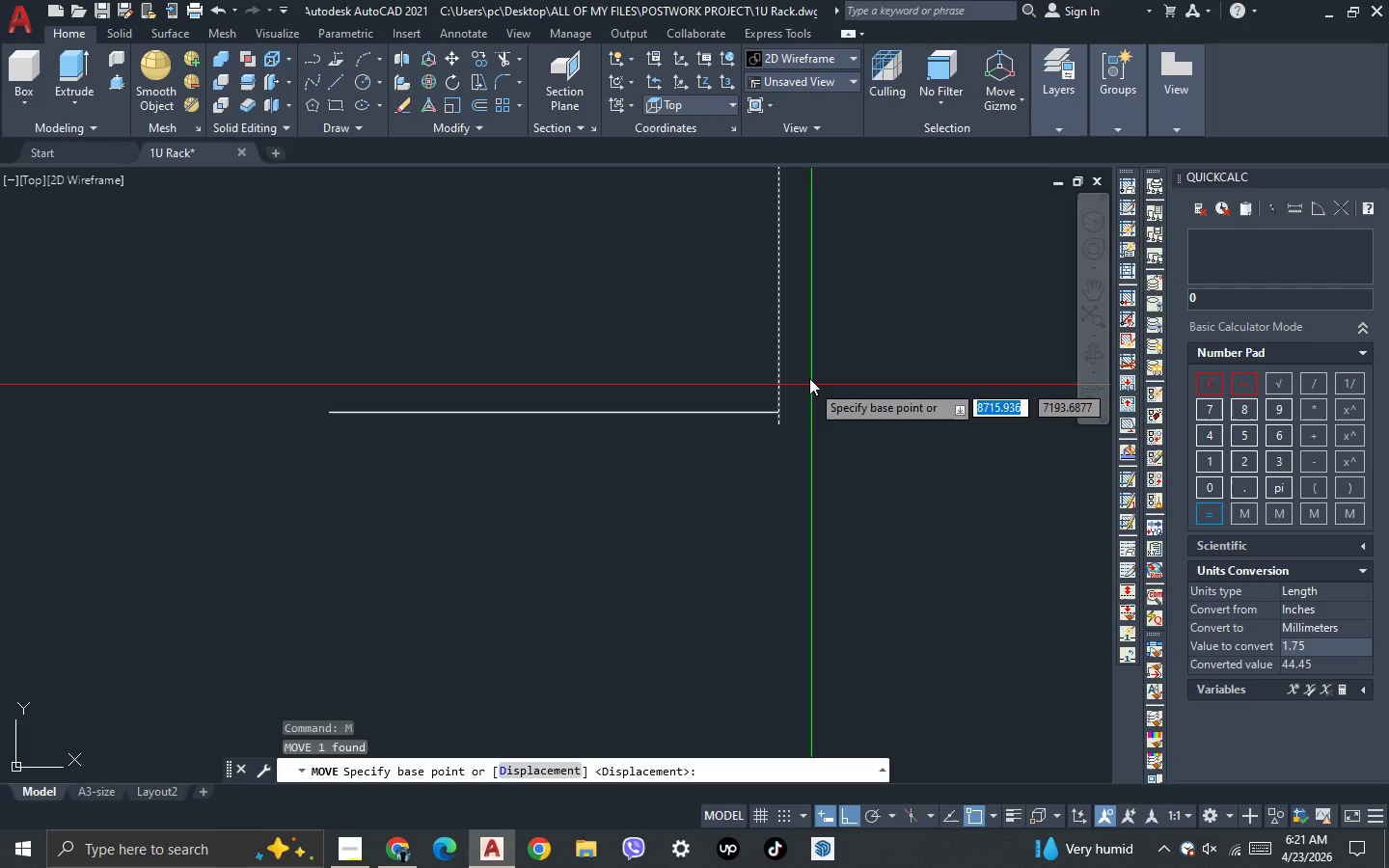 
key(Escape)
 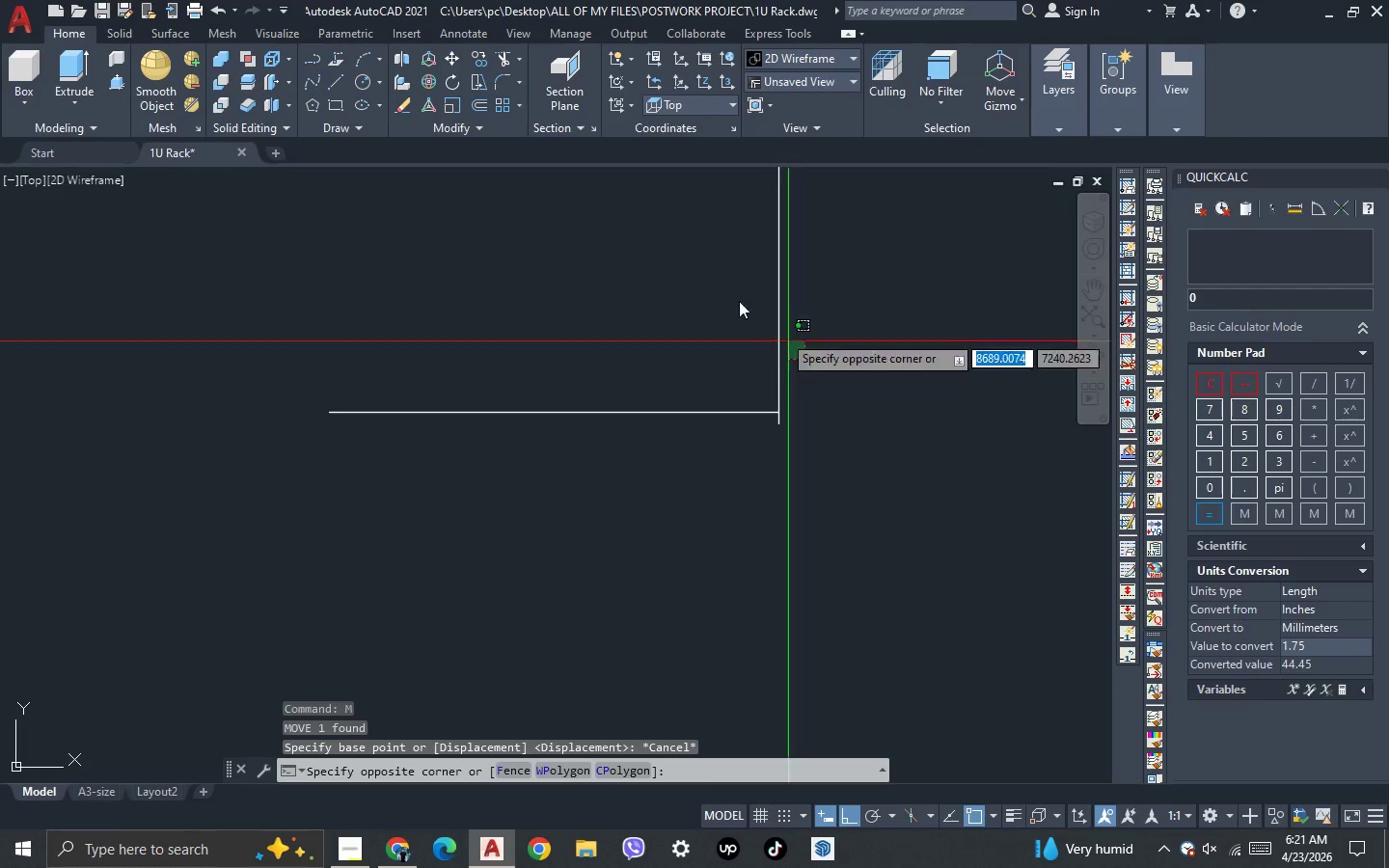 
double_click([706, 282])
 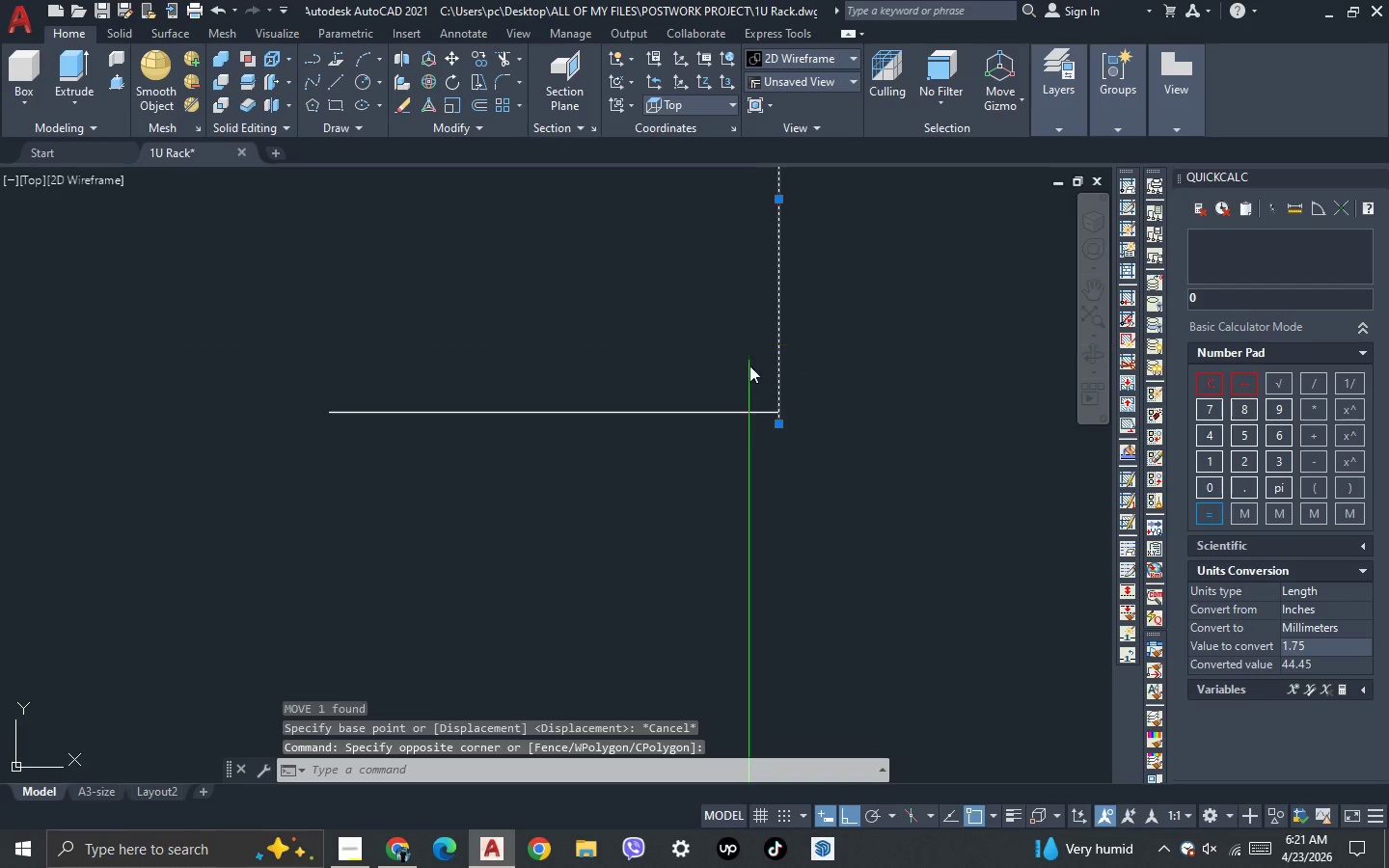 
key(Delete)
 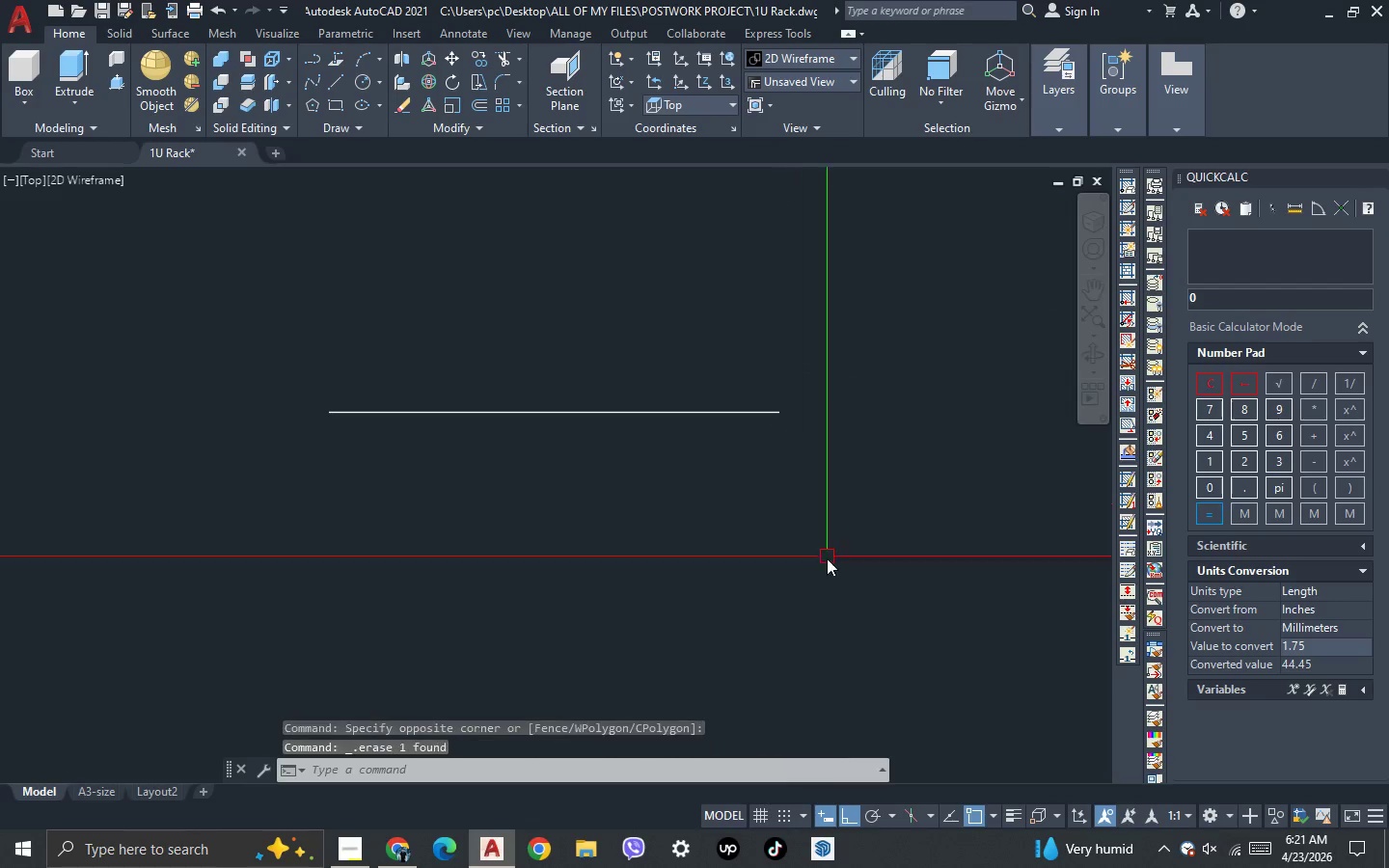 
scroll: coordinate [824, 569], scroll_direction: down, amount: 3.0
 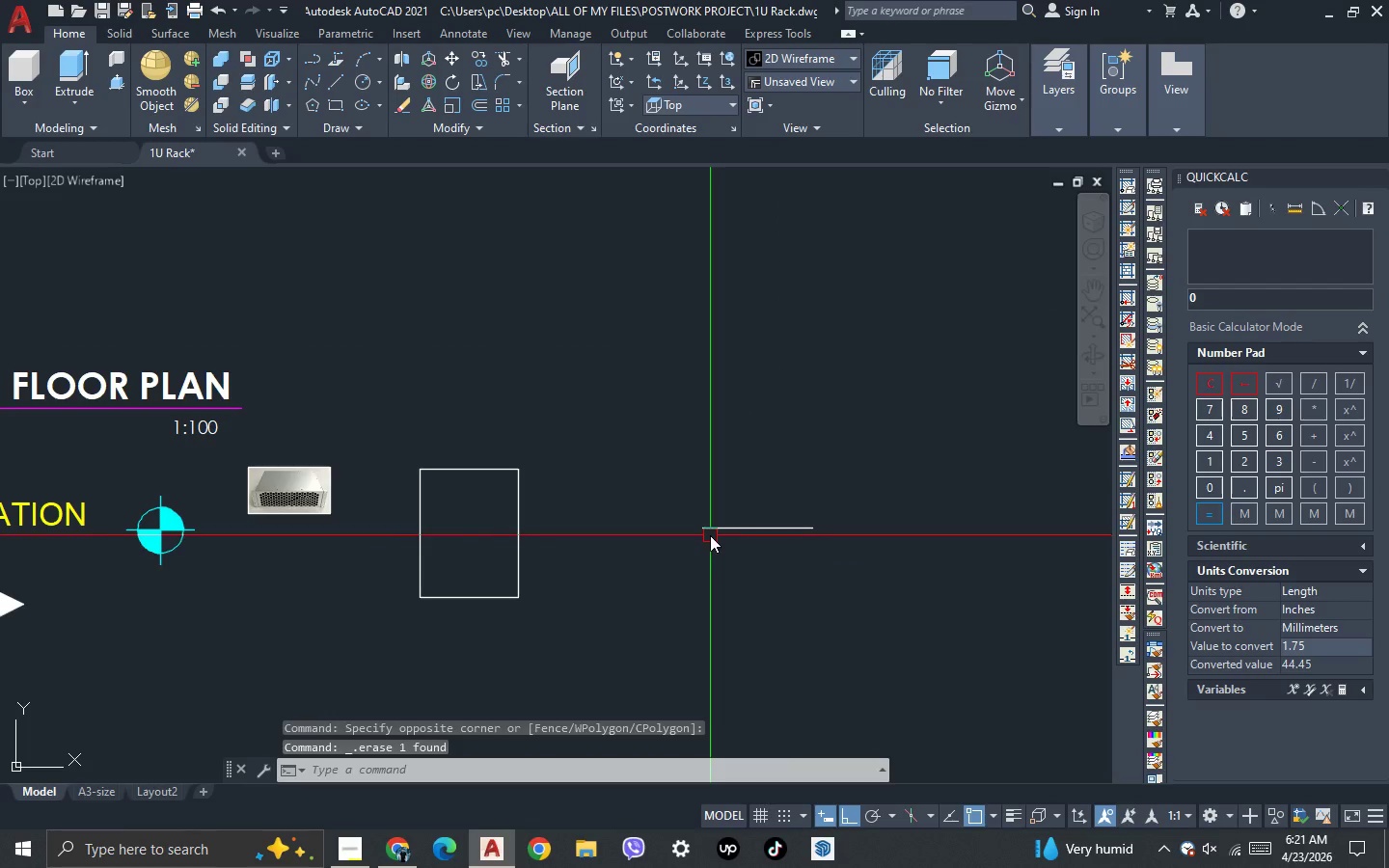 
key(L)
 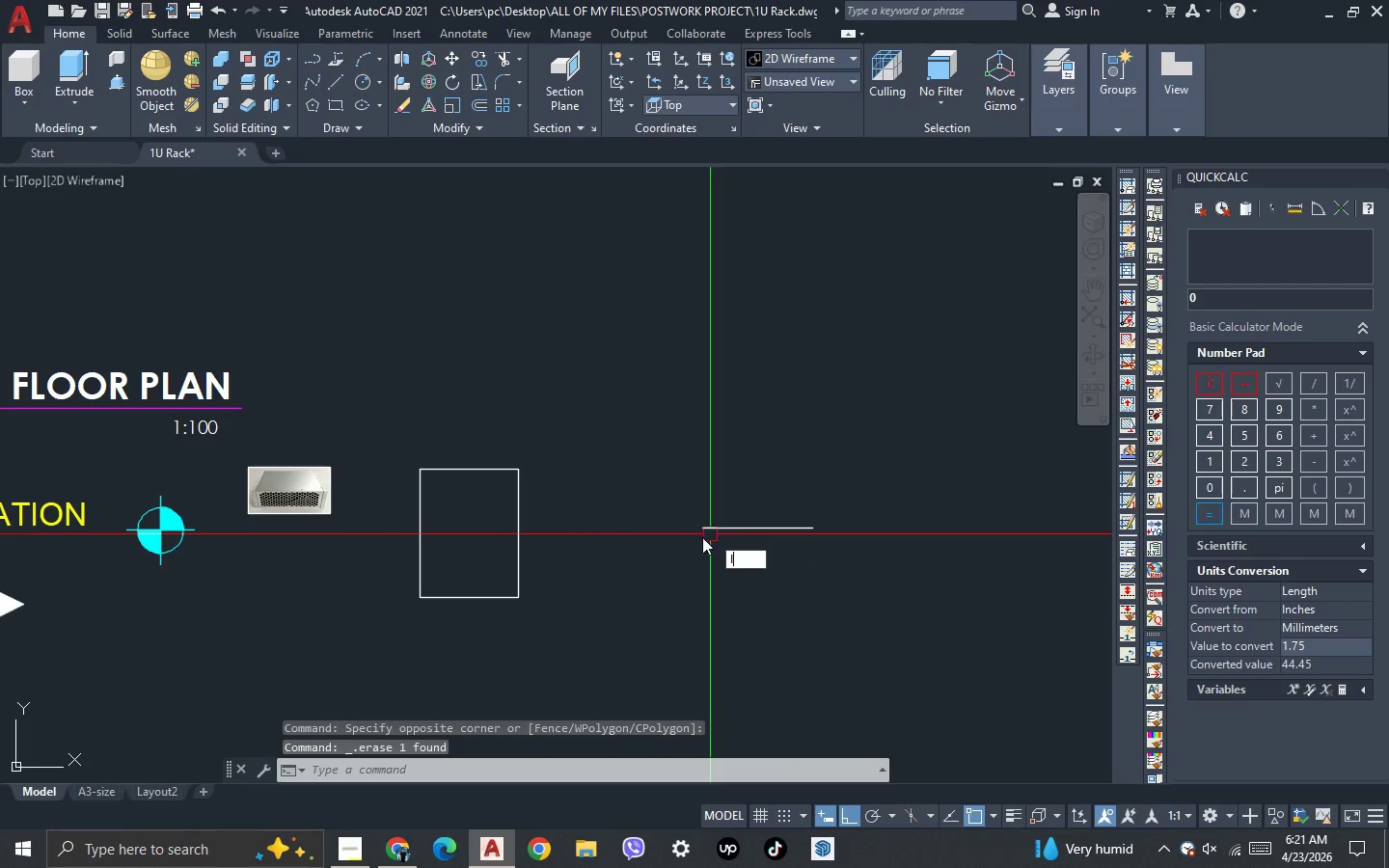 
key(Space)
 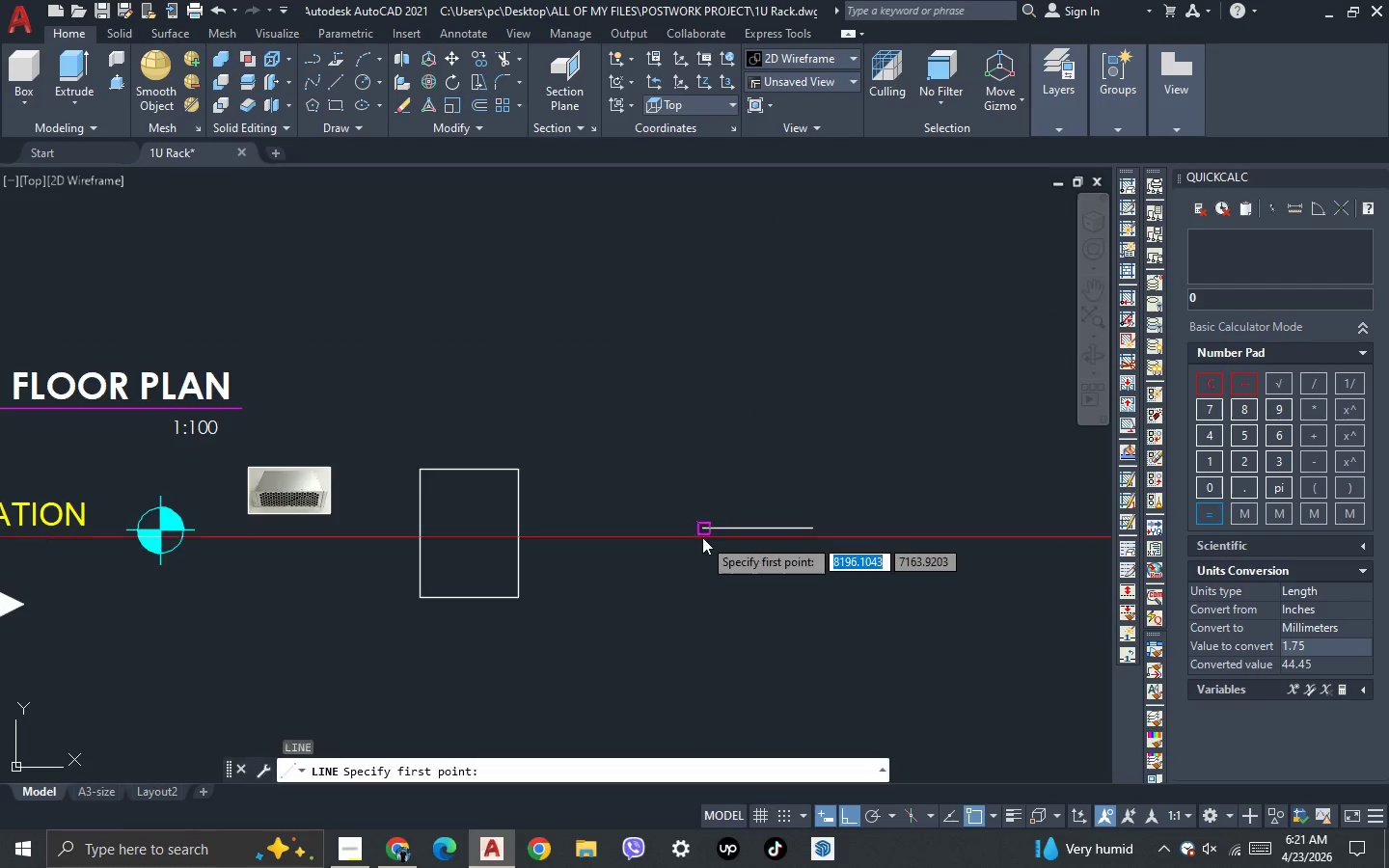 
scroll: coordinate [702, 537], scroll_direction: up, amount: 2.0
 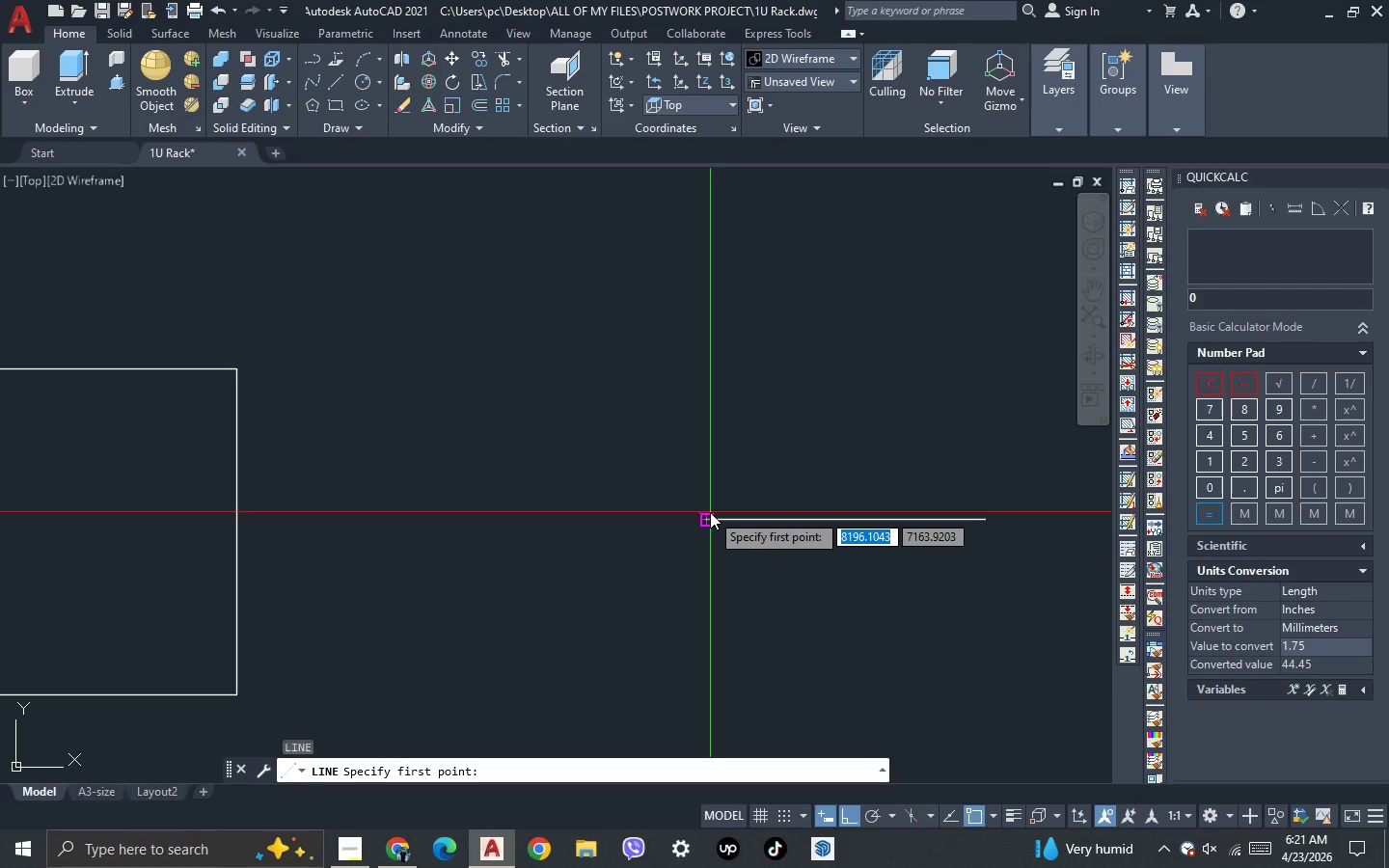 
left_click([710, 512])
 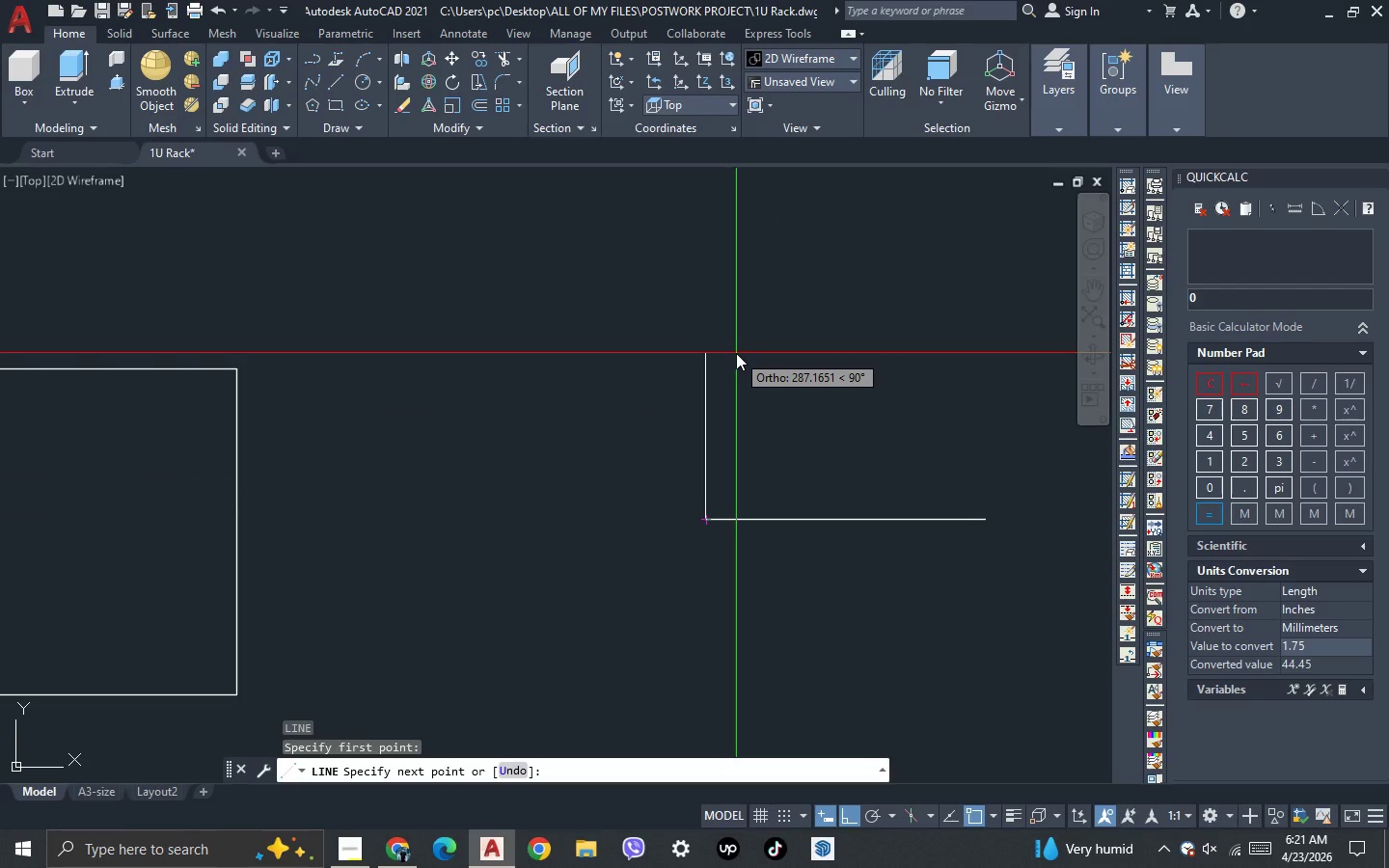 
type(250)
 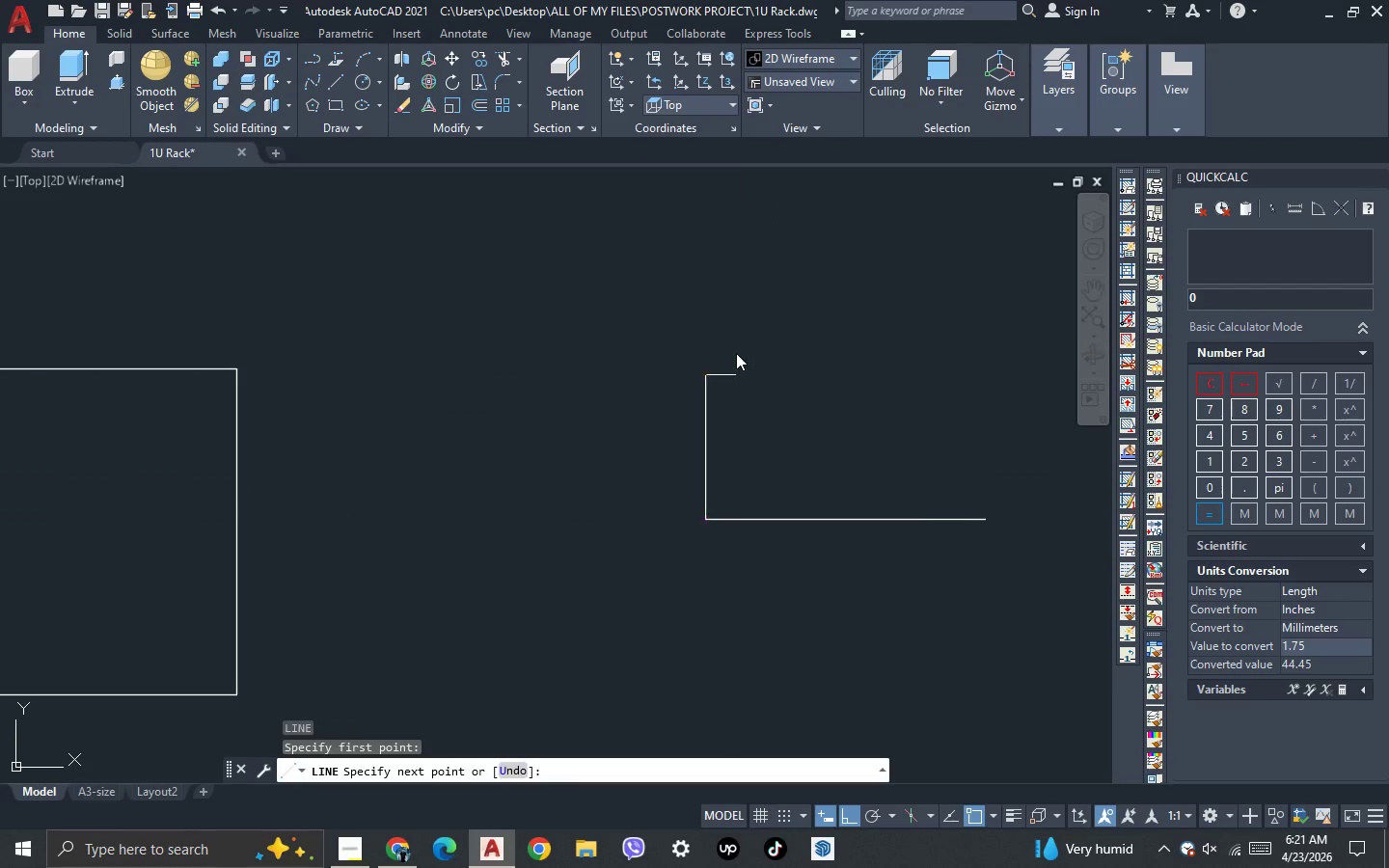 
key(Enter)
 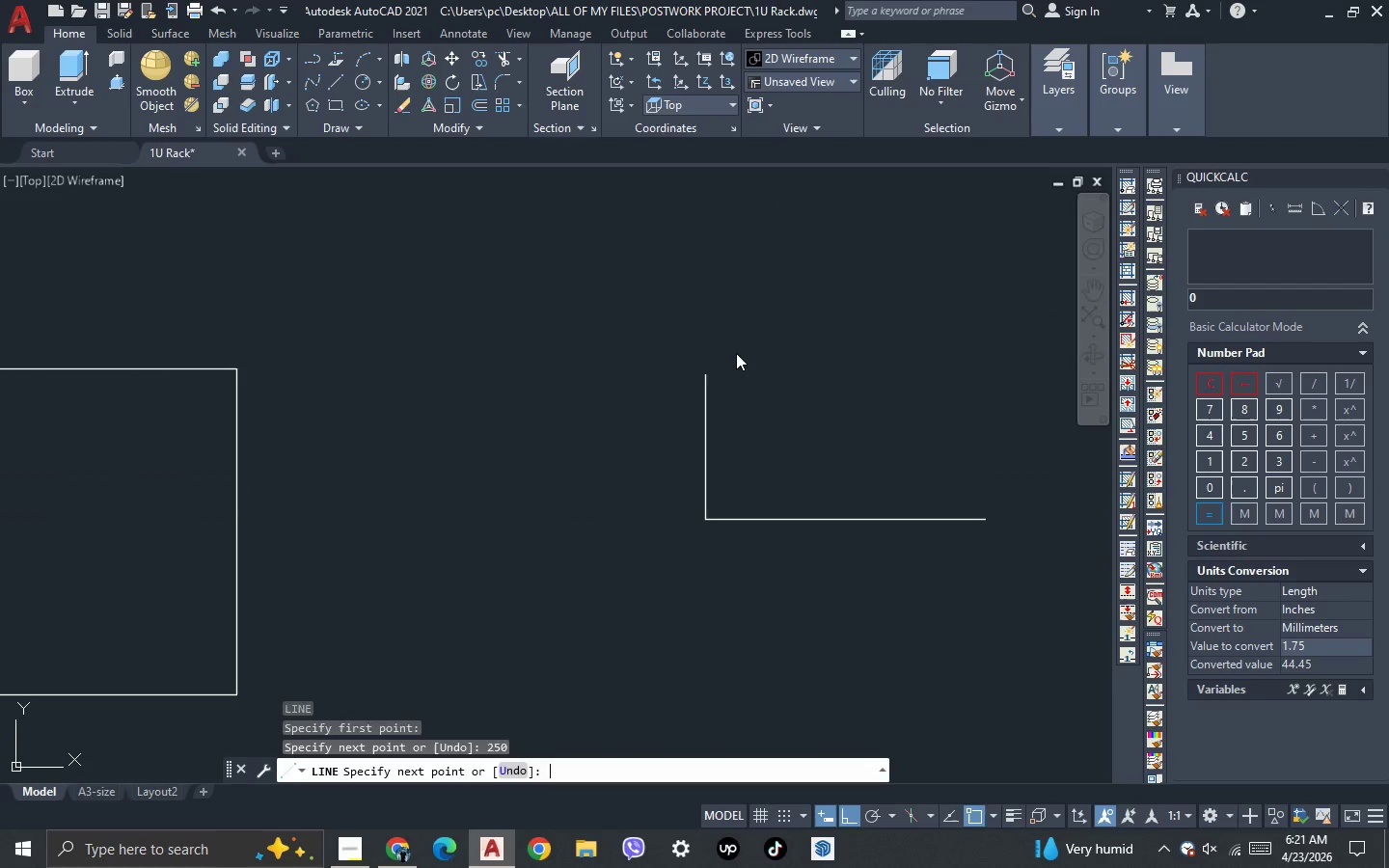 
key(Enter)
 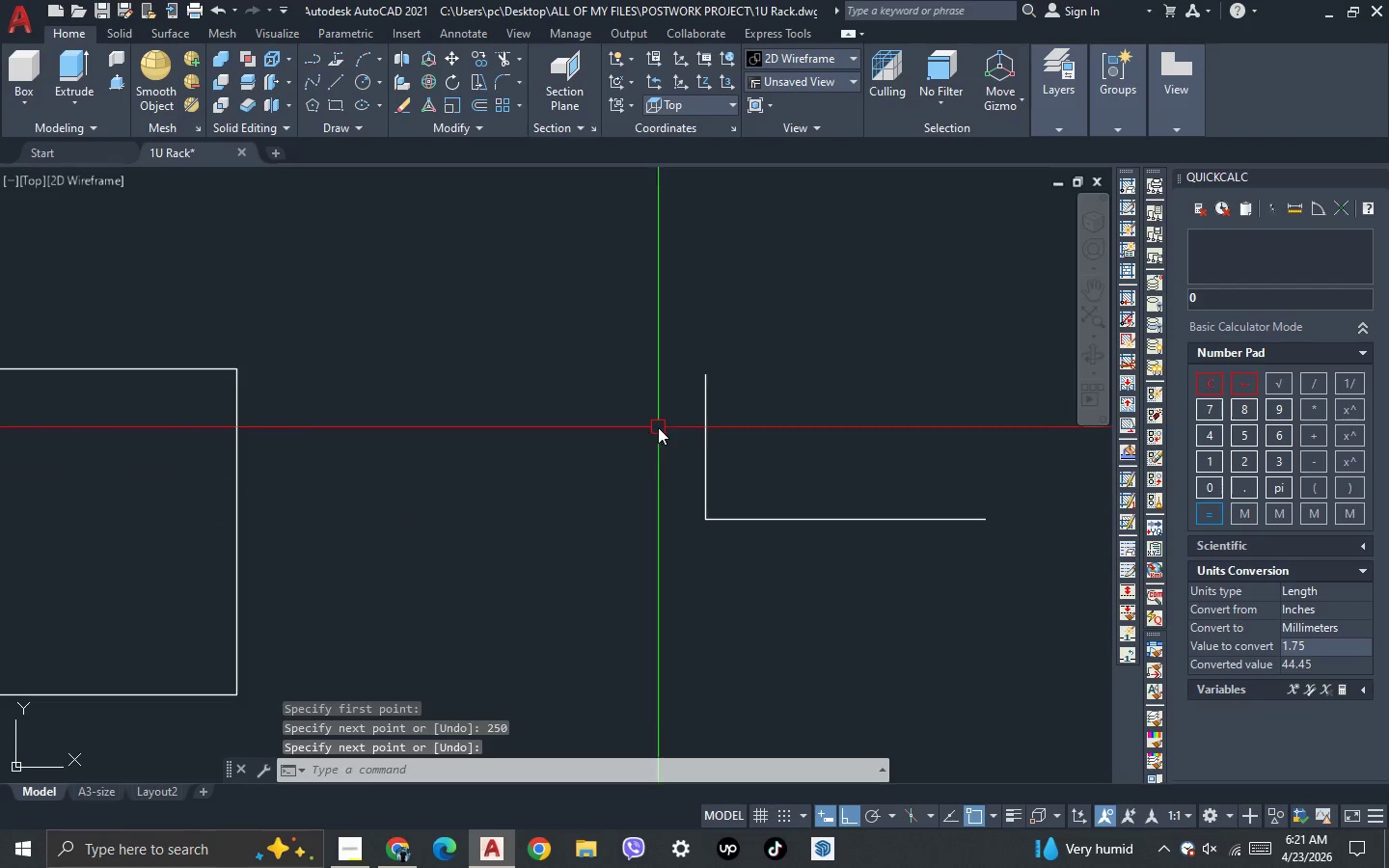 
left_click([749, 449])
 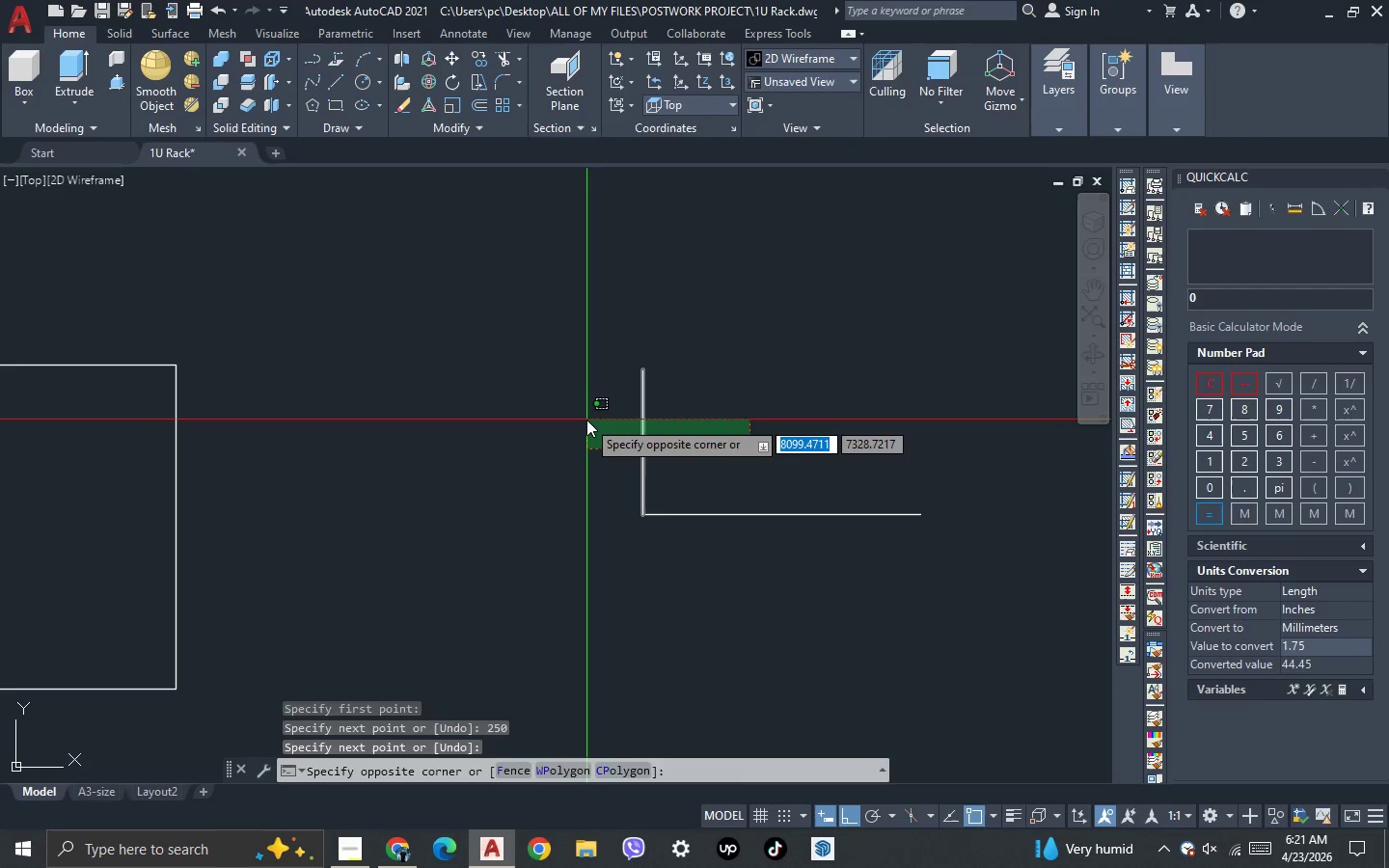 
scroll: coordinate [772, 447], scroll_direction: none, amount: 0.0
 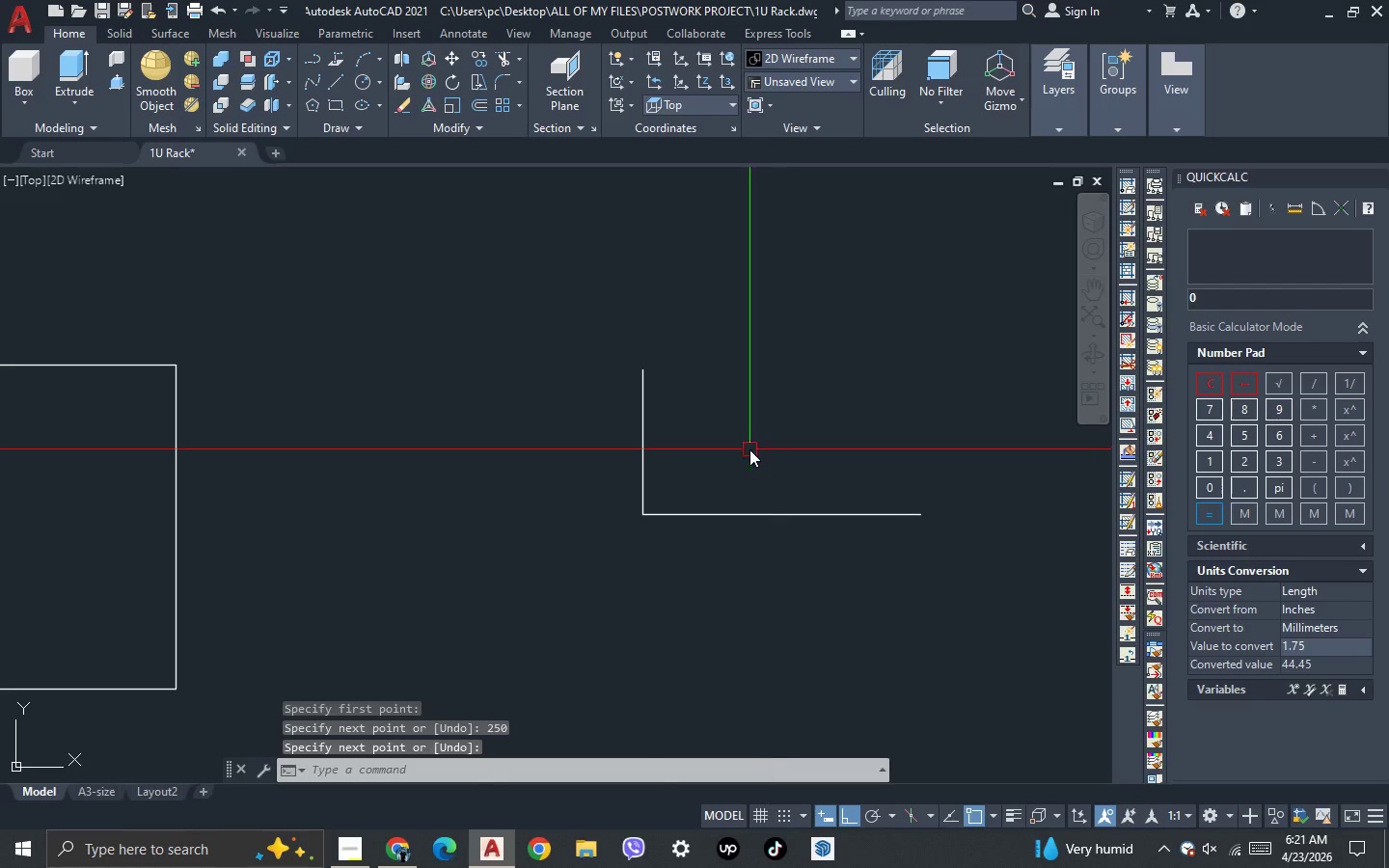 
left_click([586, 420])
 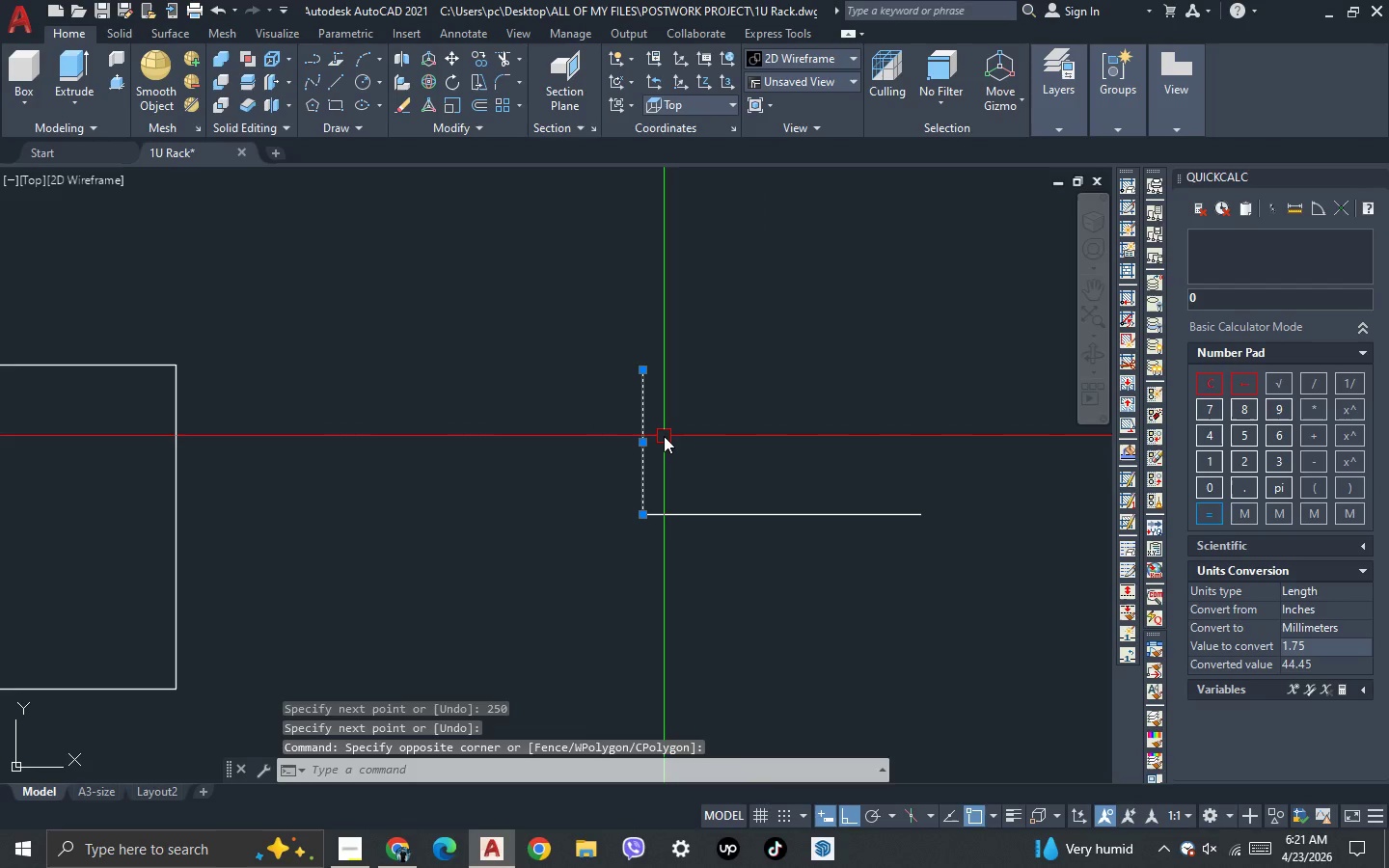 
type(mi )
 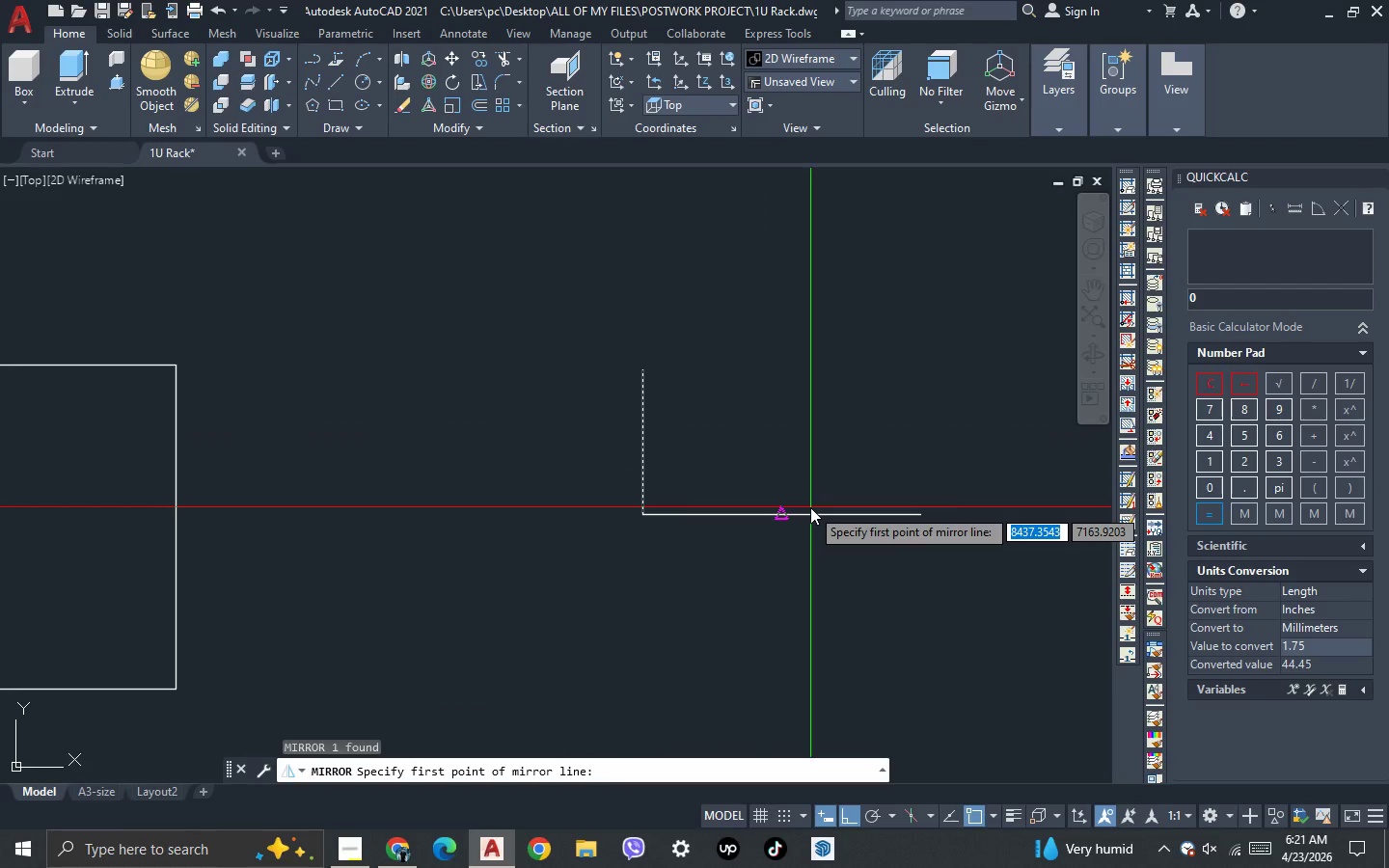 
left_click([810, 507])
 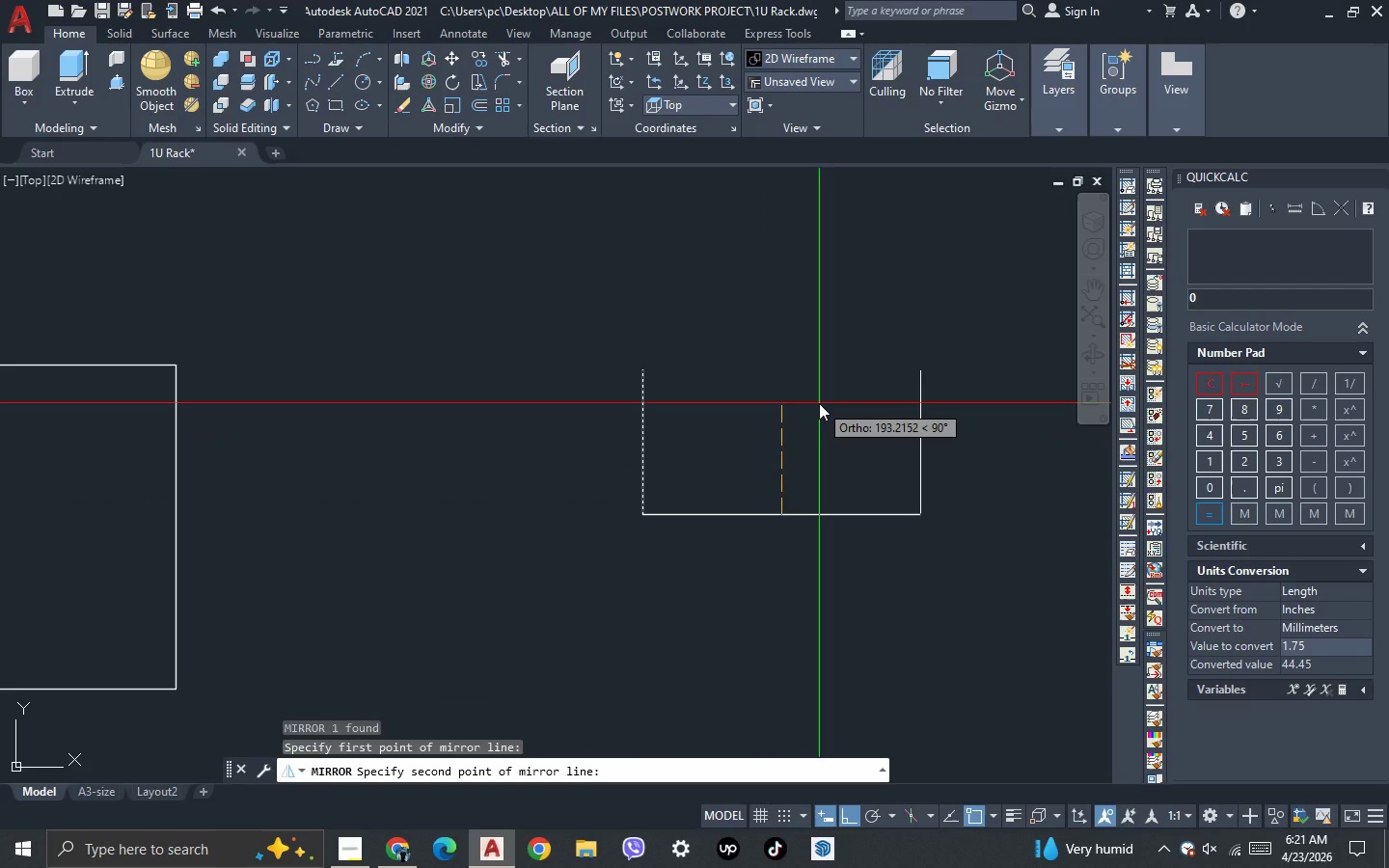 
left_click([819, 403])
 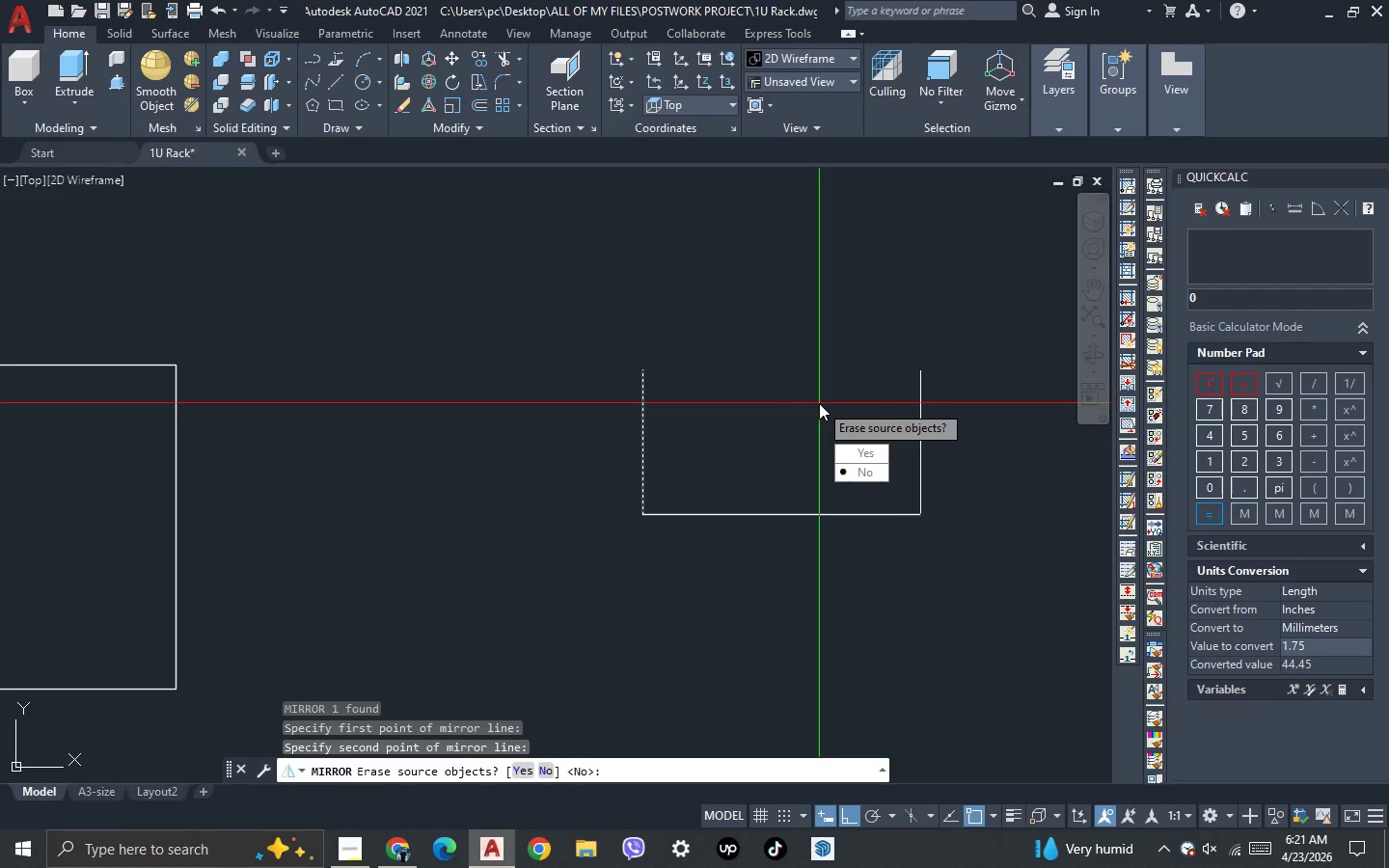 
key(Space)
 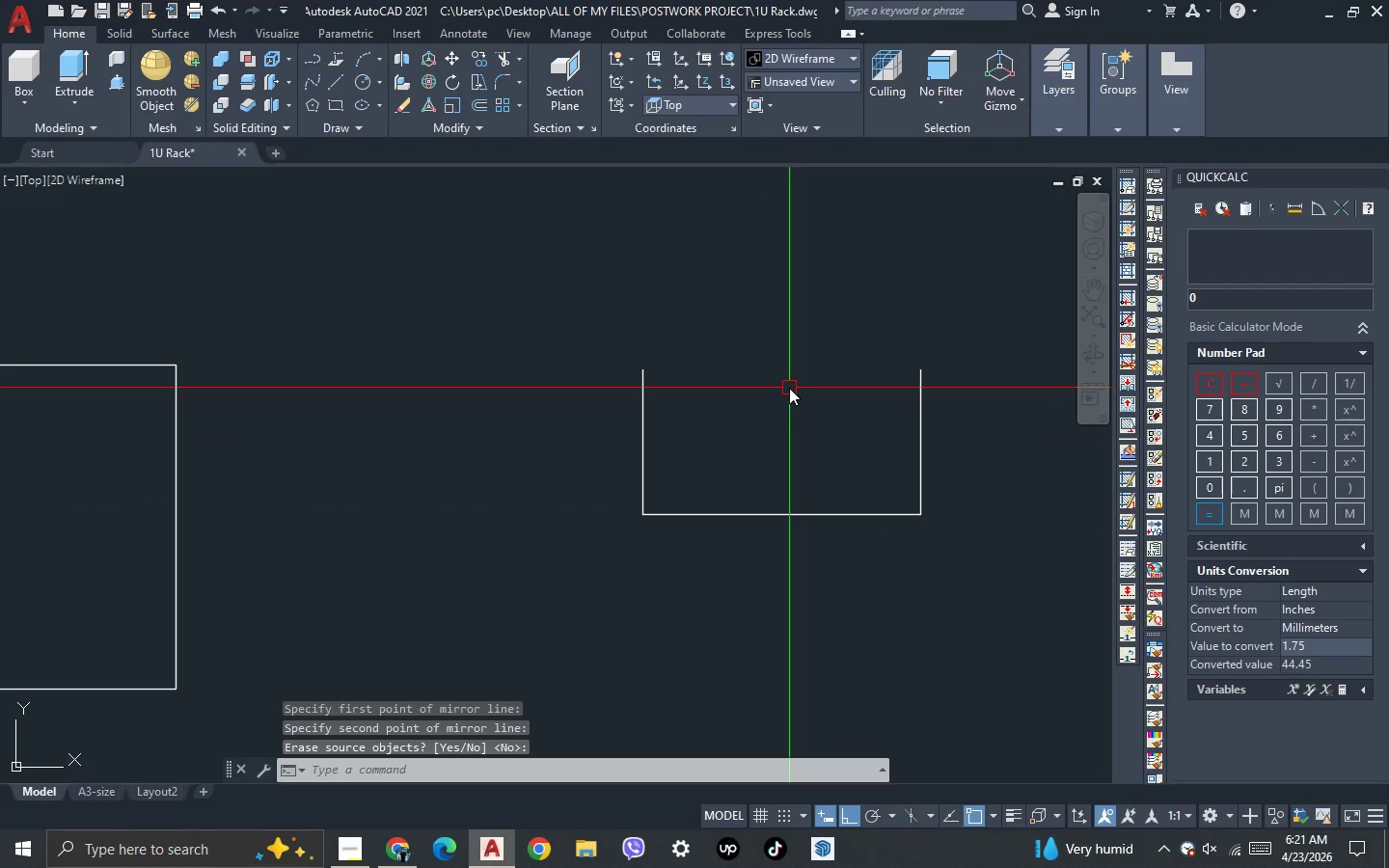 
key(L)
 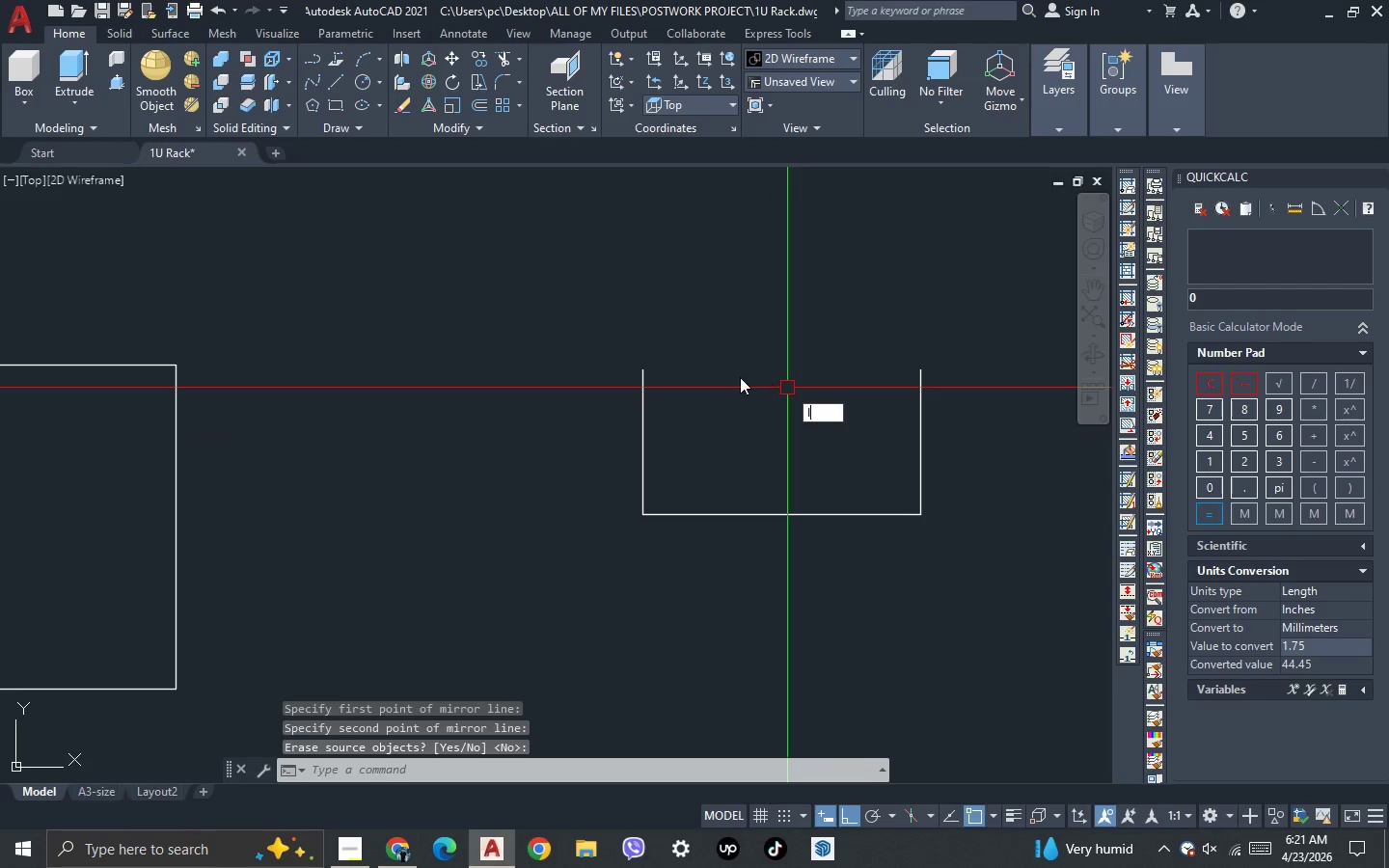 
key(Space)
 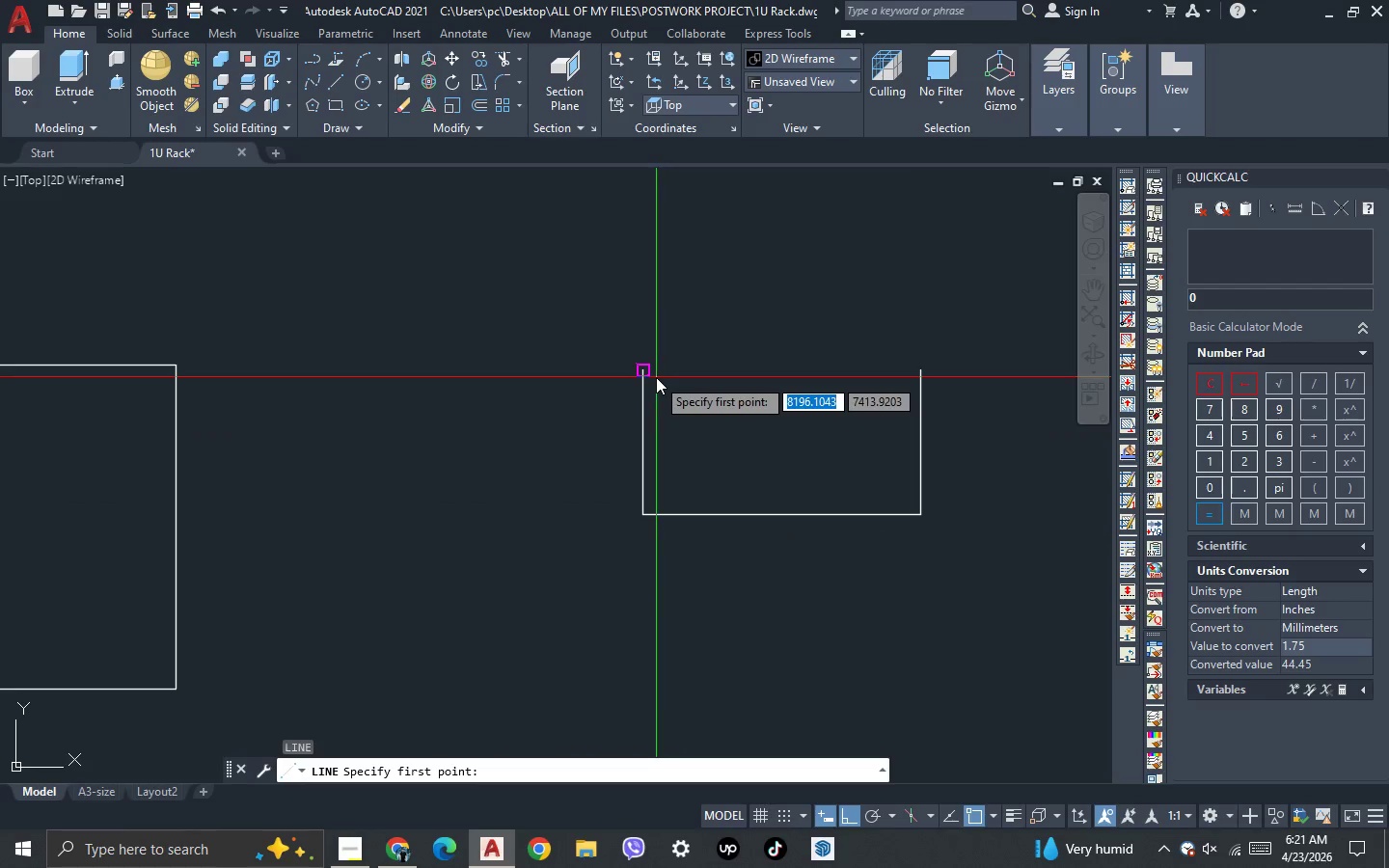 
left_click([654, 377])
 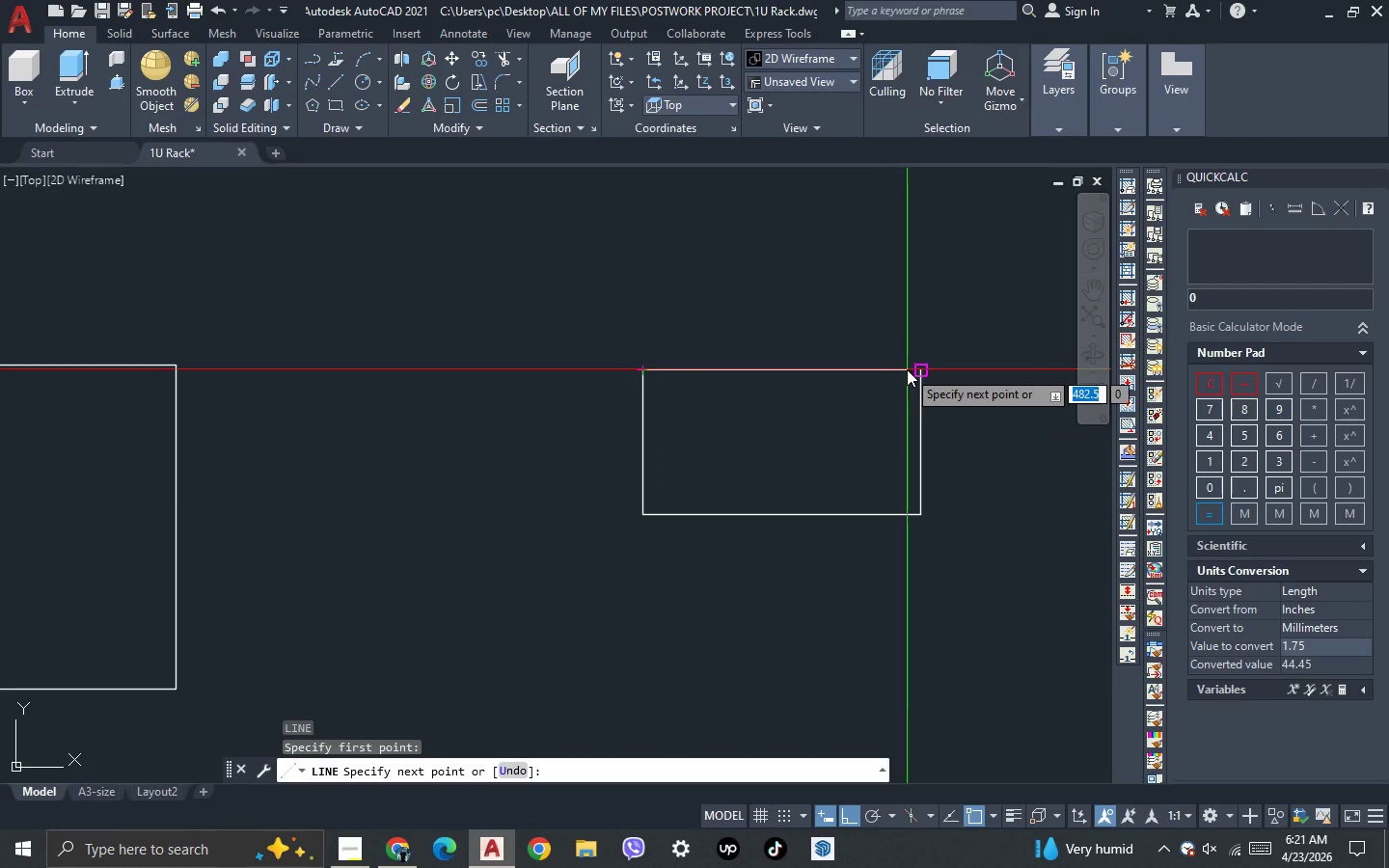 
left_click([909, 368])
 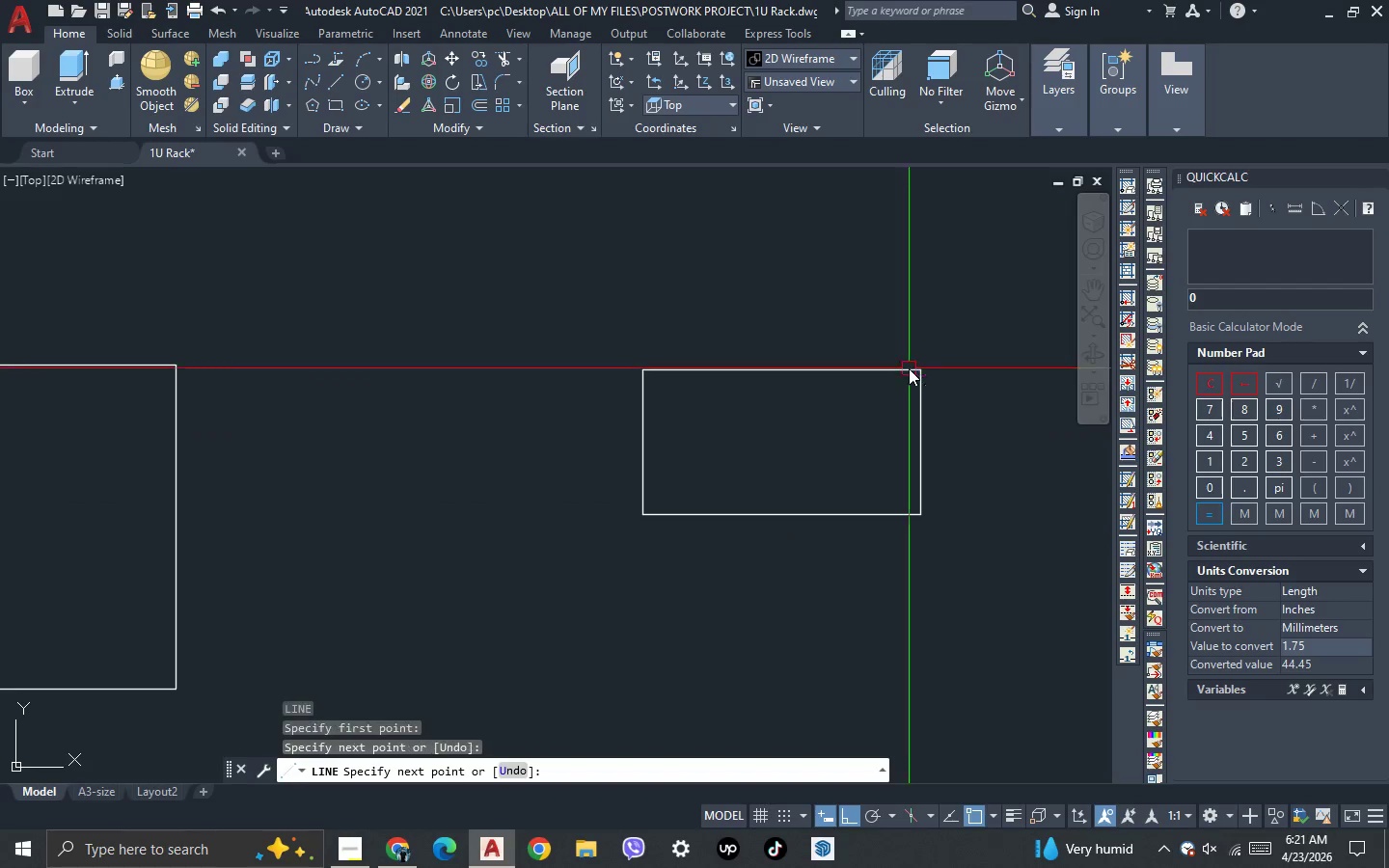 
key(Space)
 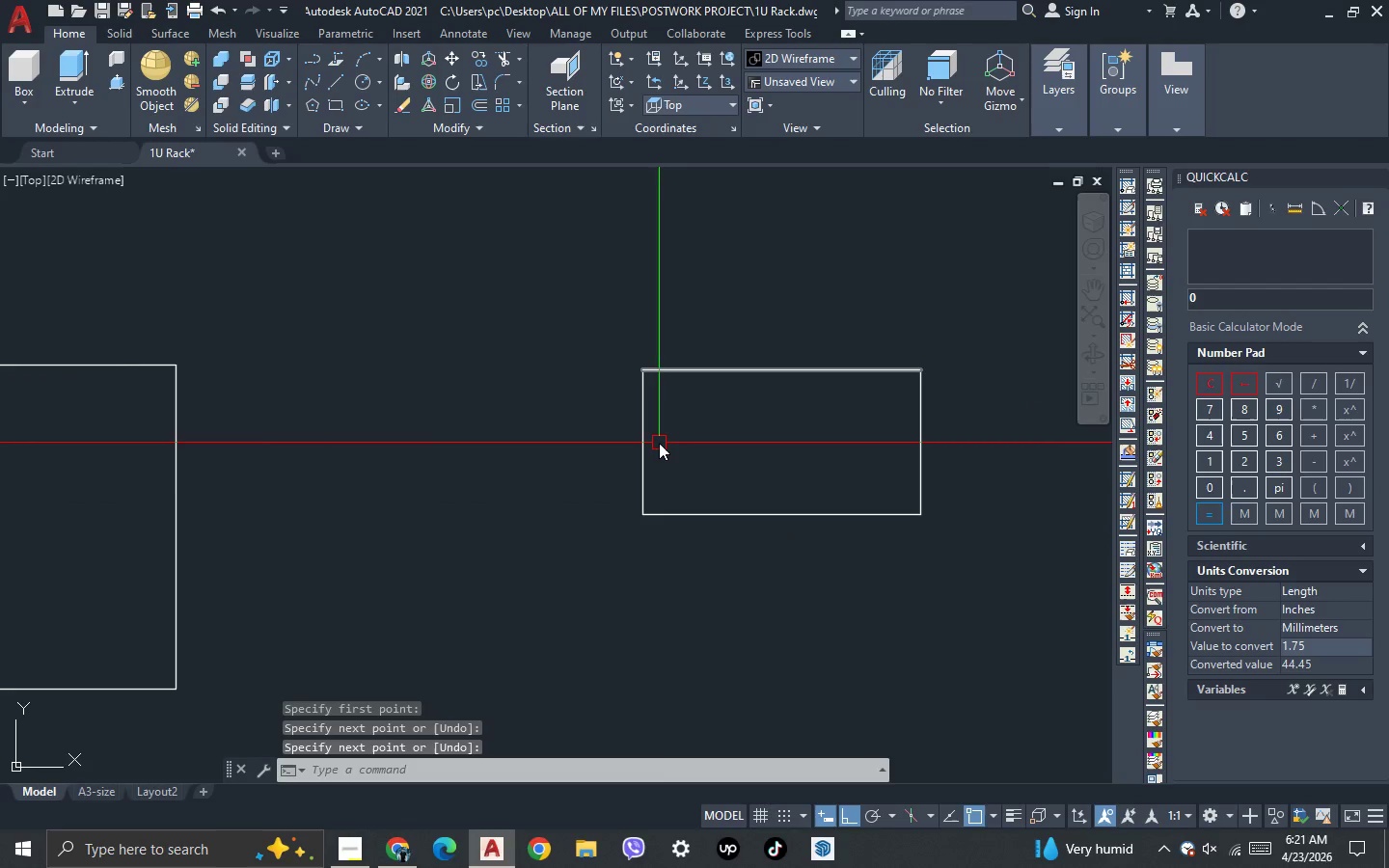 
left_click_drag(start_coordinate=[901, 517], to_coordinate=[894, 515])
 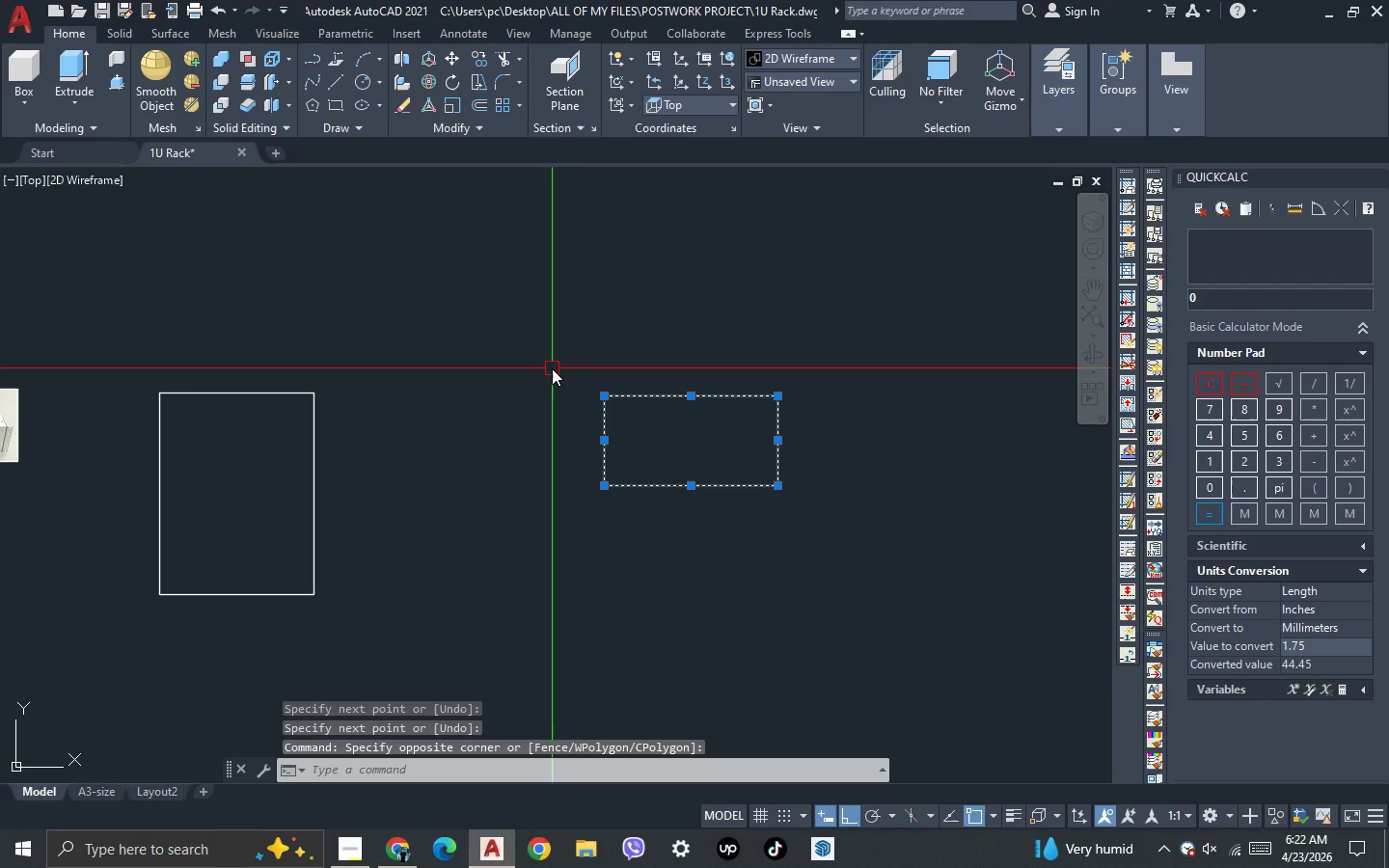 
scroll: coordinate [686, 443], scroll_direction: down, amount: 1.0
 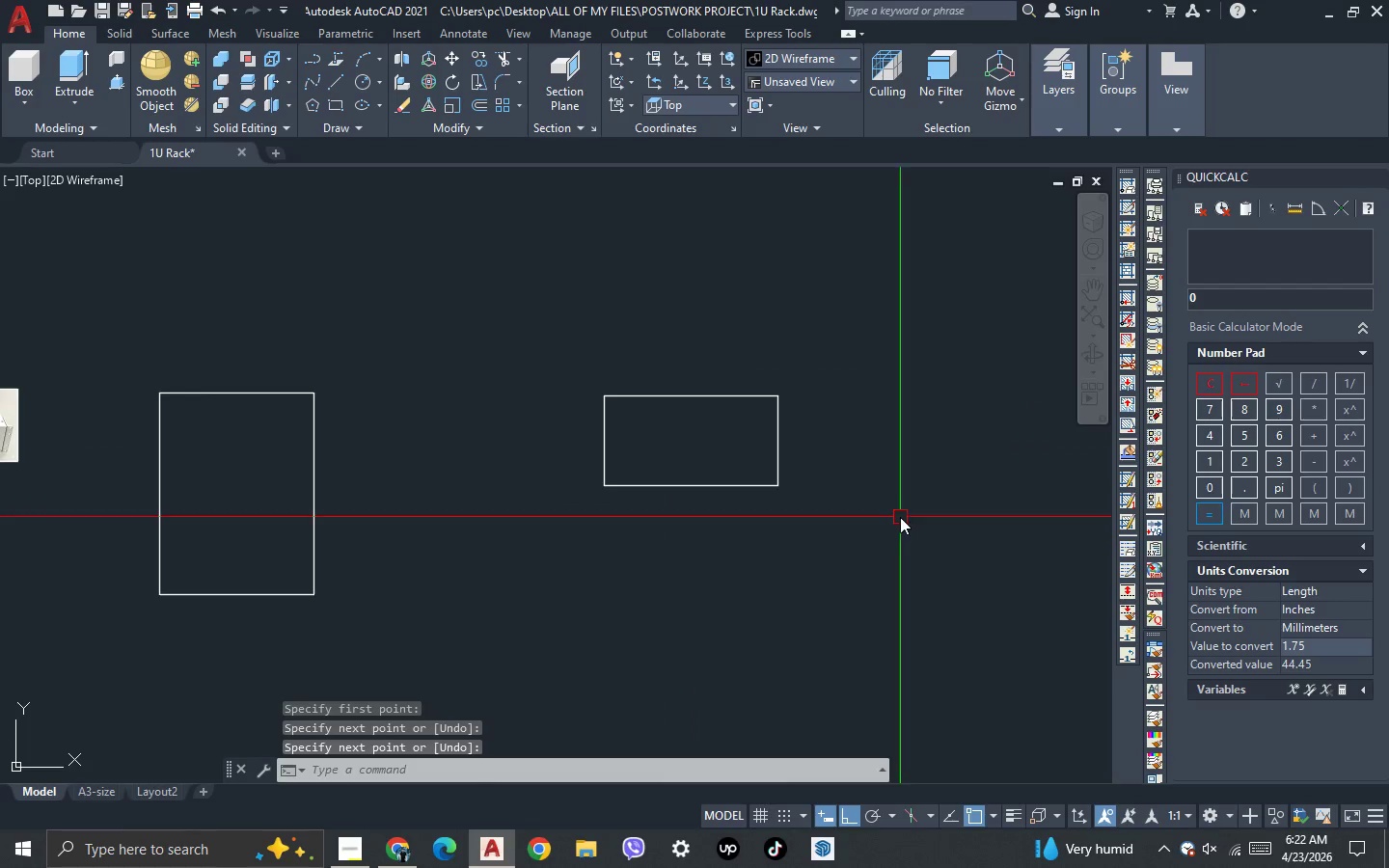 
key(J)
 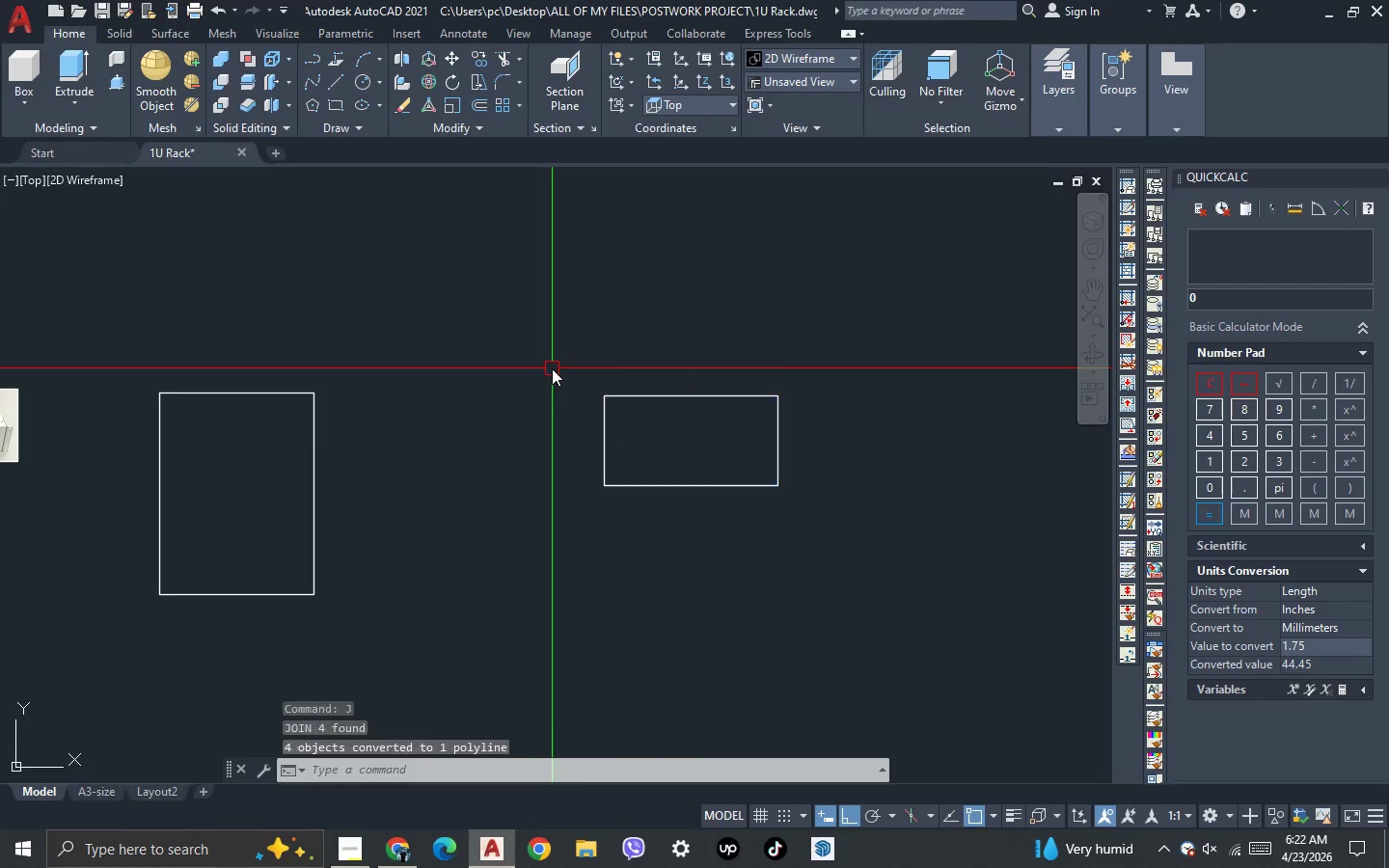 
key(Space)
 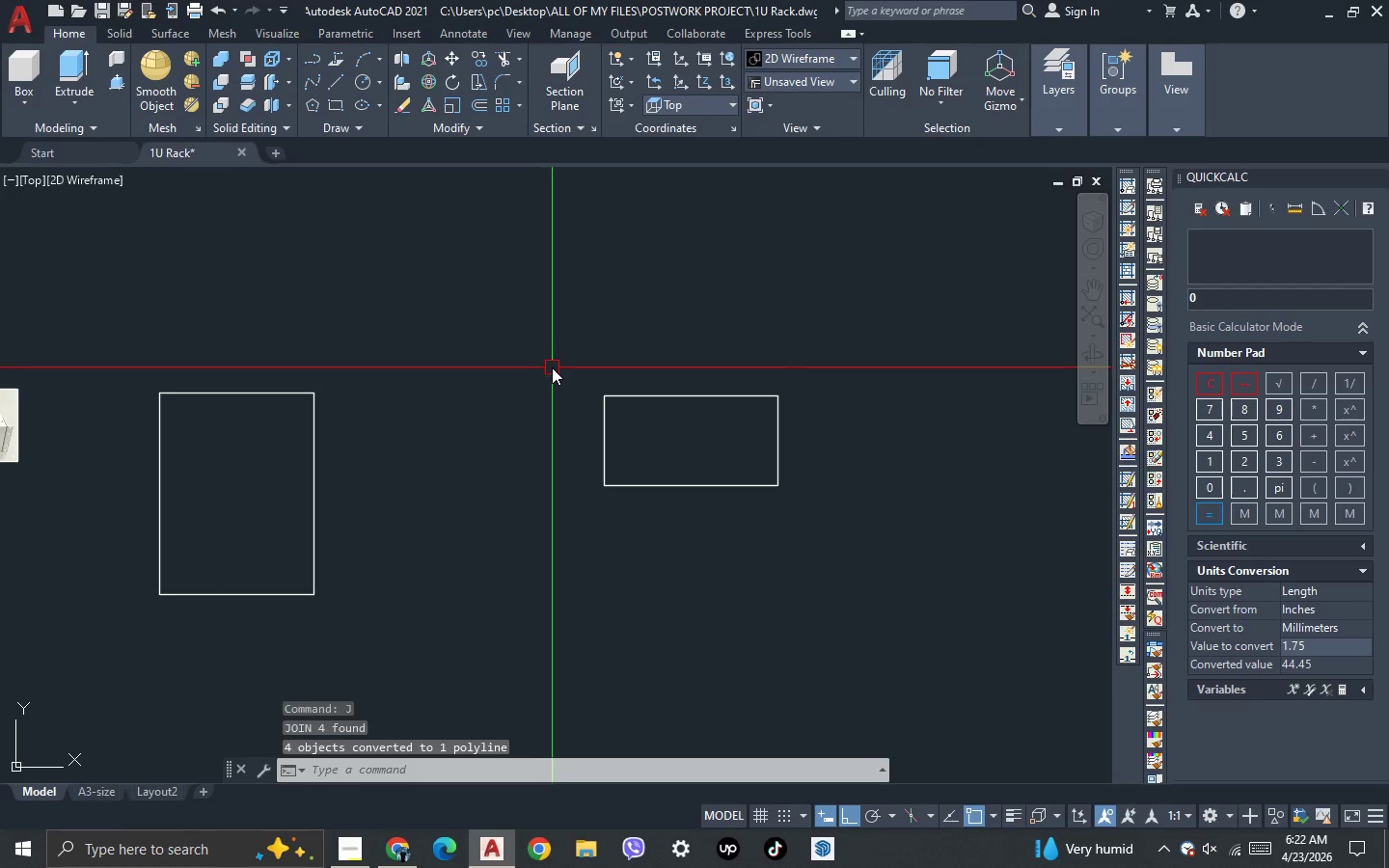 
scroll: coordinate [605, 340], scroll_direction: up, amount: 2.0
 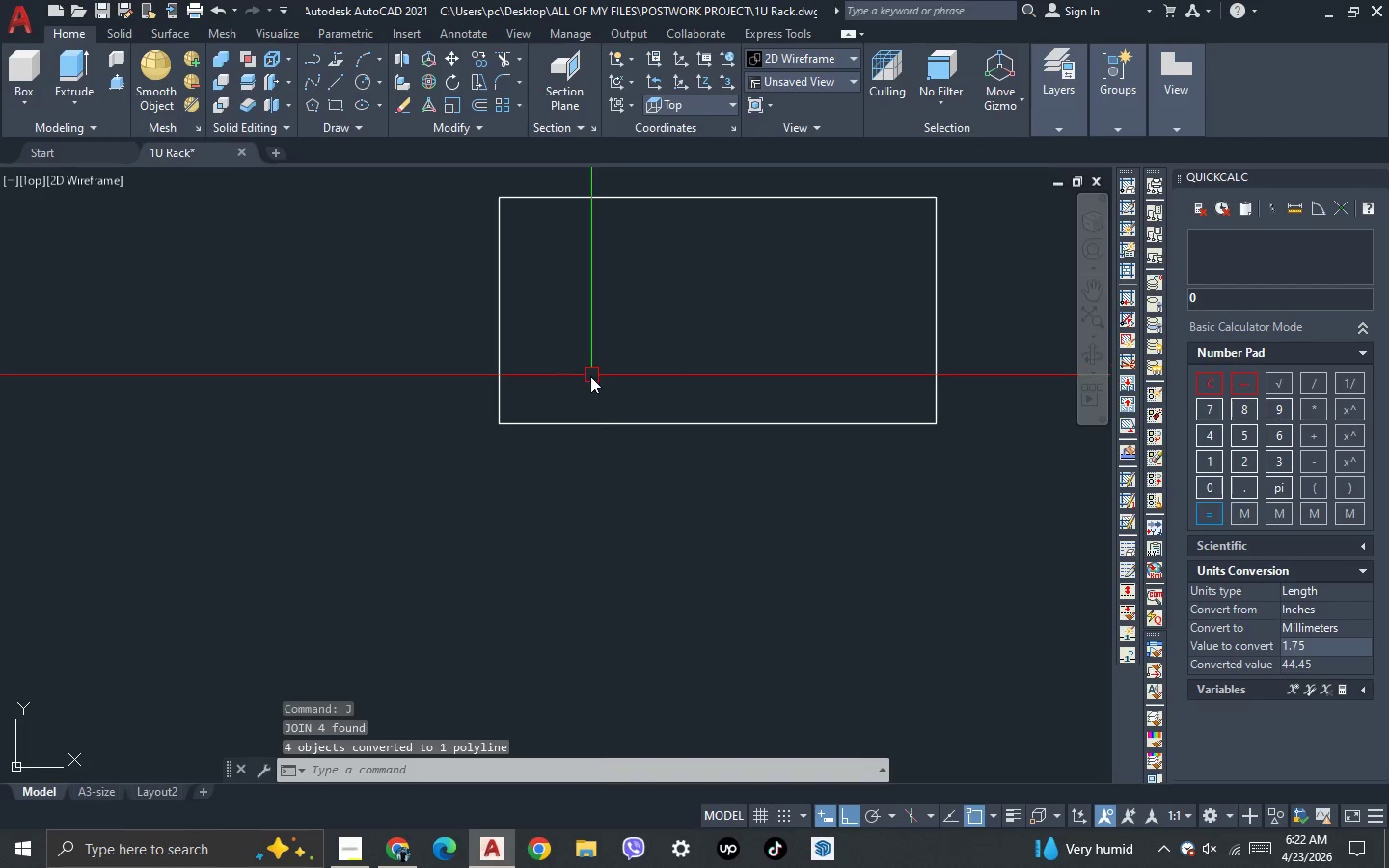 
scroll: coordinate [595, 363], scroll_direction: down, amount: 3.0
 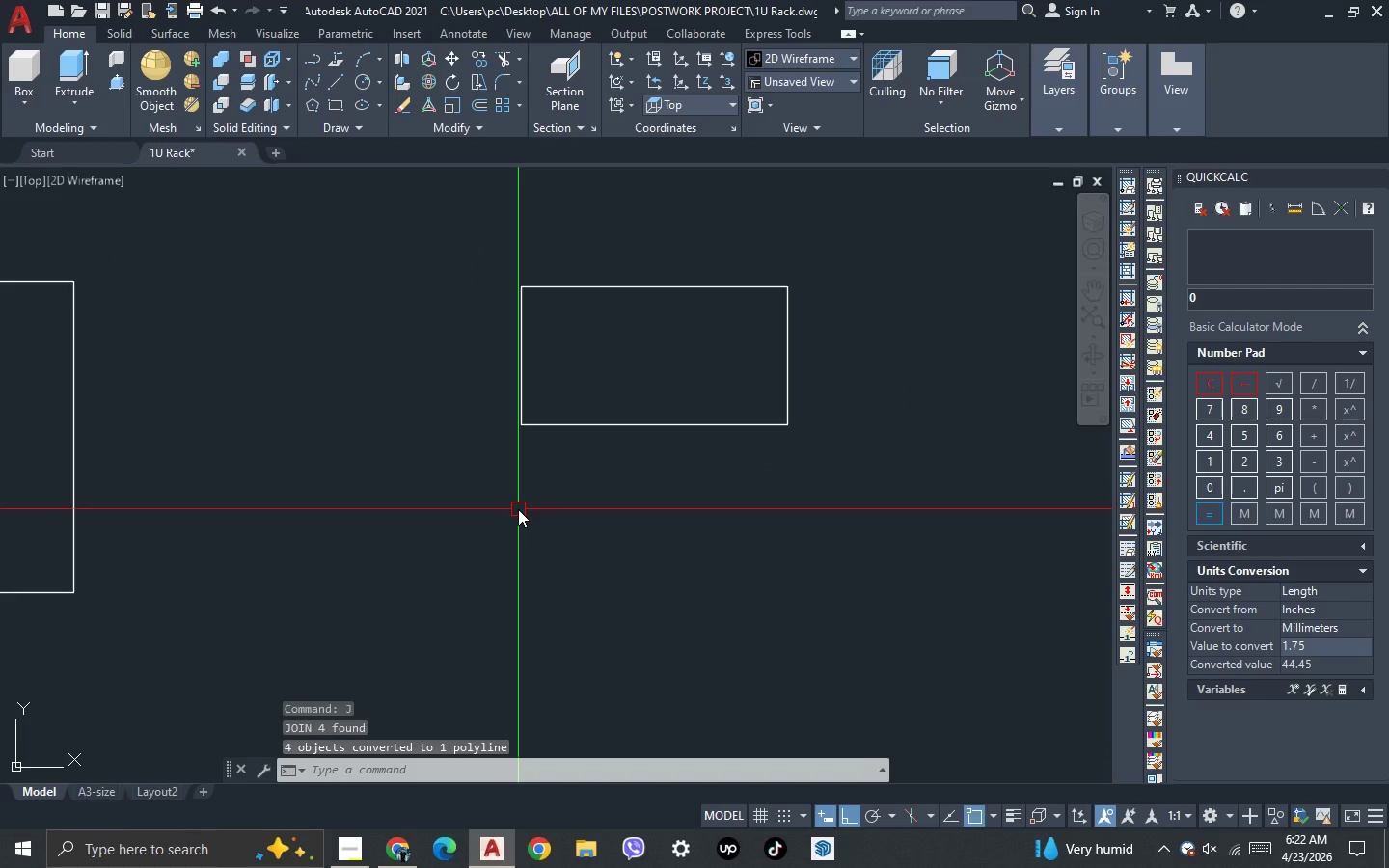 
wait(9.43)
 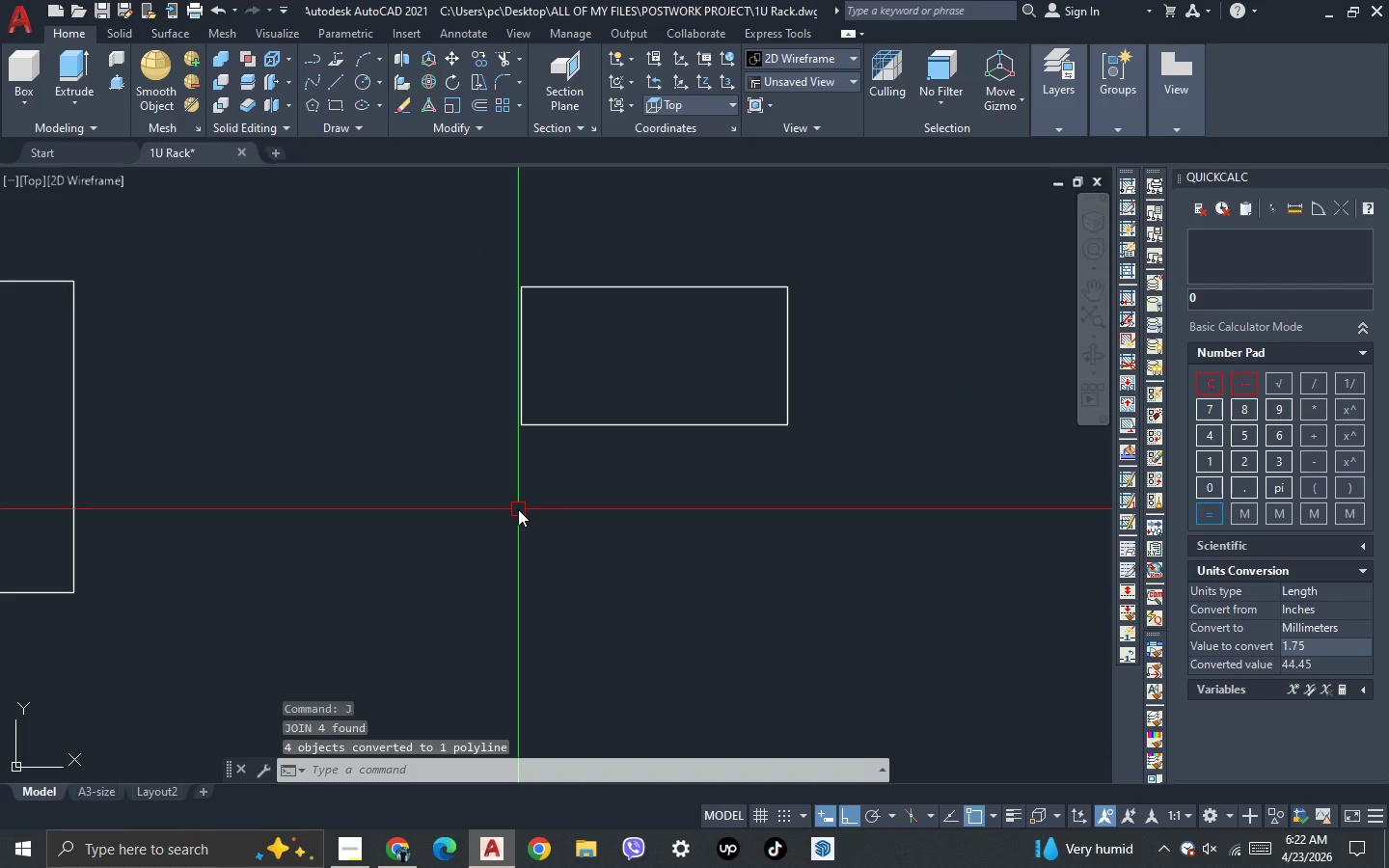 
key(L)
 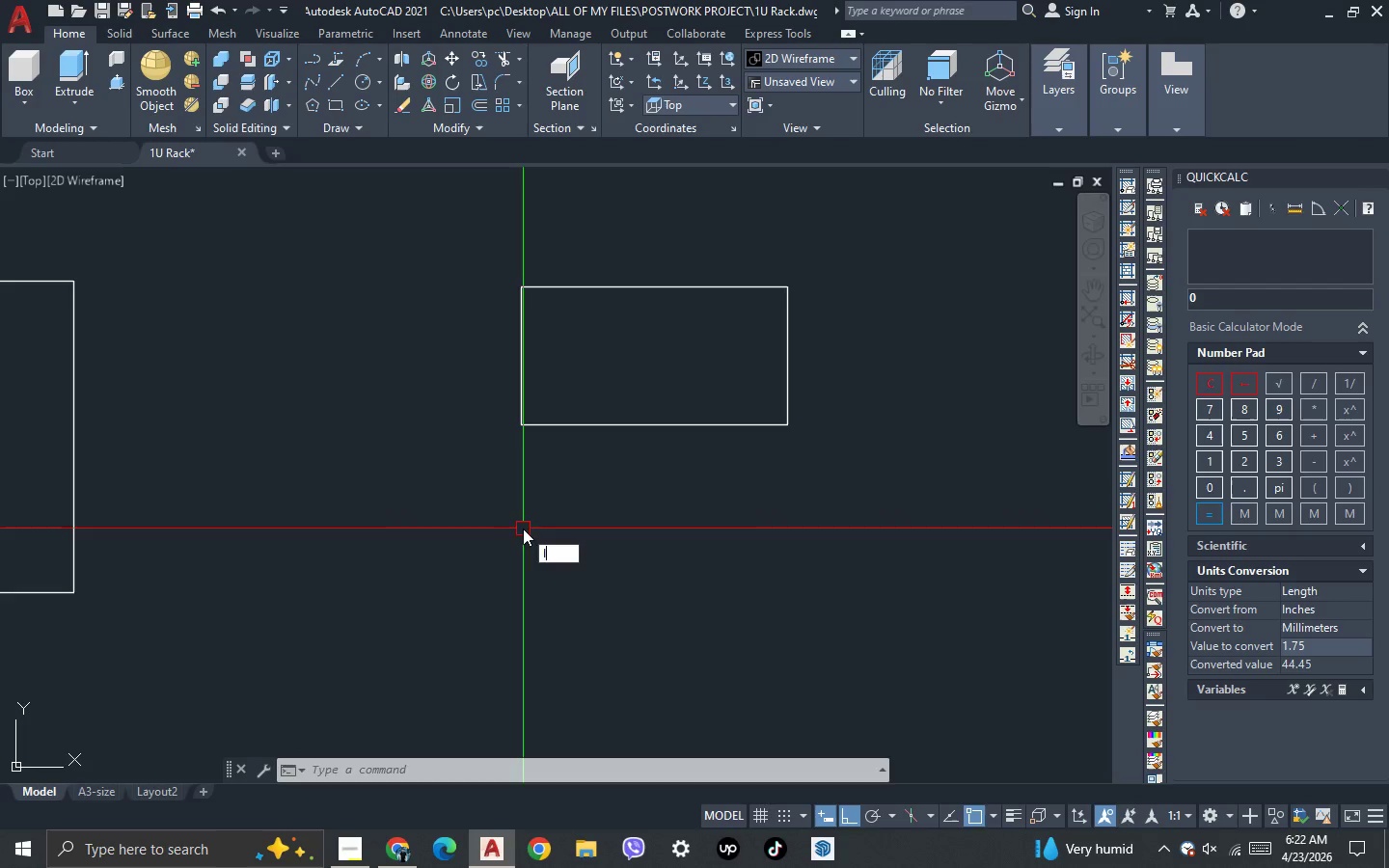 
key(Space)
 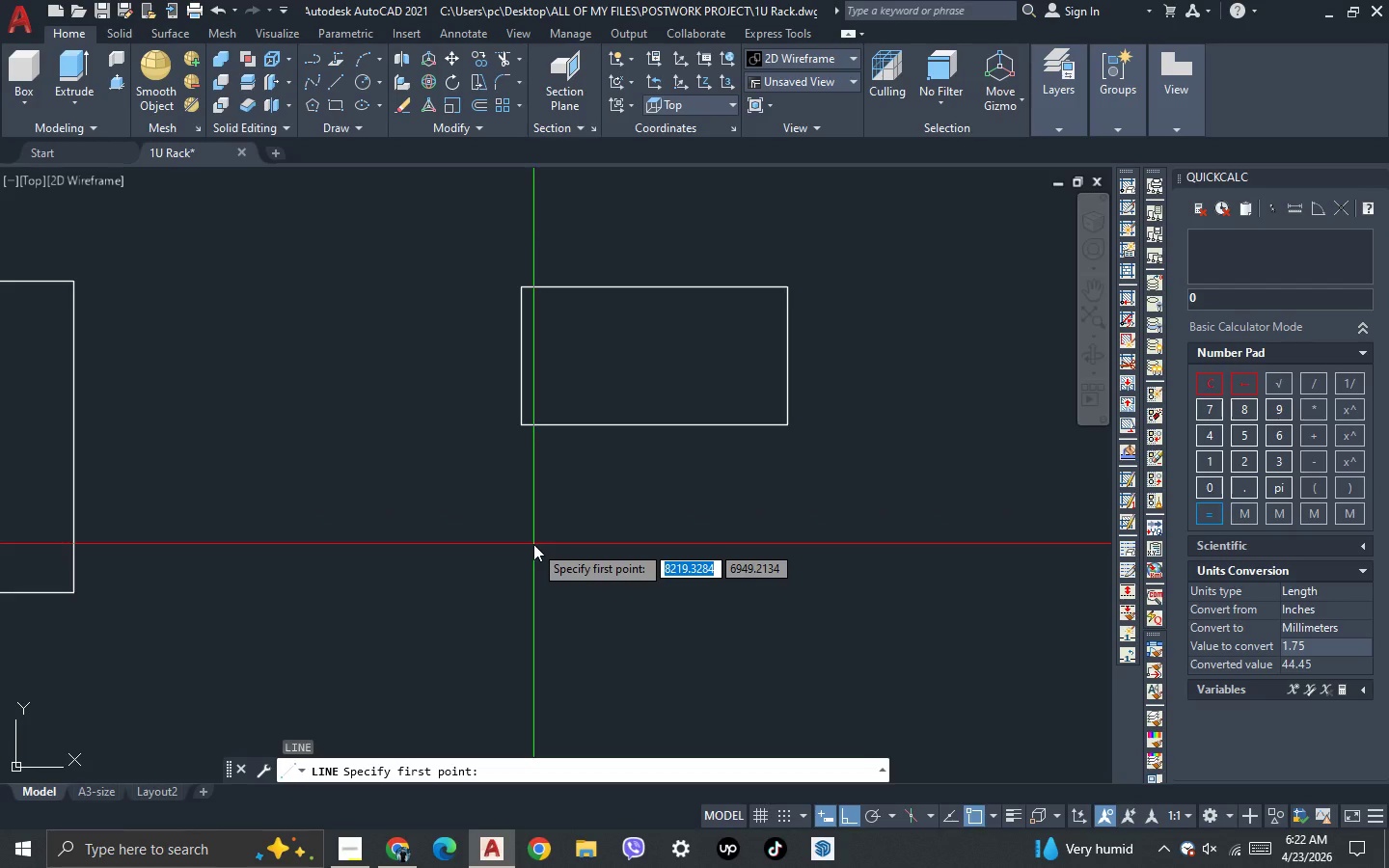 
key(Escape)
 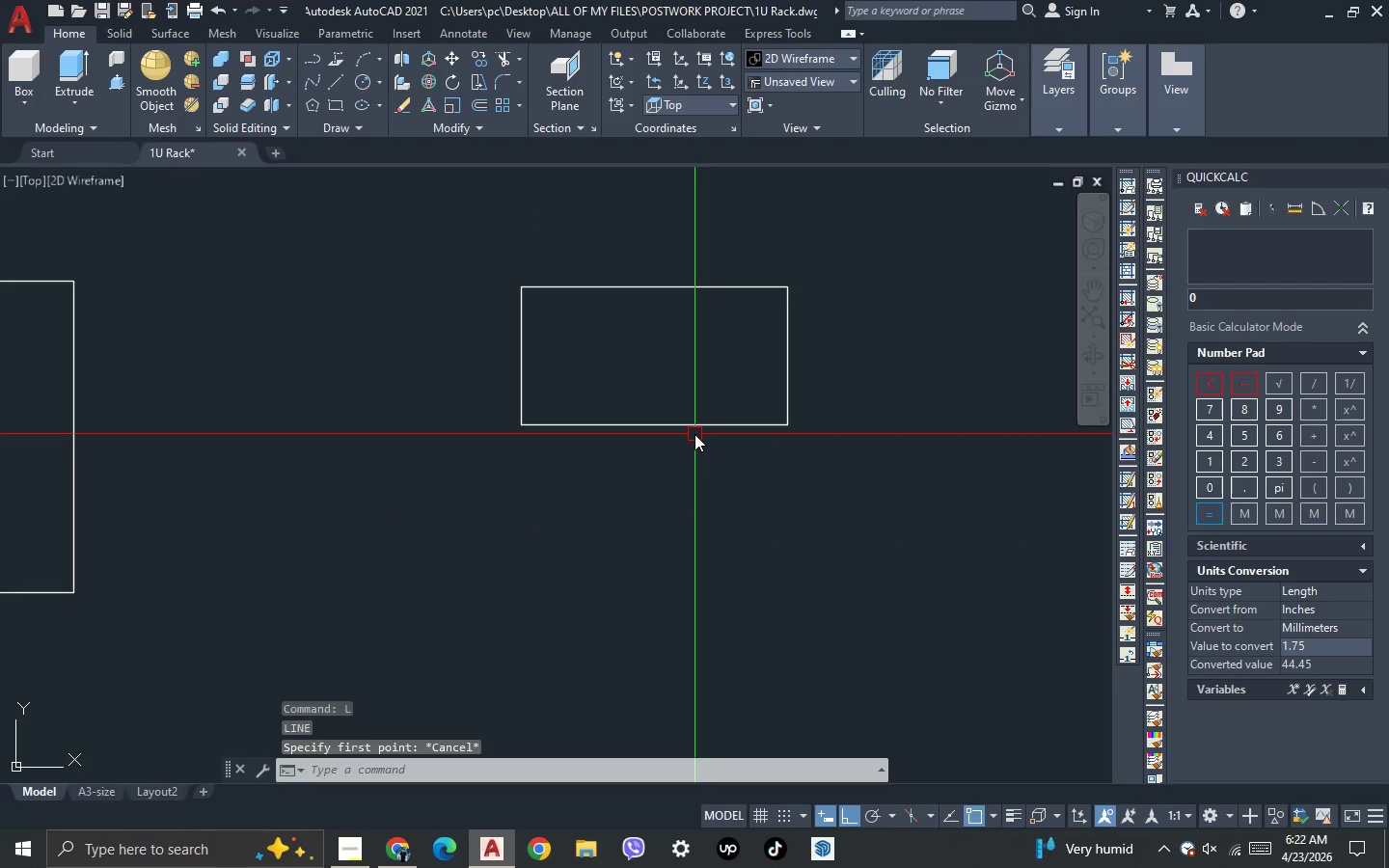 
key(Escape)
 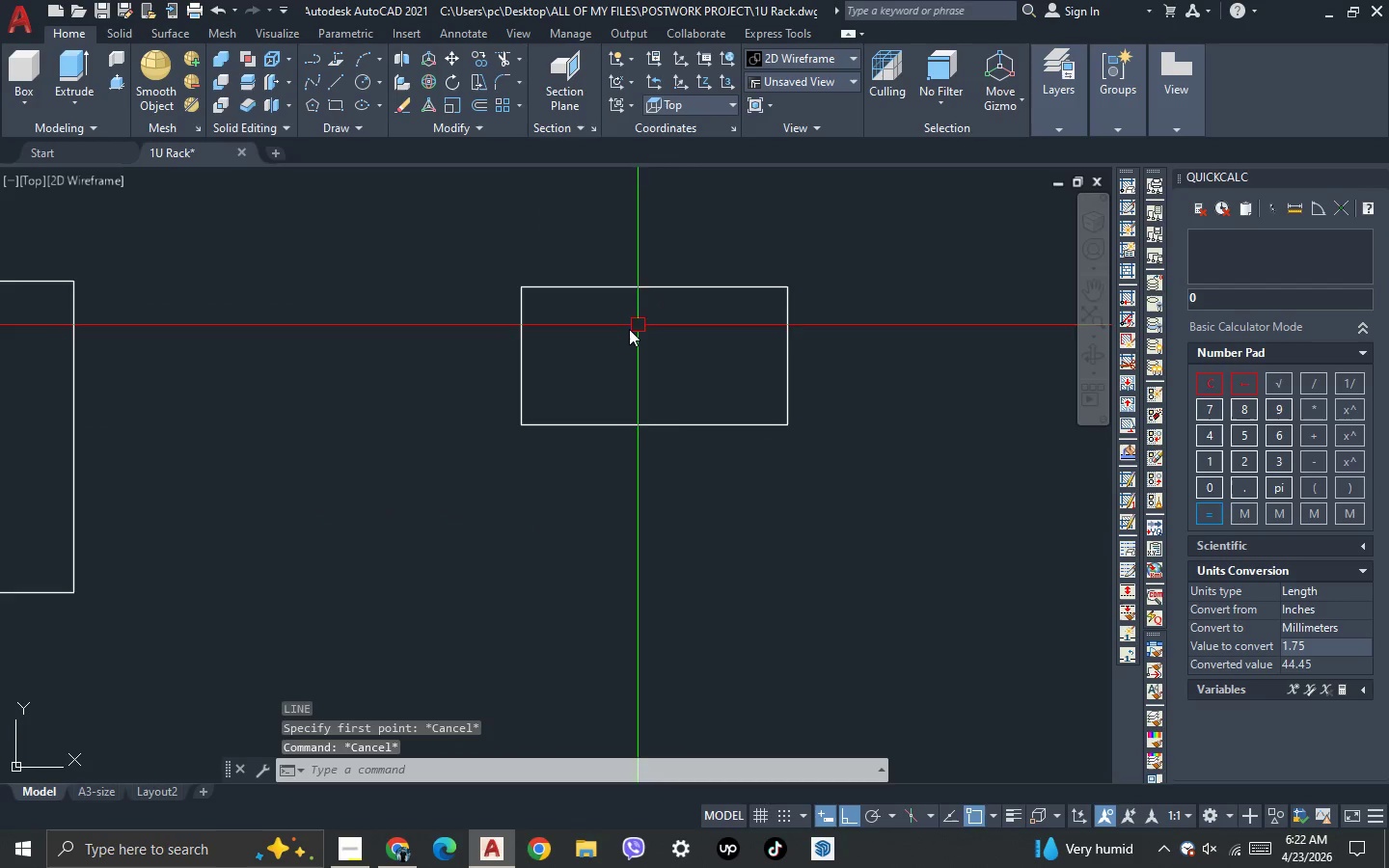 
left_click([606, 338])
 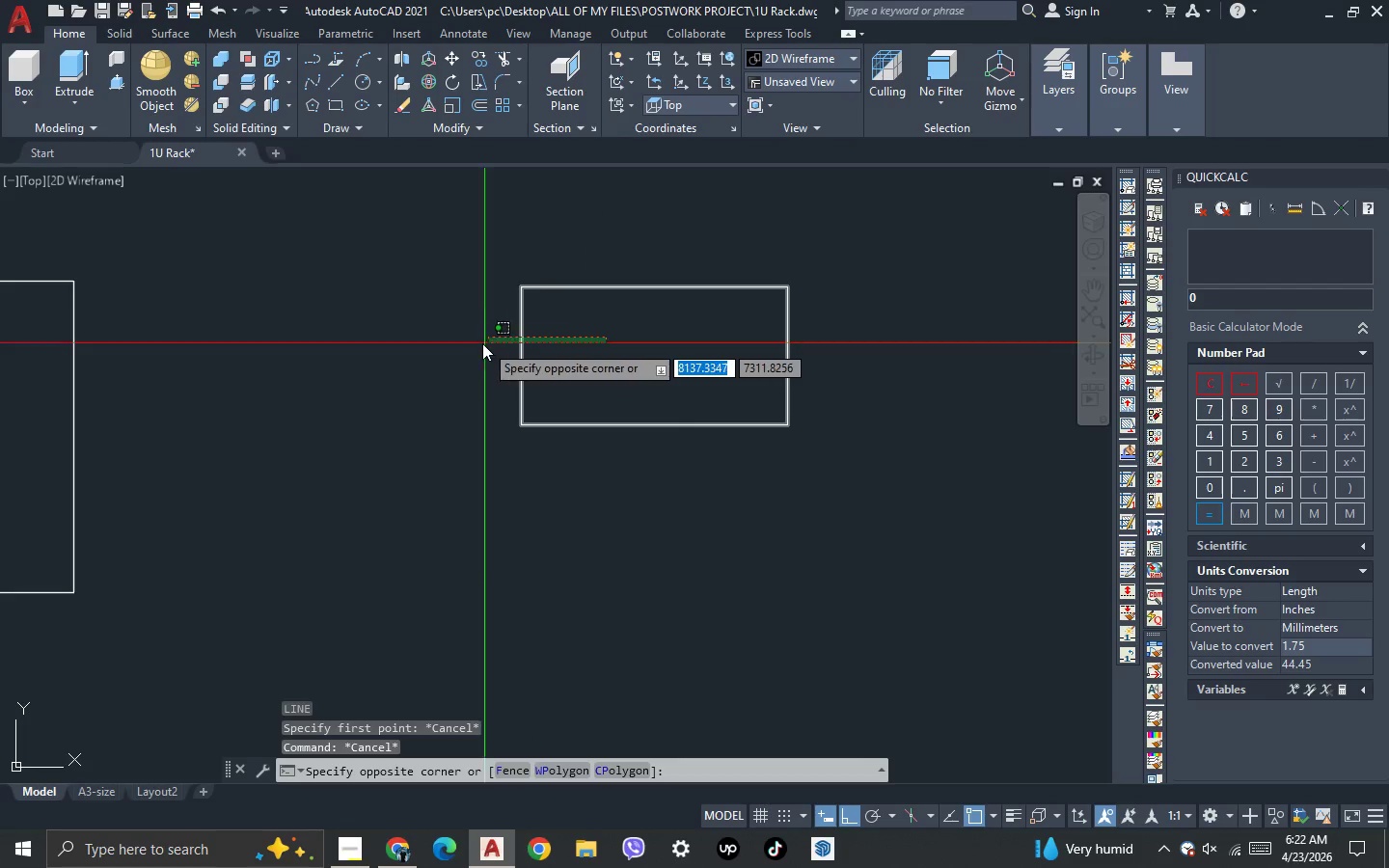 
left_click([479, 343])
 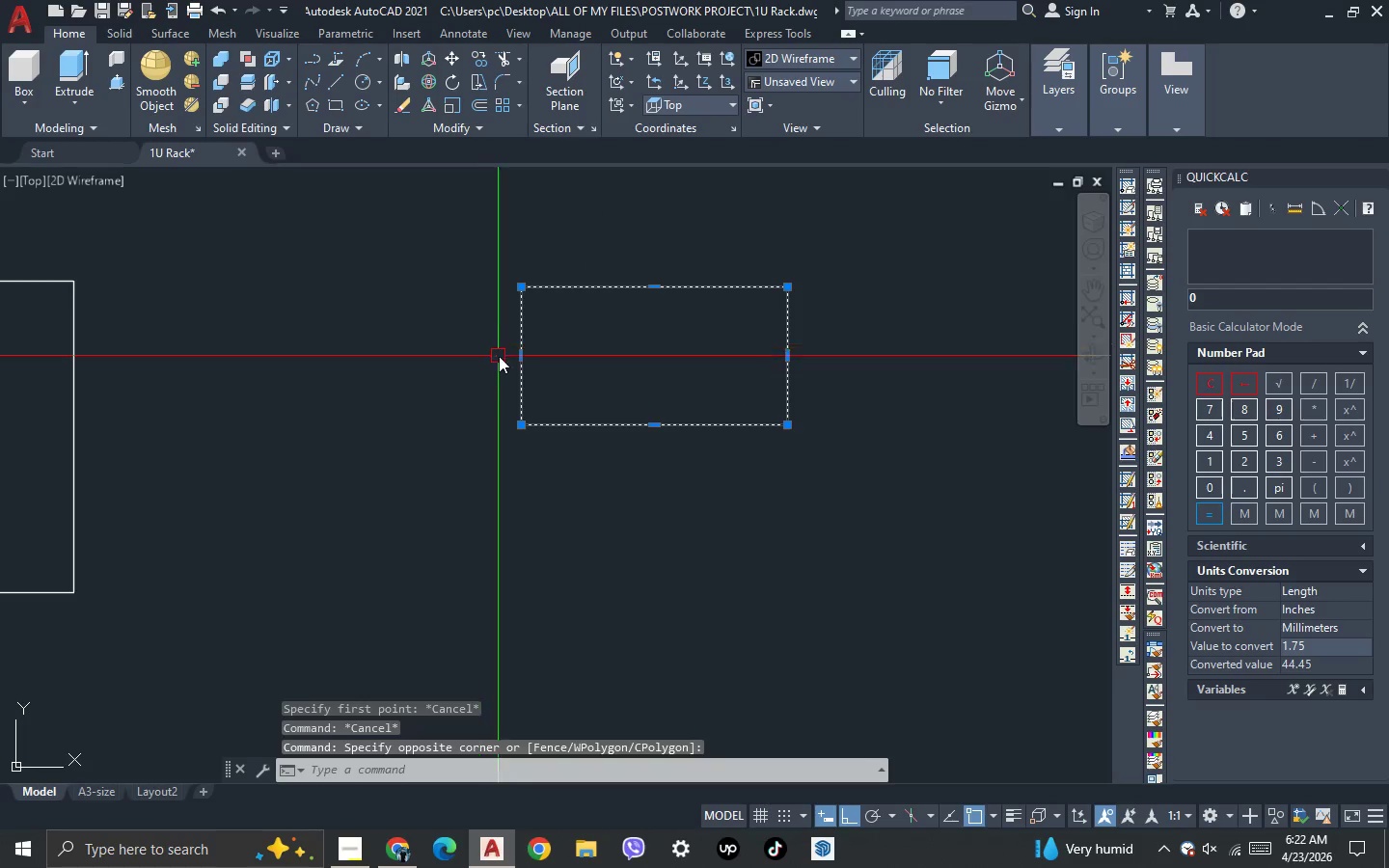 
scroll: coordinate [504, 354], scroll_direction: up, amount: 2.0
 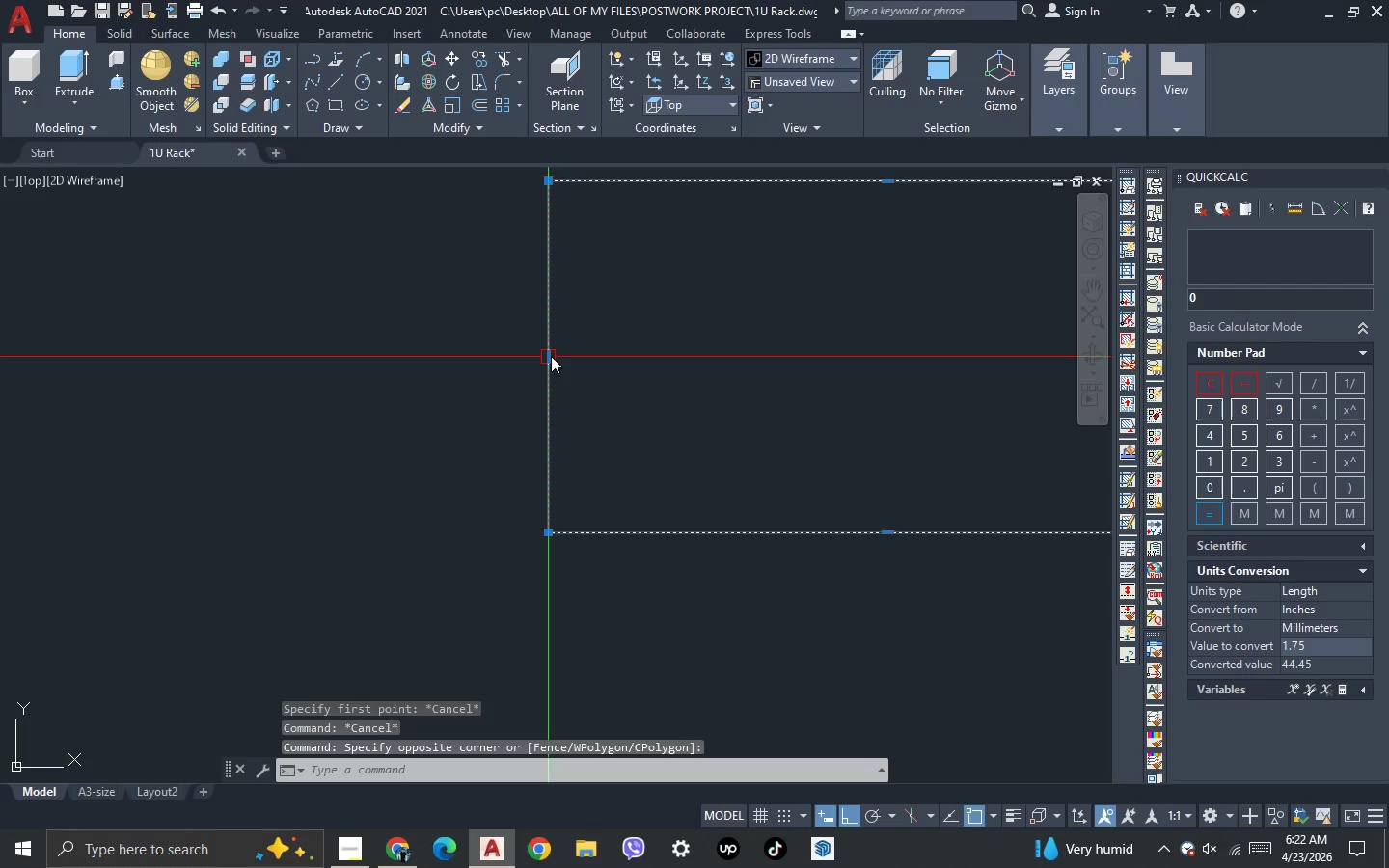 
left_click([551, 356])
 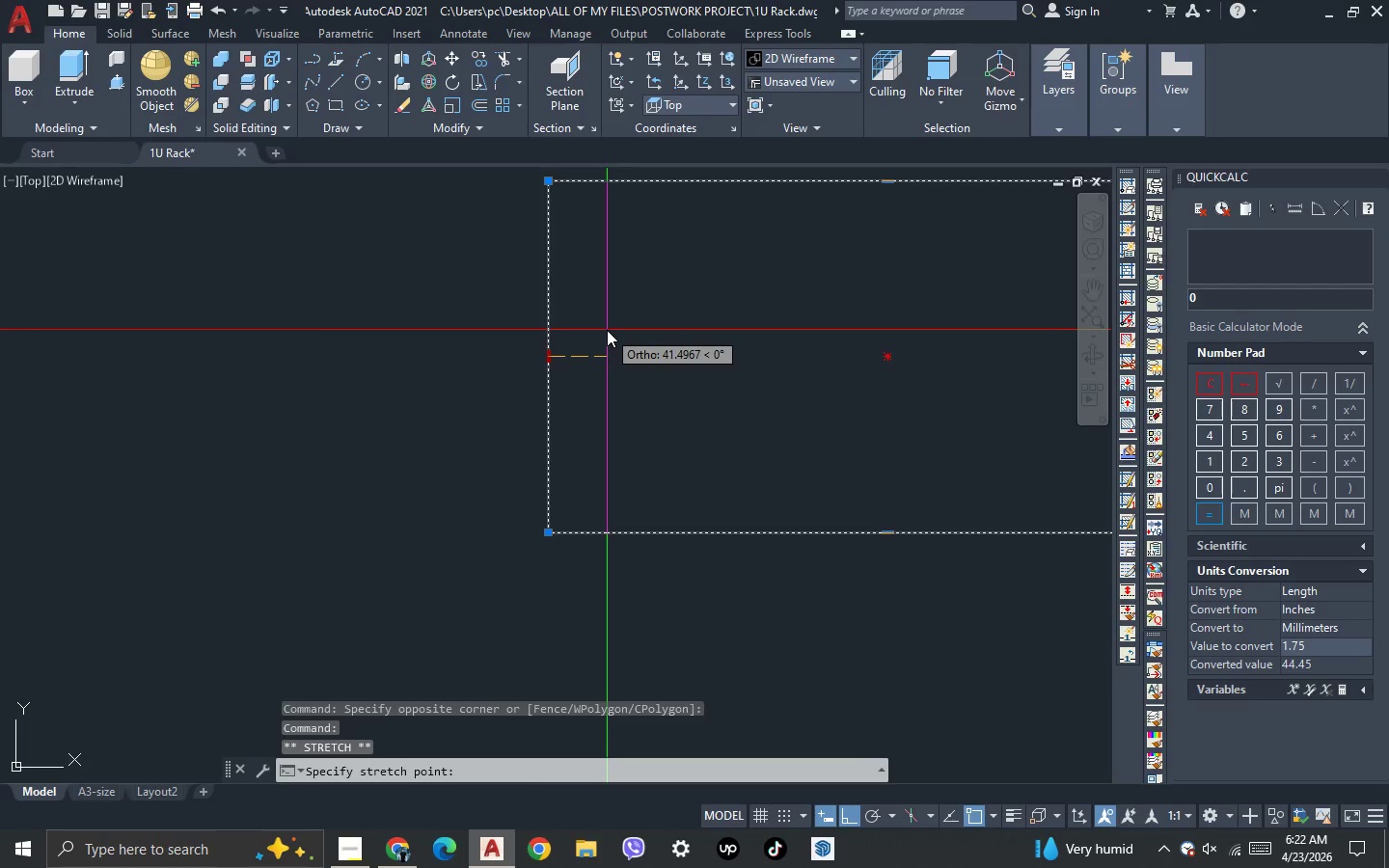 
type(50)
key(NumpadEnter)
 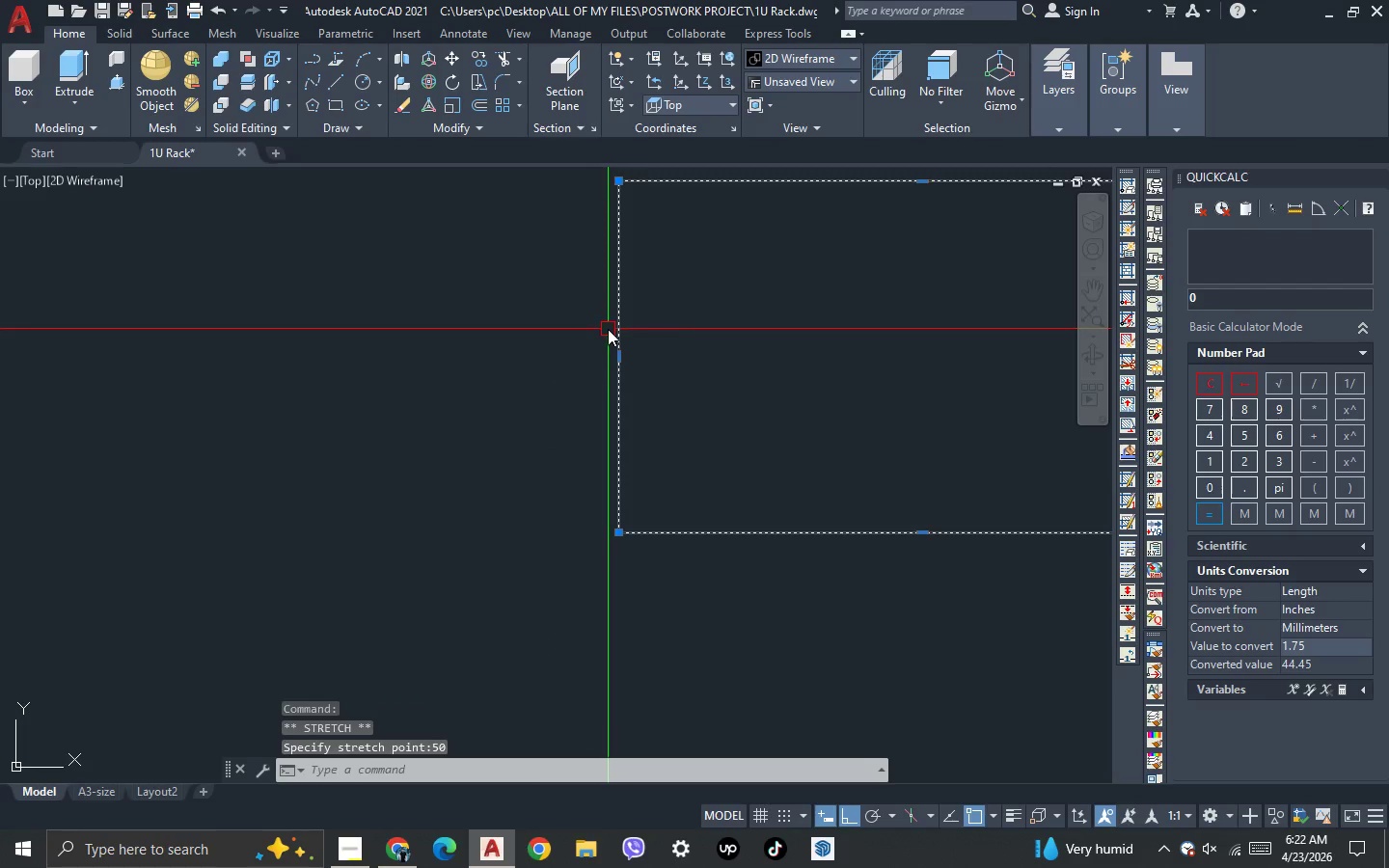 
scroll: coordinate [758, 358], scroll_direction: down, amount: 2.0
 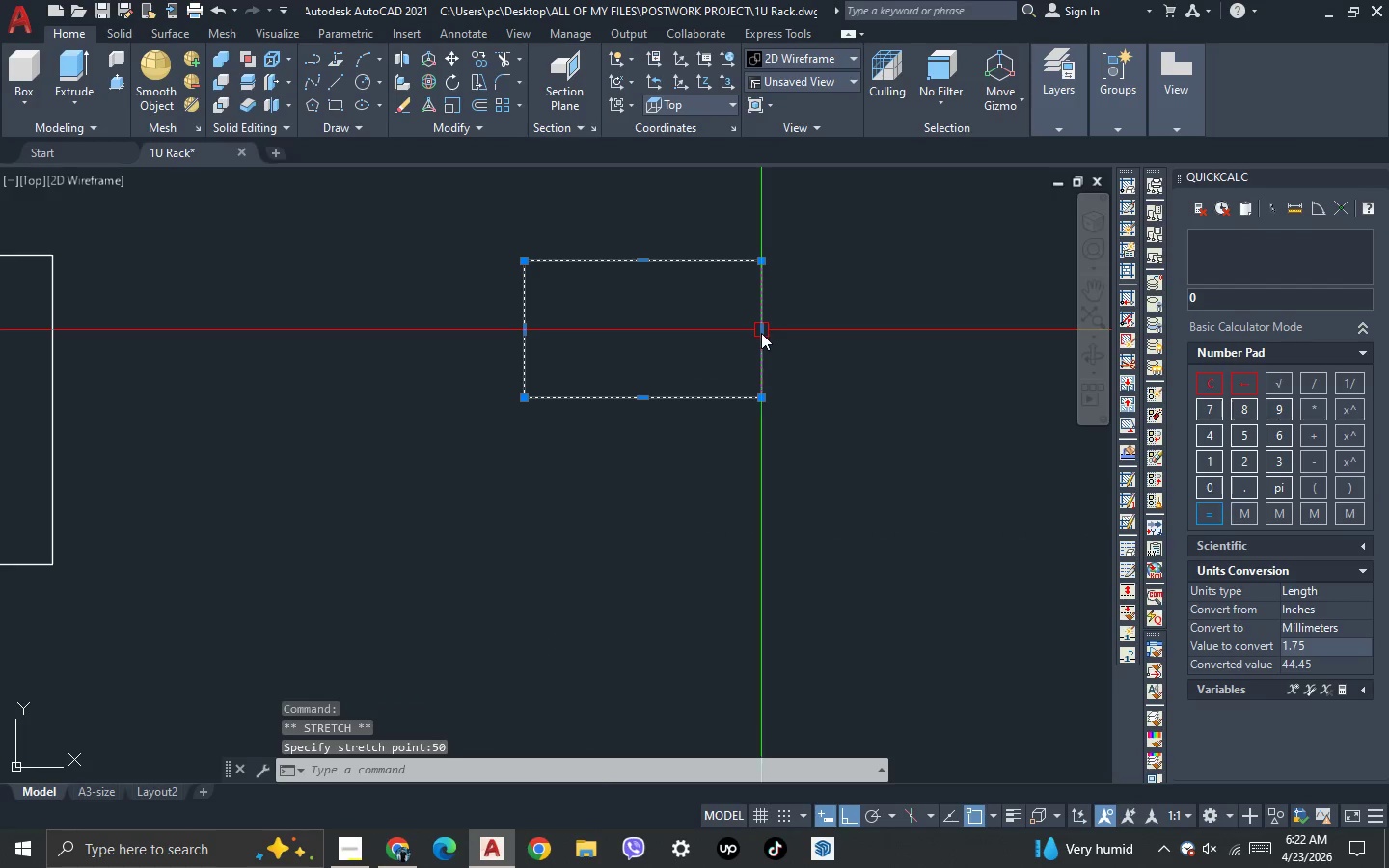 
left_click([761, 333])
 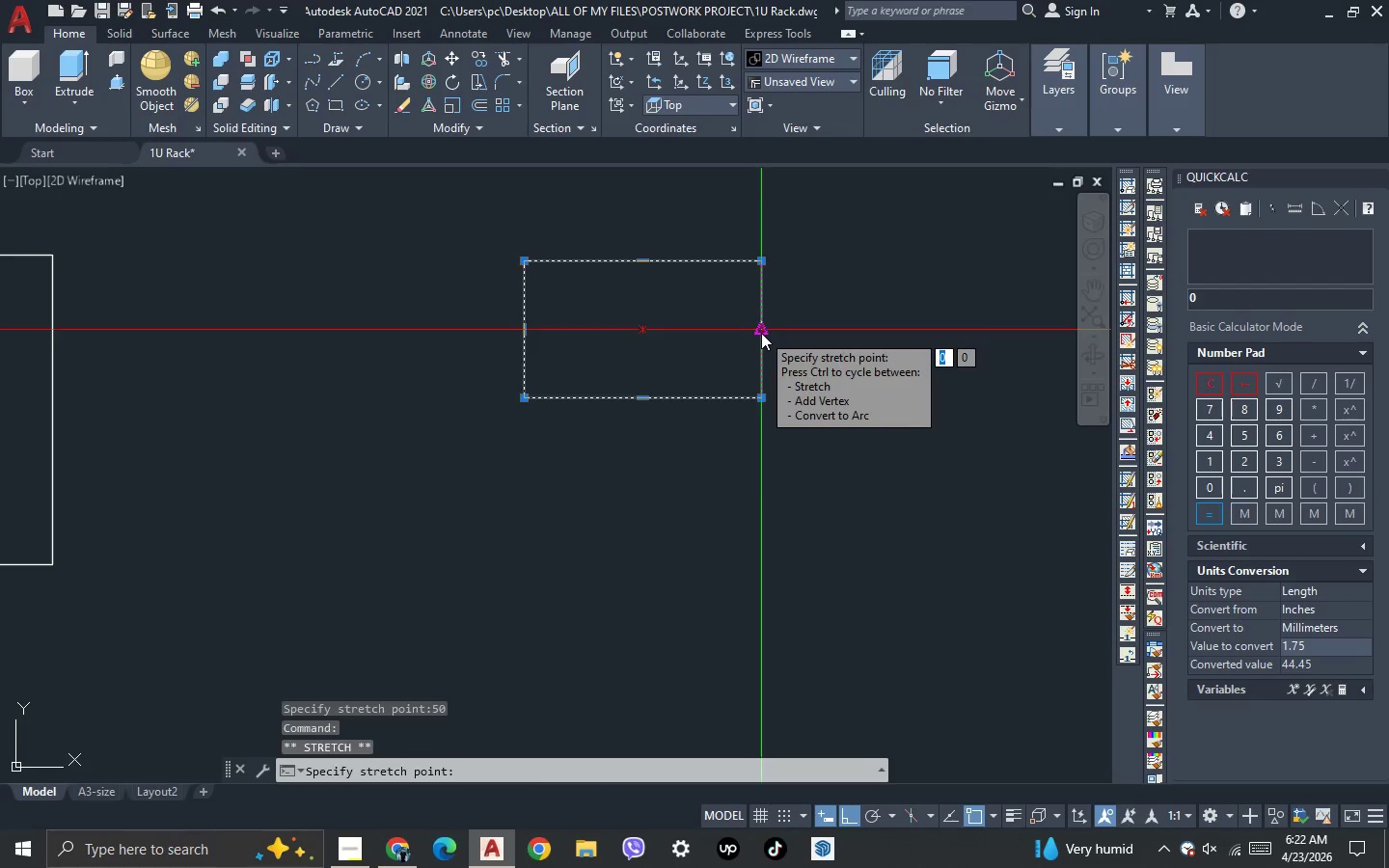 
scroll: coordinate [761, 333], scroll_direction: up, amount: 2.0
 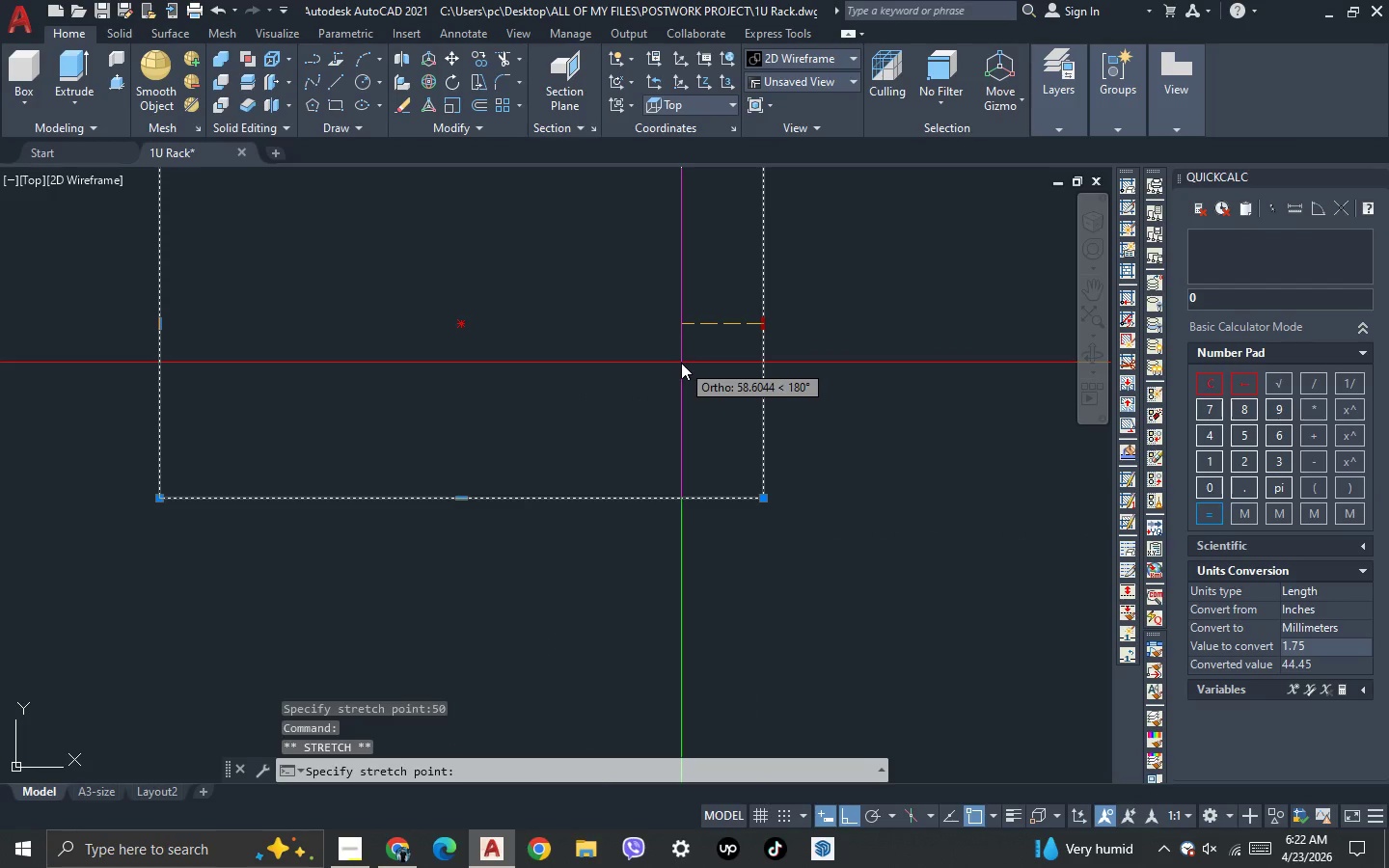 
type(50)
key(NumpadEnter)
 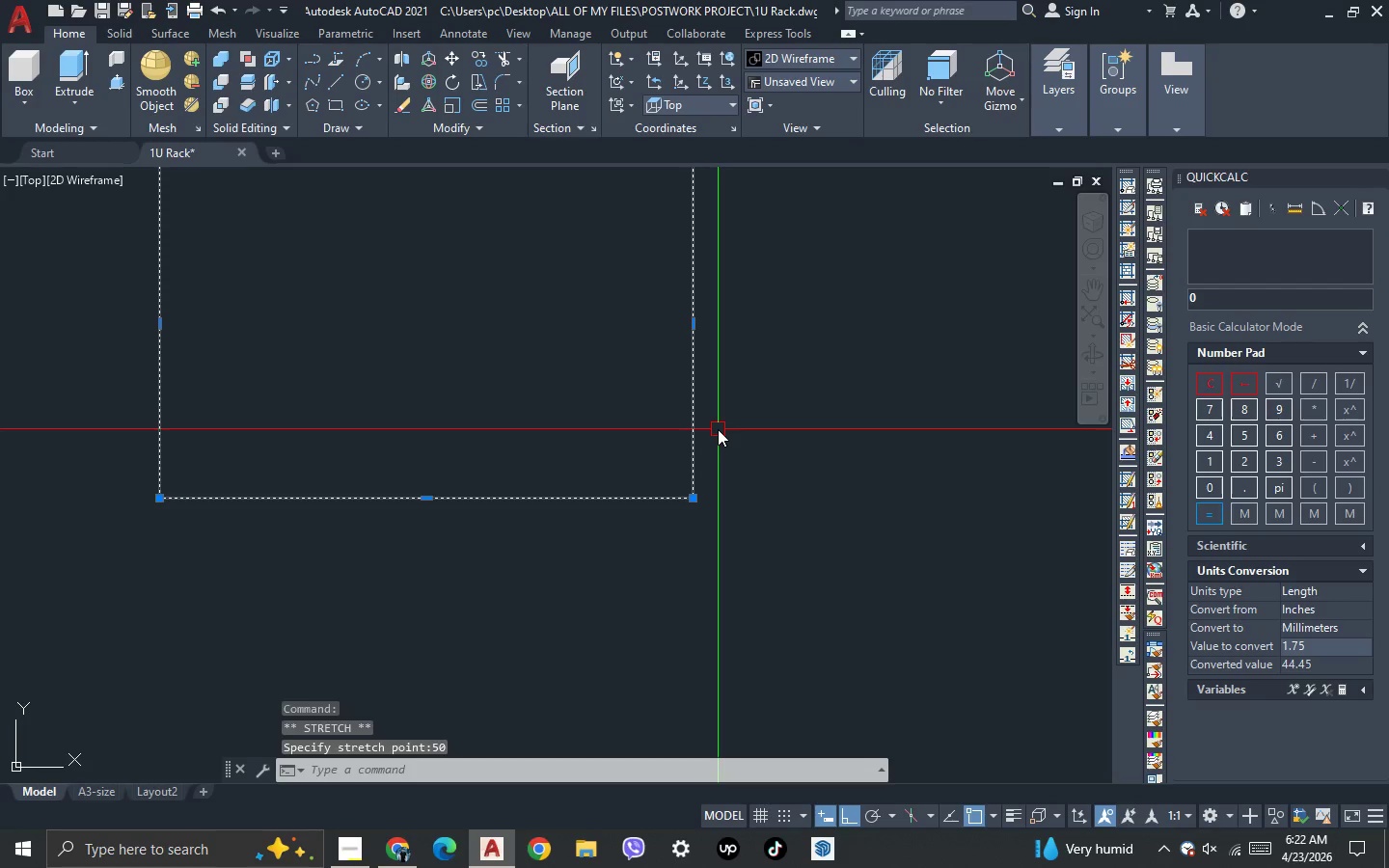 
scroll: coordinate [649, 495], scroll_direction: down, amount: 3.0
 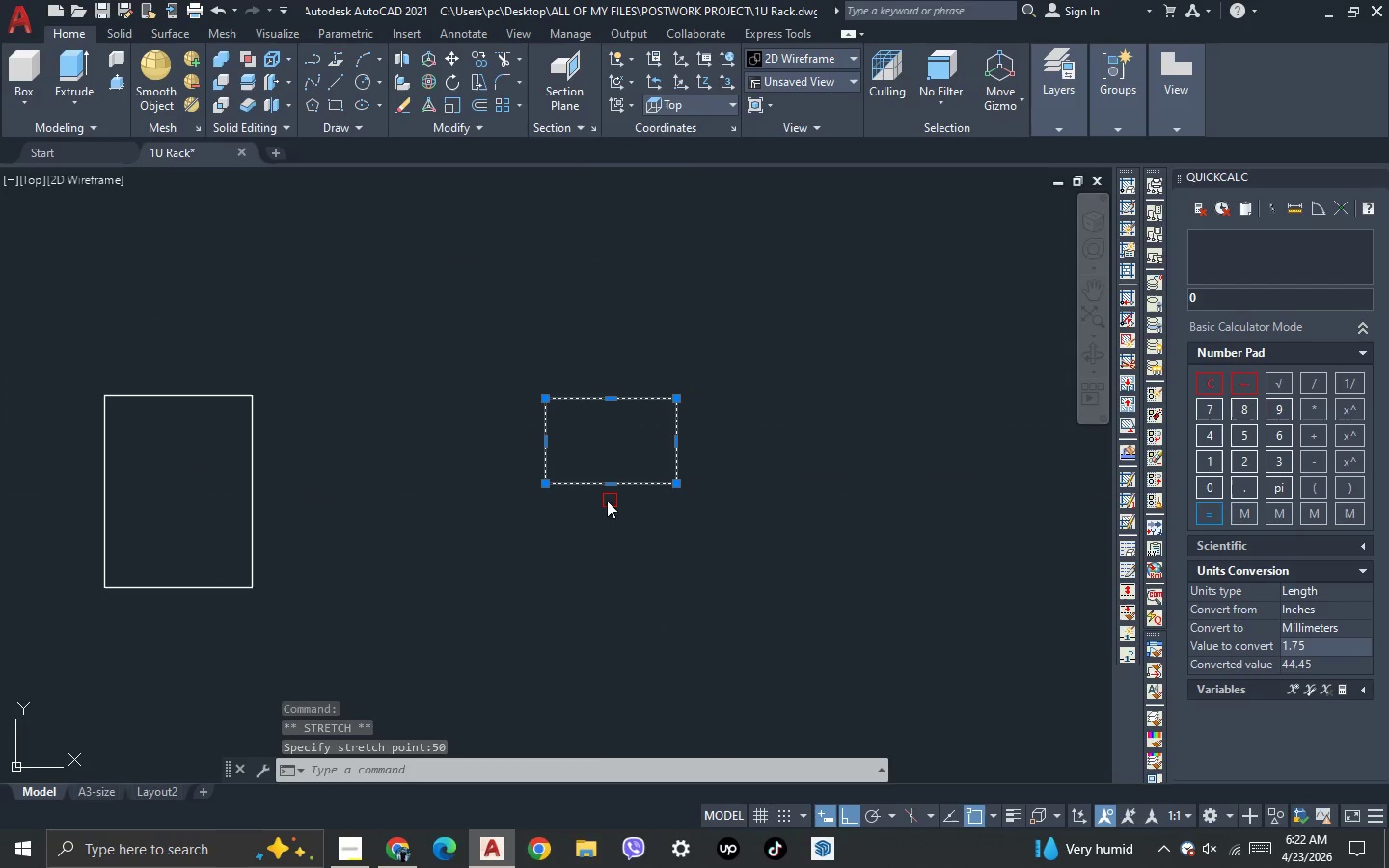 
scroll: coordinate [583, 502], scroll_direction: up, amount: 2.0
 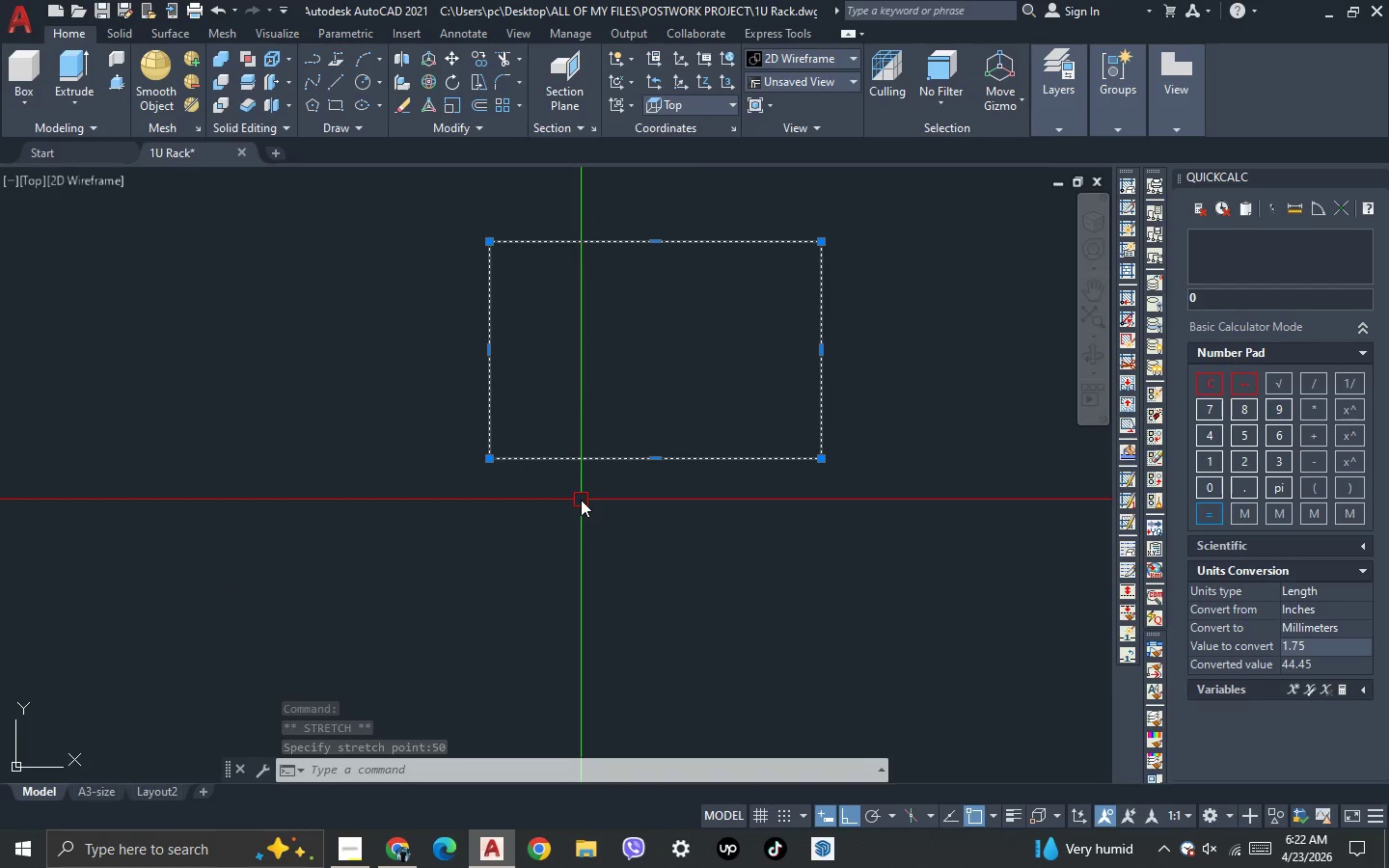 
key(Escape)
 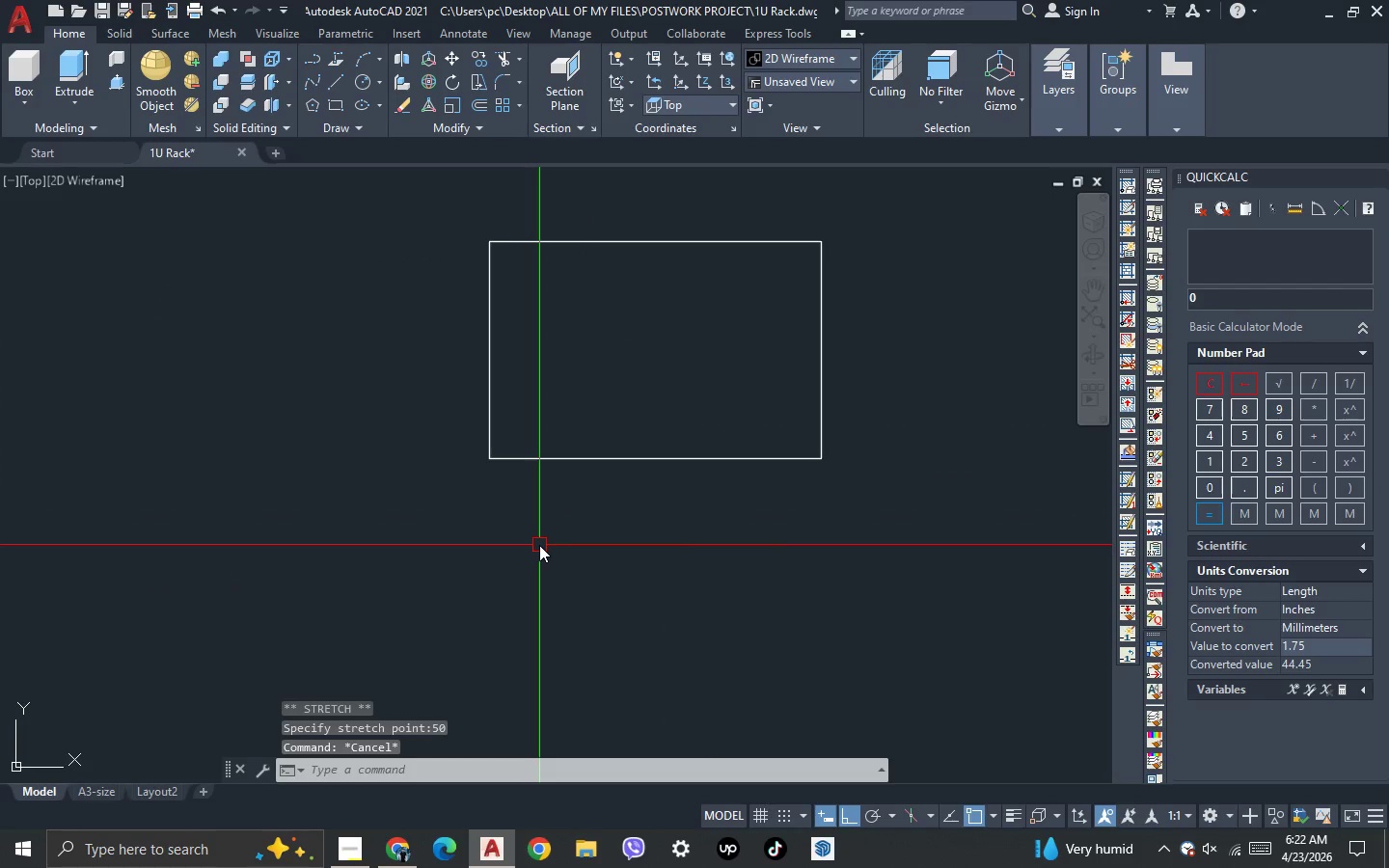 
key(3)
 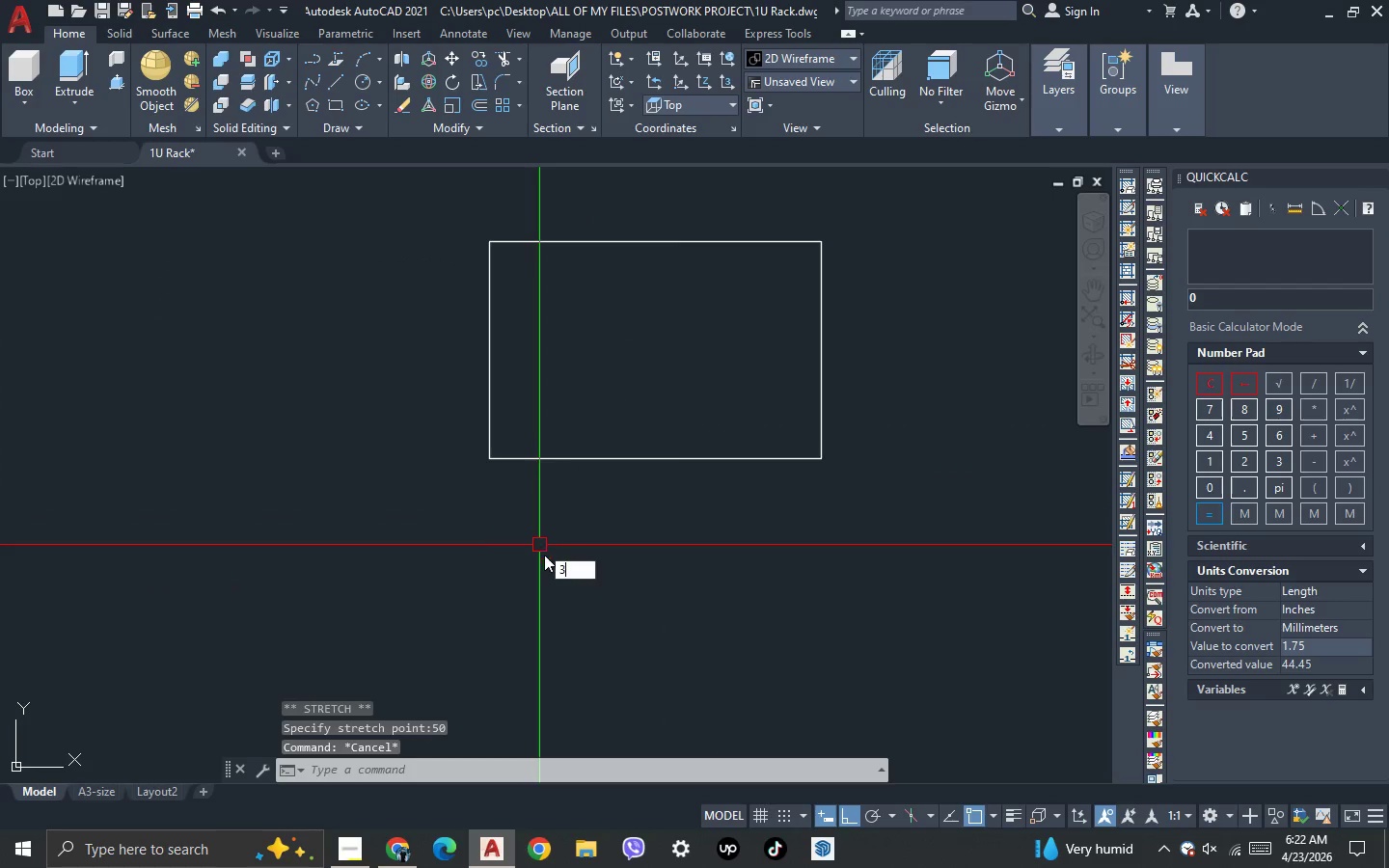 
key(Space)
 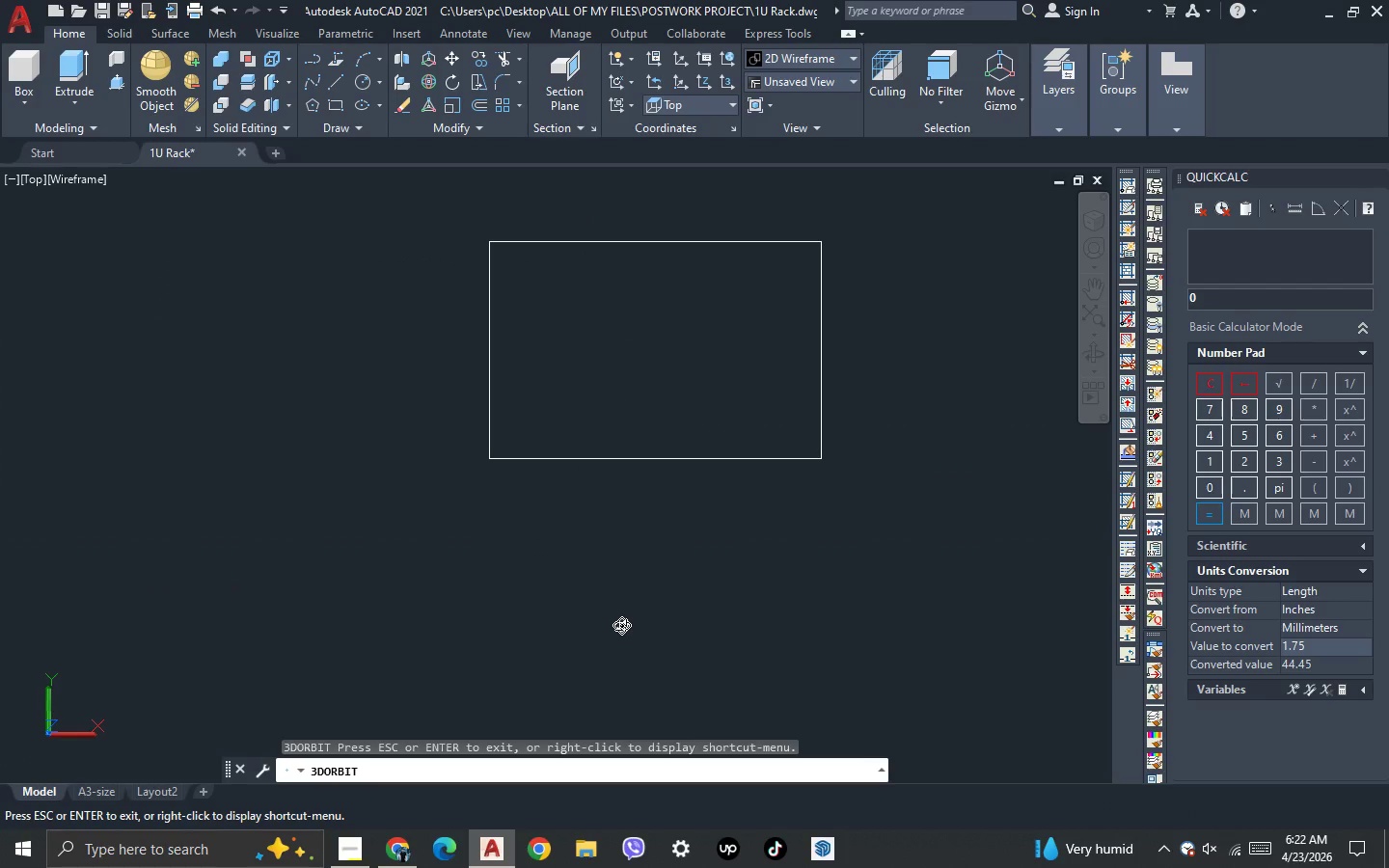 
left_click_drag(start_coordinate=[621, 625], to_coordinate=[662, 480])
 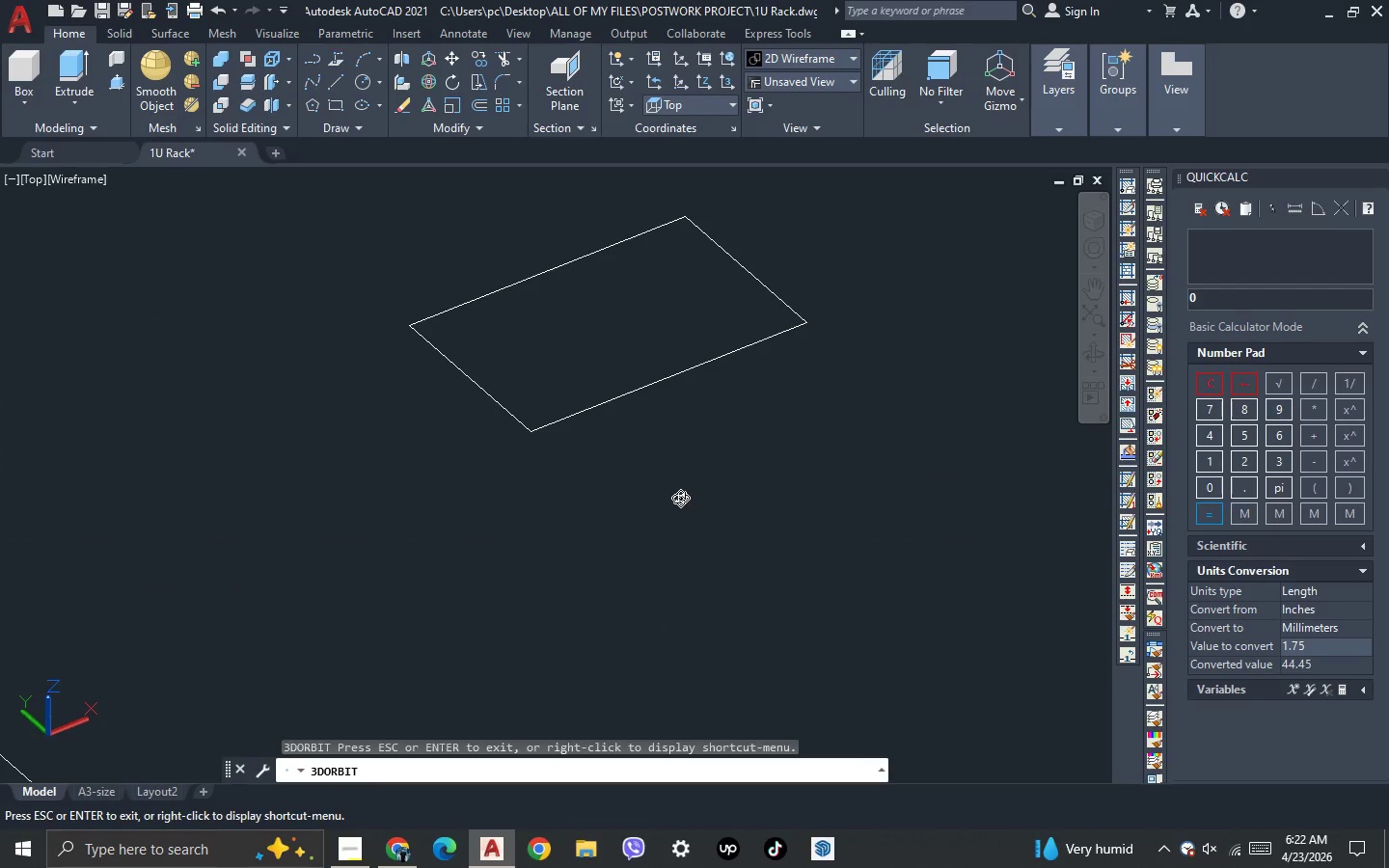 
key(Escape)
 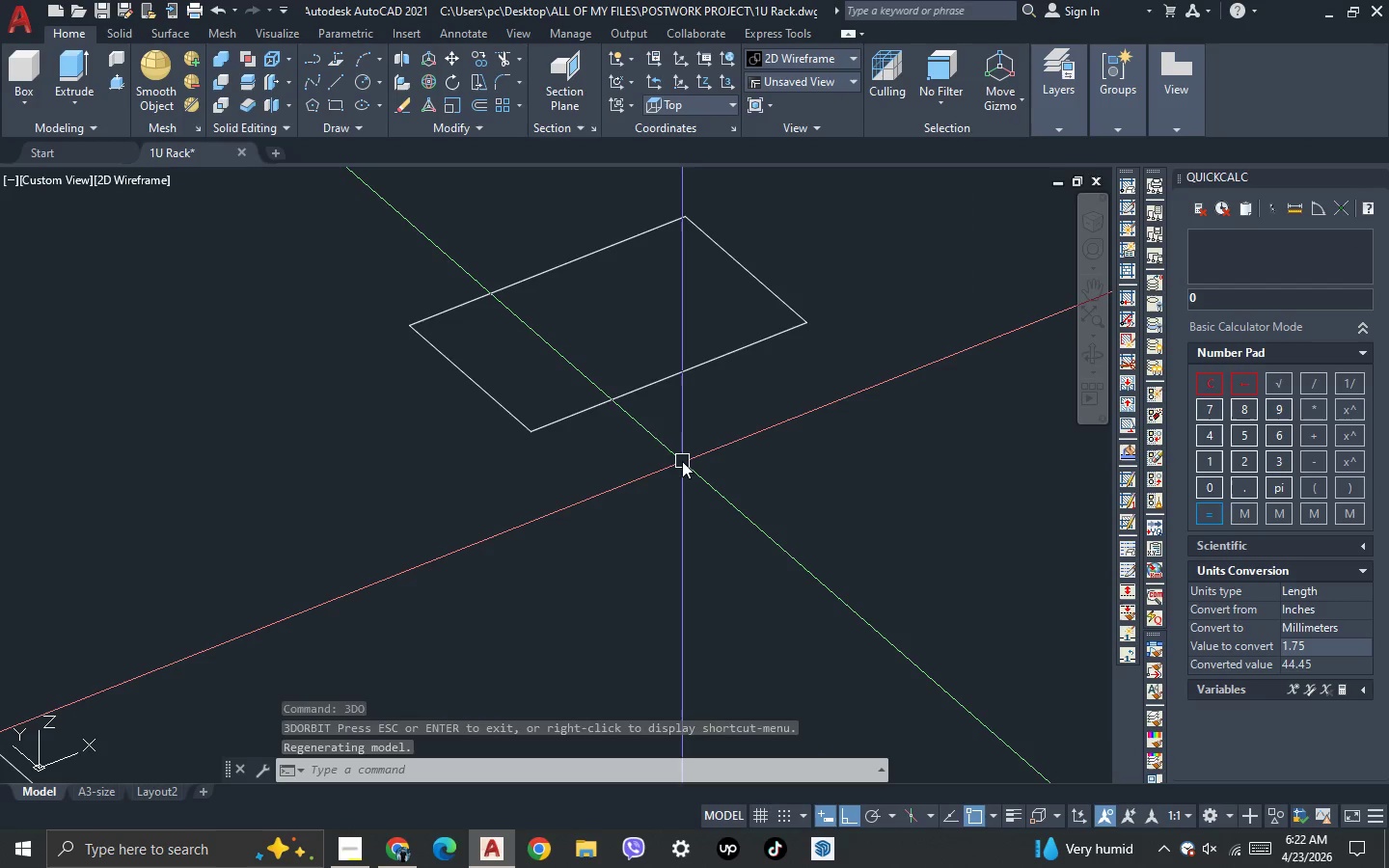 
left_click([682, 461])
 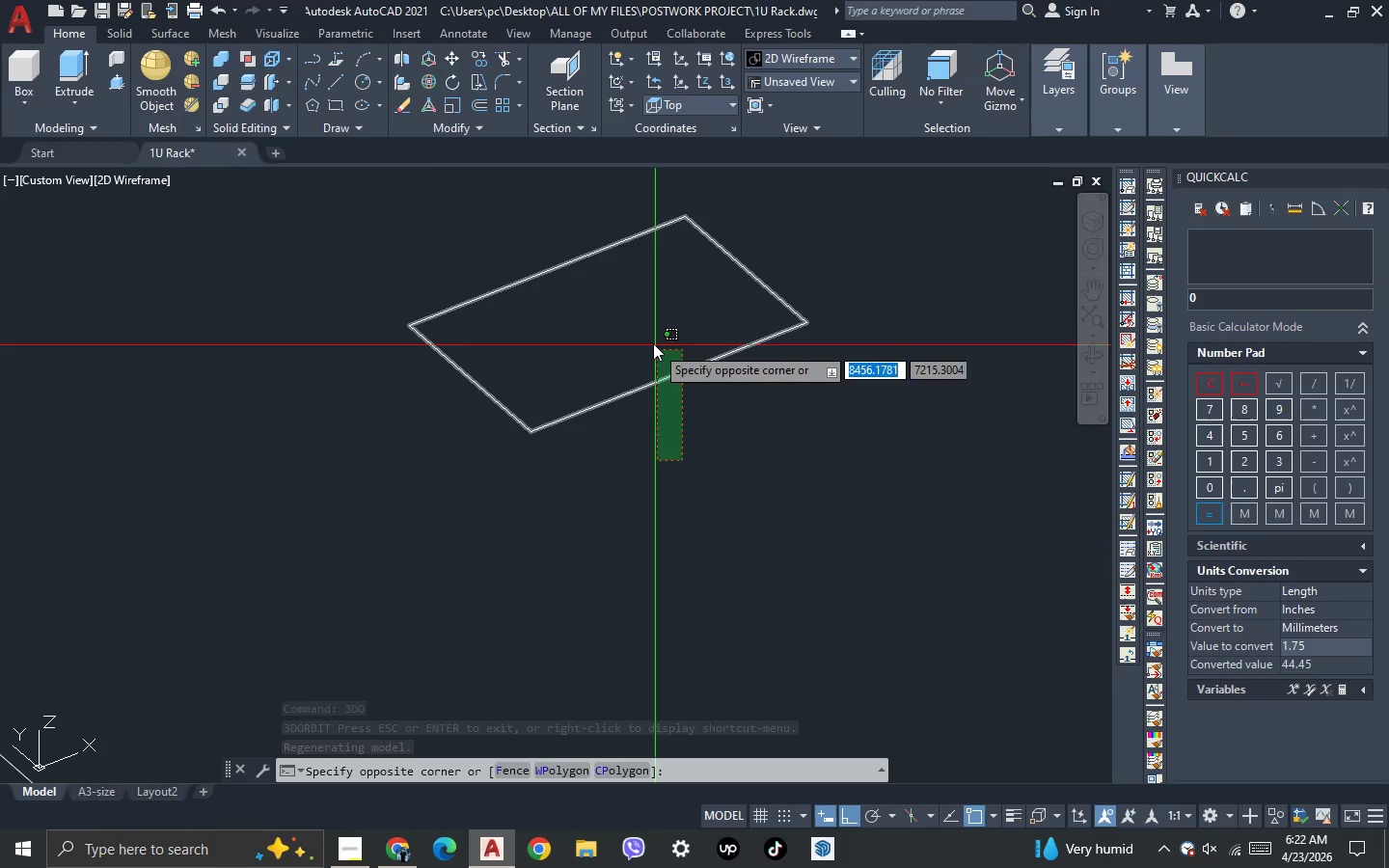 
left_click([652, 340])
 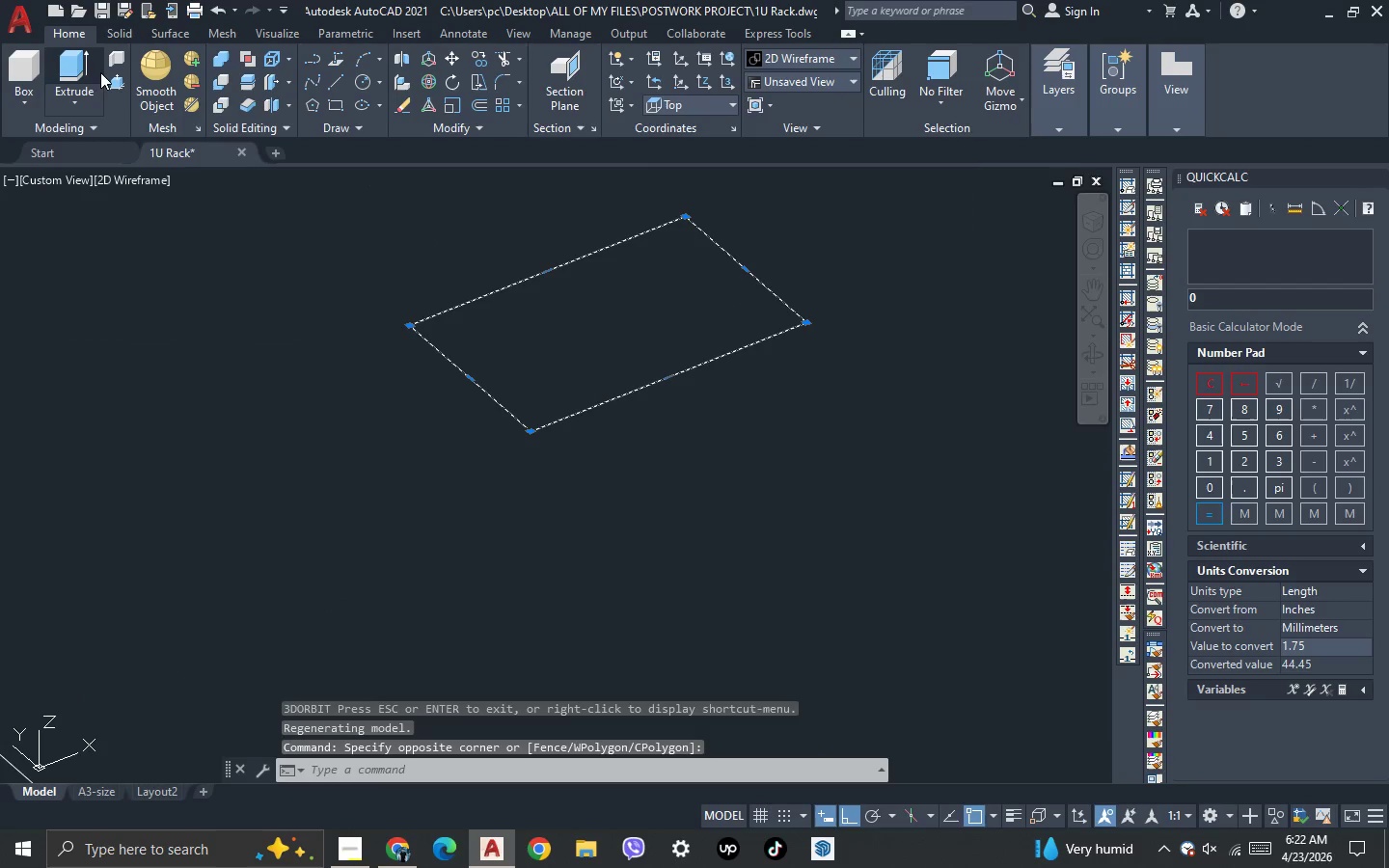 
left_click([80, 53])
 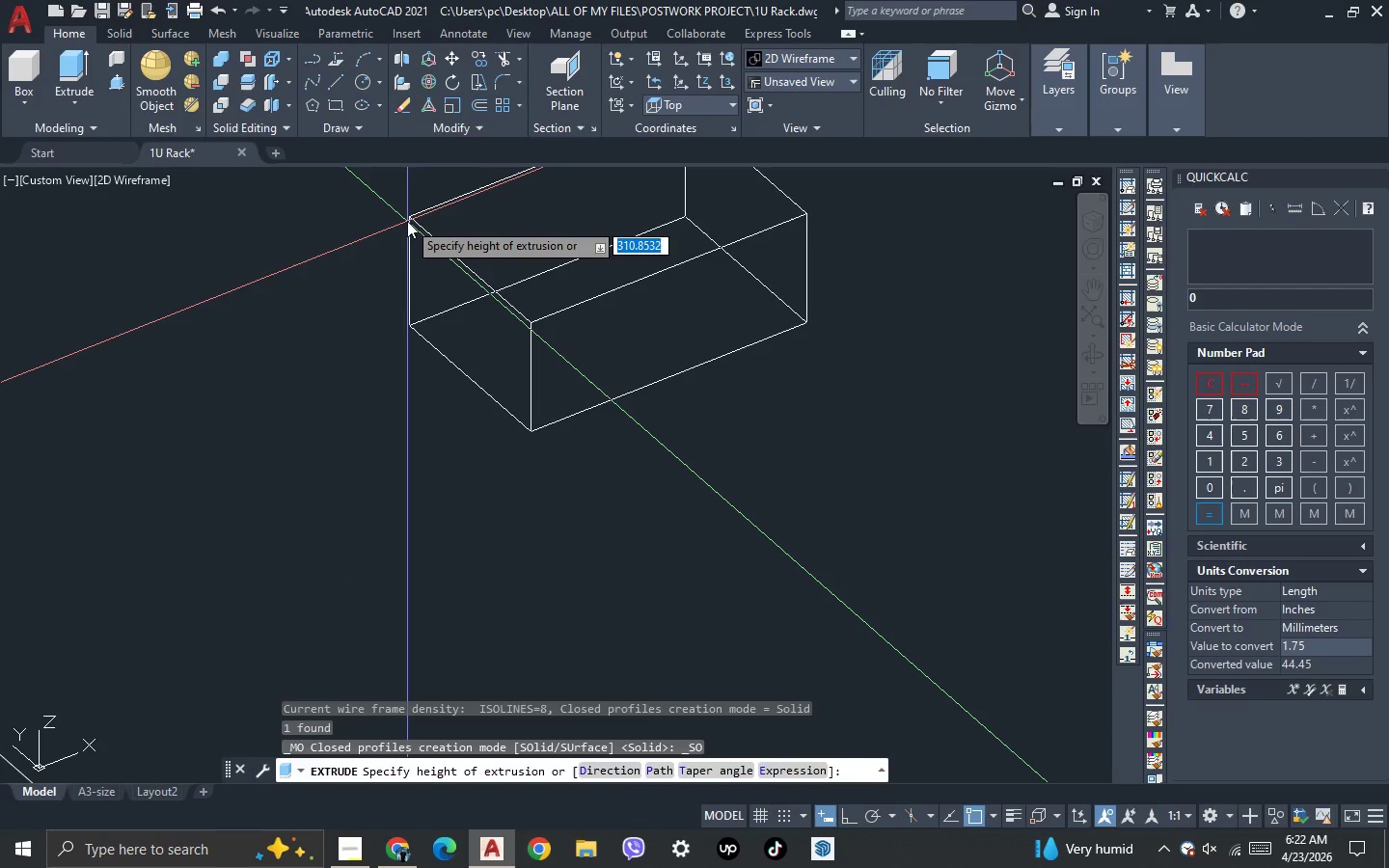 
type(44.45)
key(NumpadEnter)
 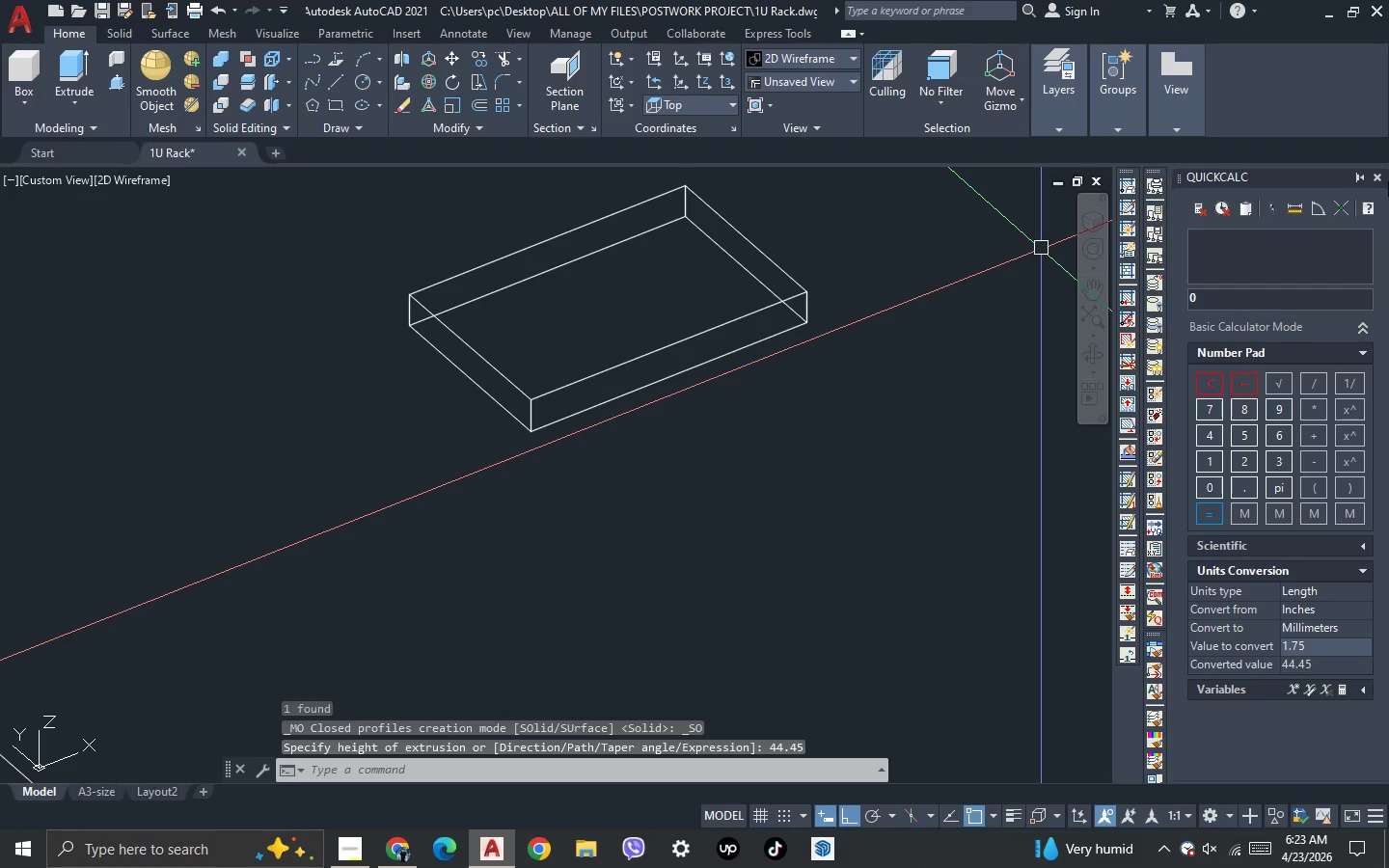 
left_click([1378, 181])
 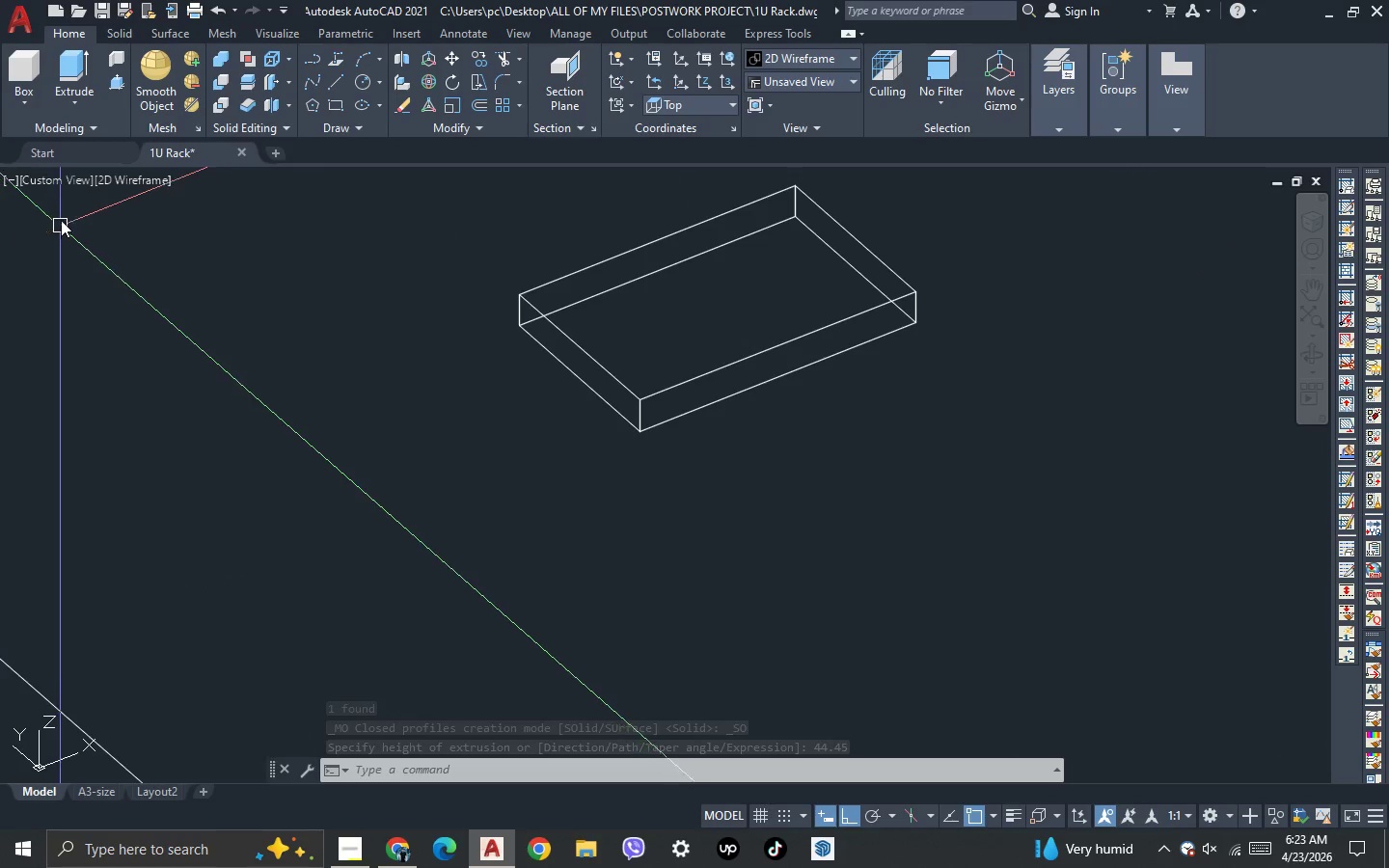 
left_click([62, 191])
 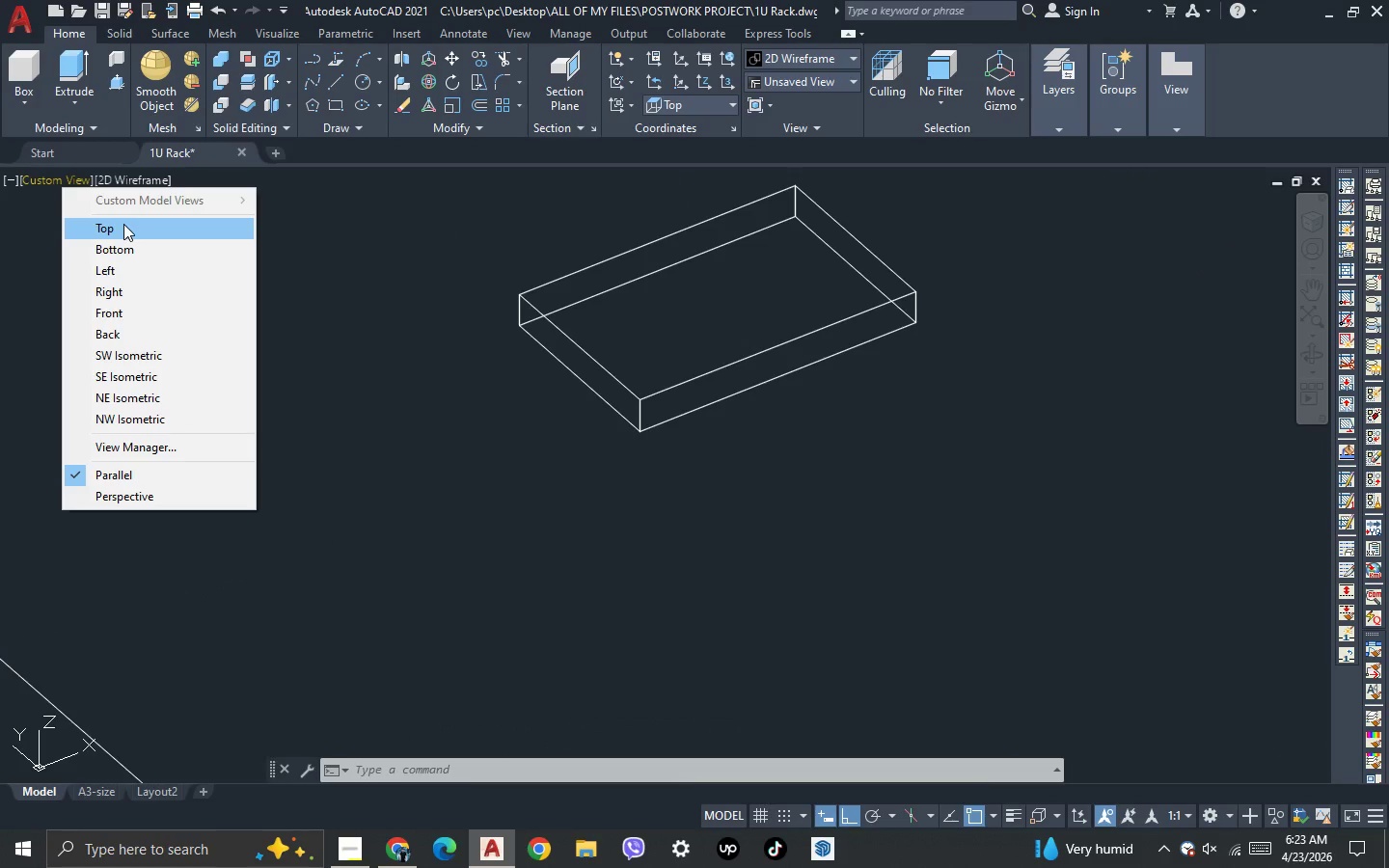 
key(Escape)
 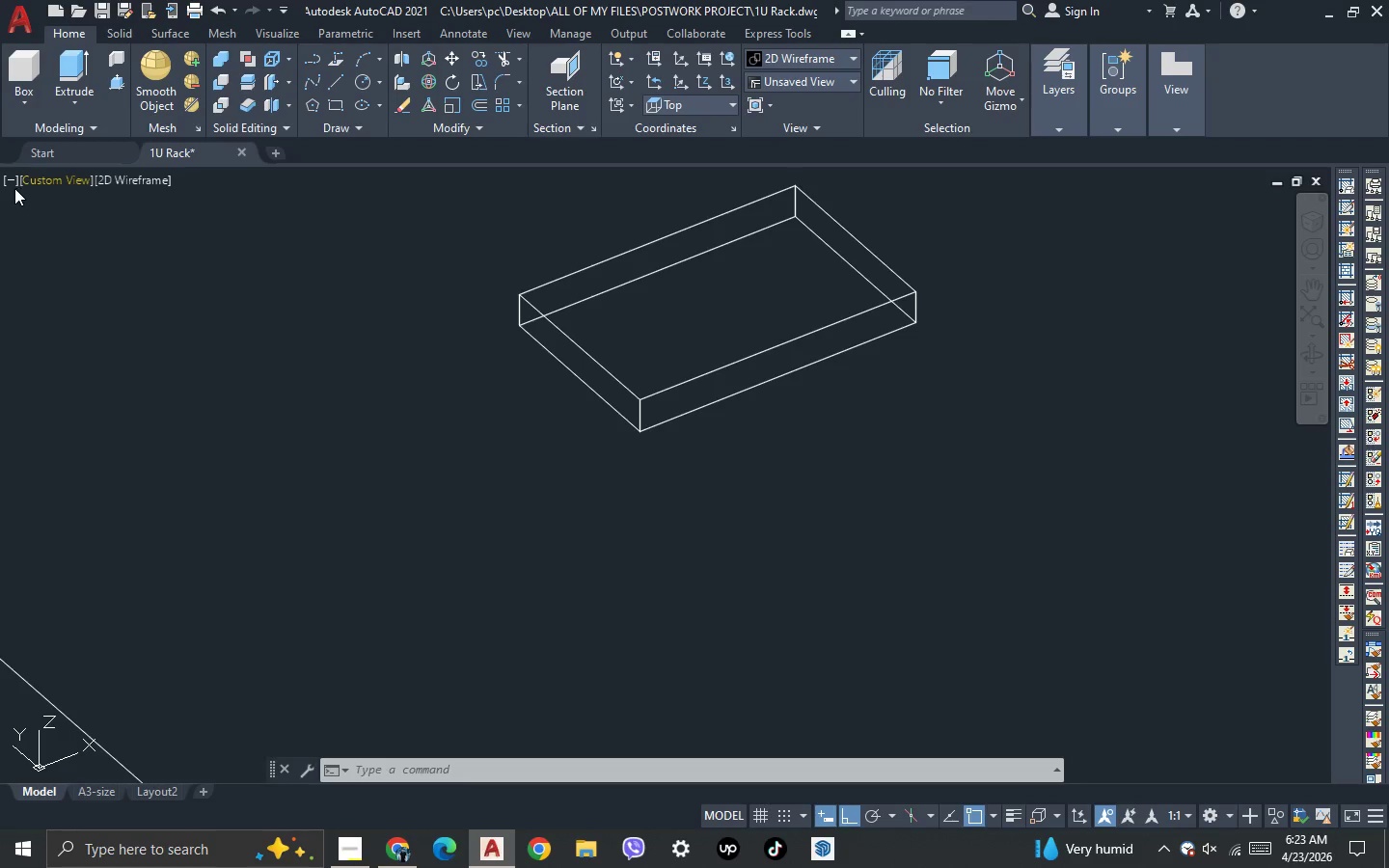 
left_click([2, 172])
 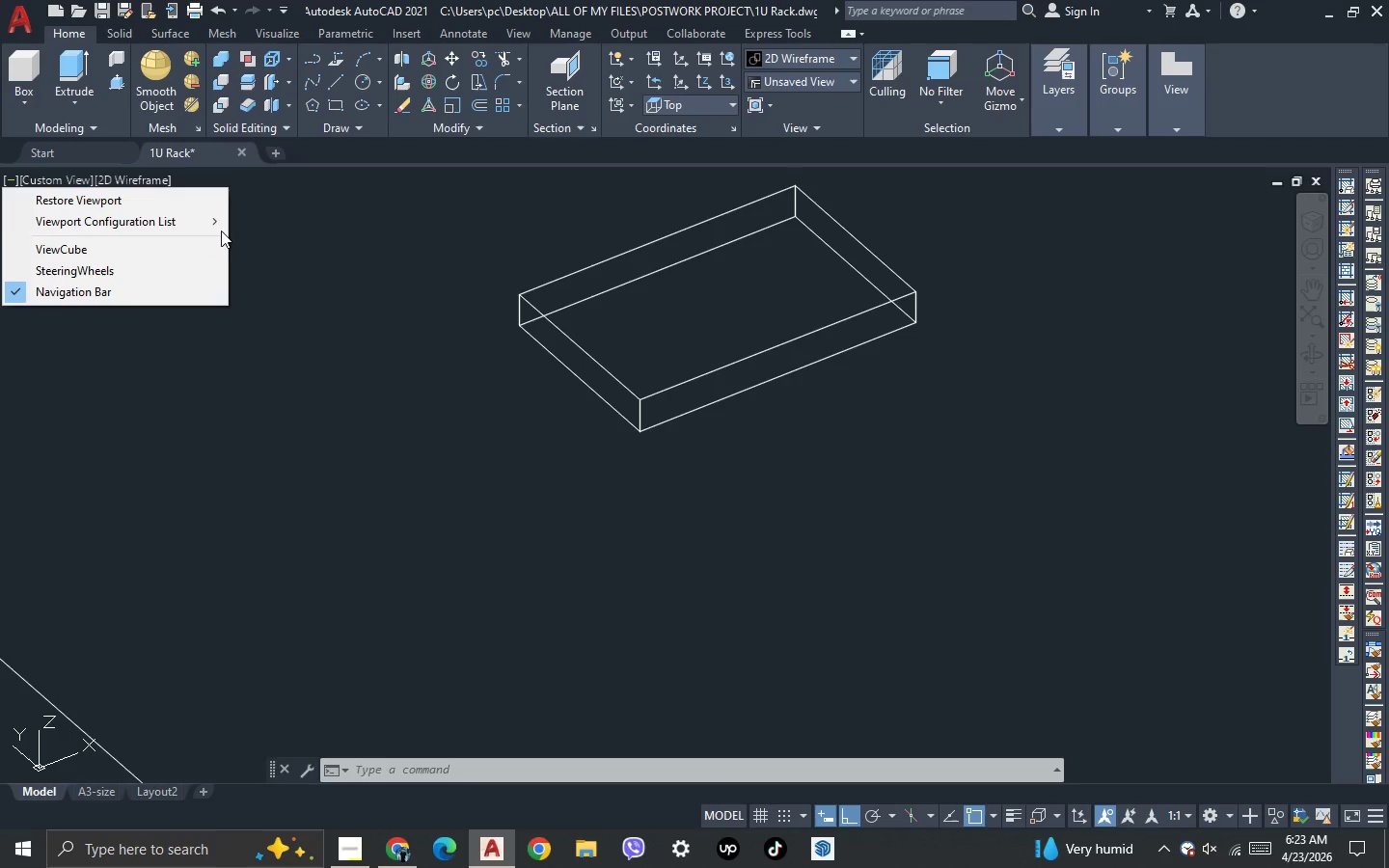 
left_click([212, 218])
 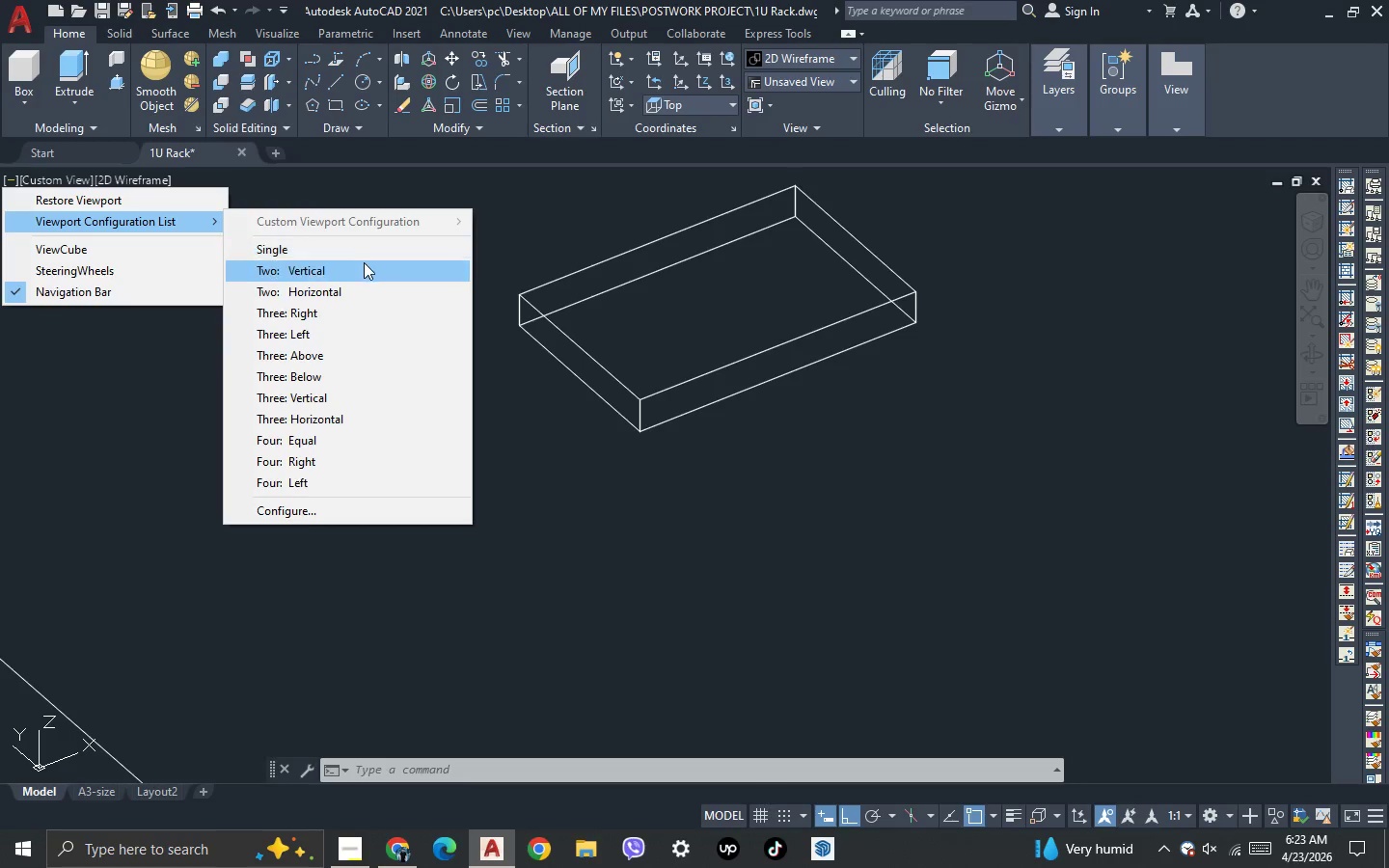 
left_click([364, 262])
 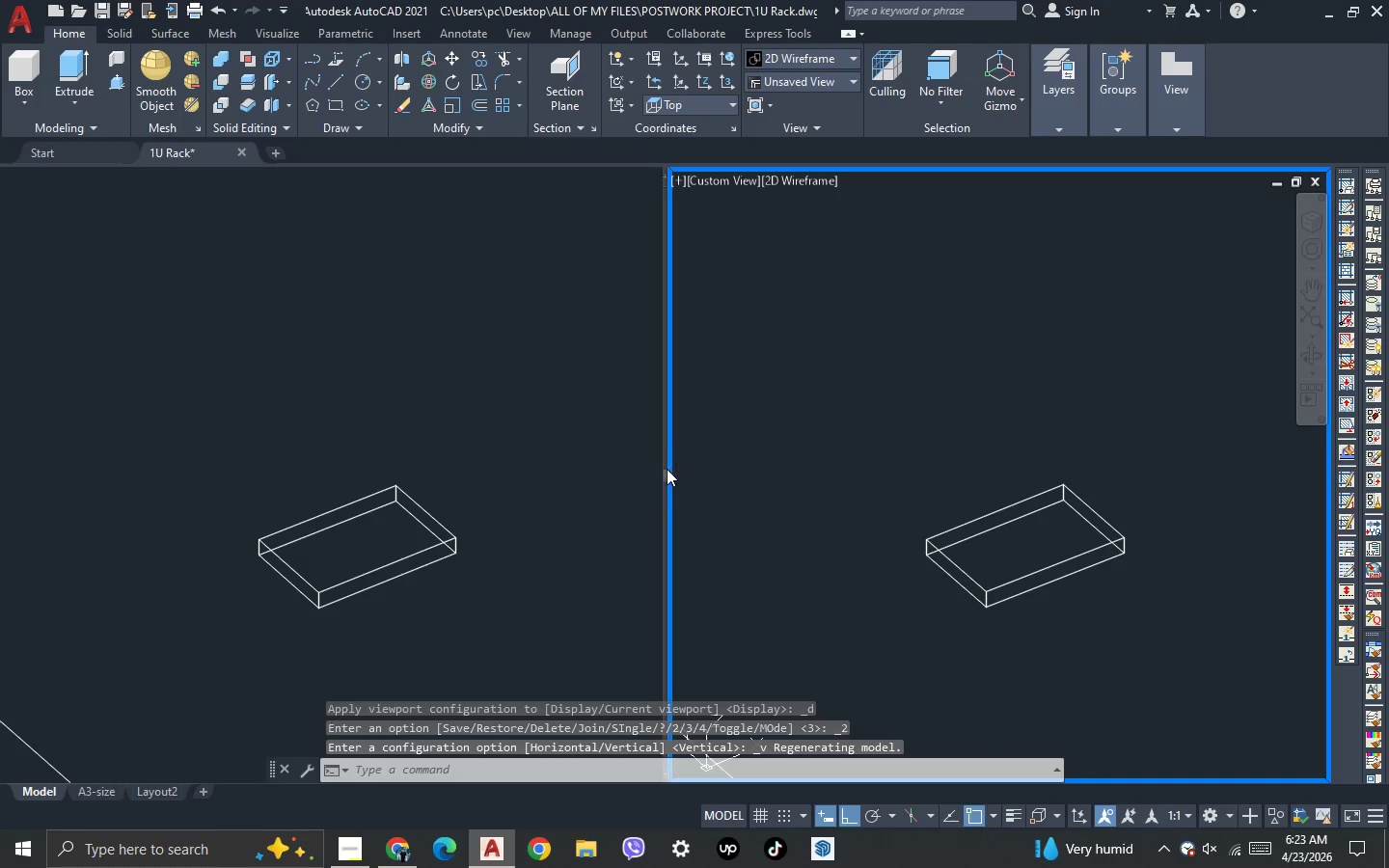 
left_click_drag(start_coordinate=[665, 472], to_coordinate=[800, 471])
 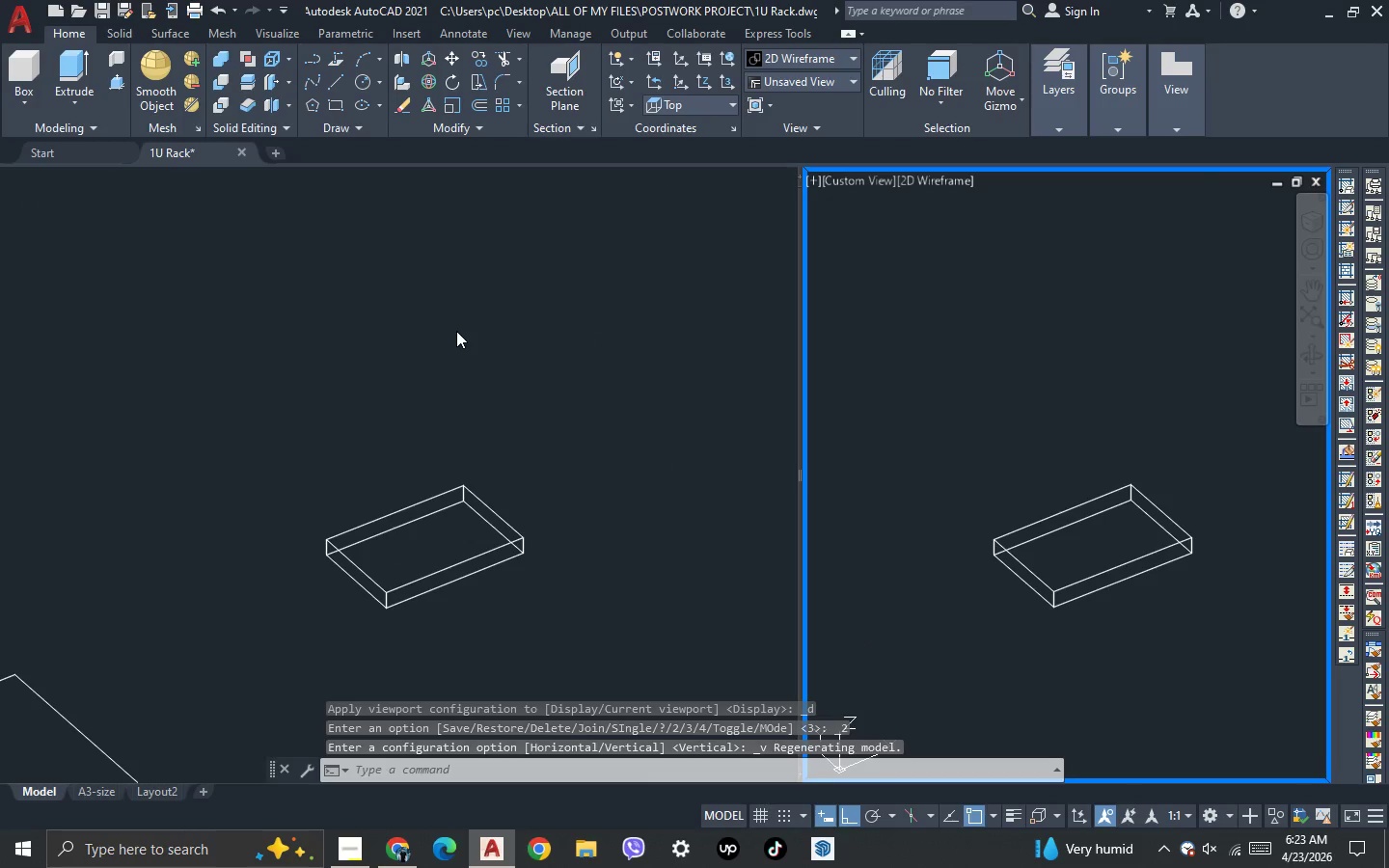 
scroll: coordinate [456, 331], scroll_direction: down, amount: 2.0
 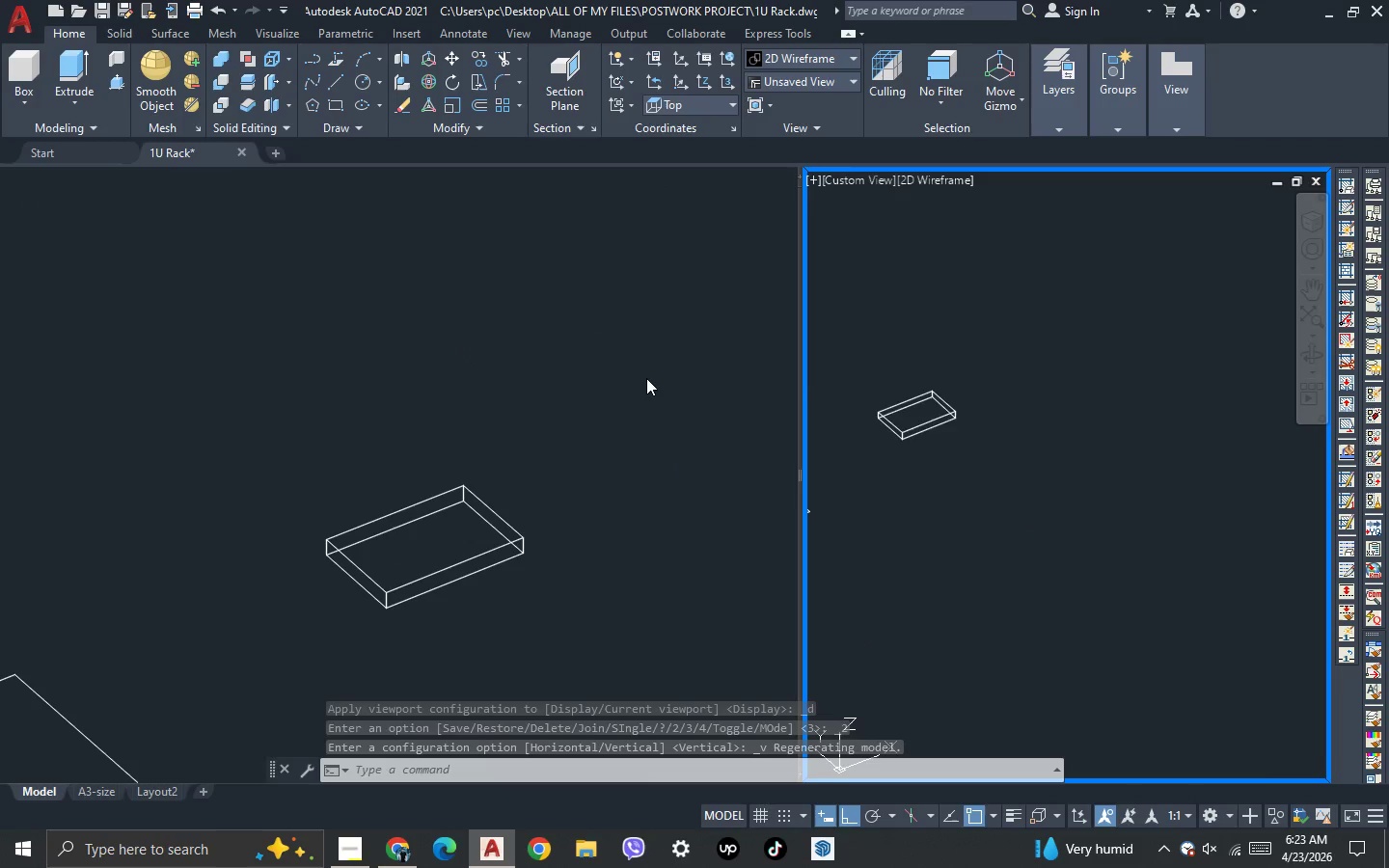 
scroll: coordinate [646, 378], scroll_direction: up, amount: 2.0
 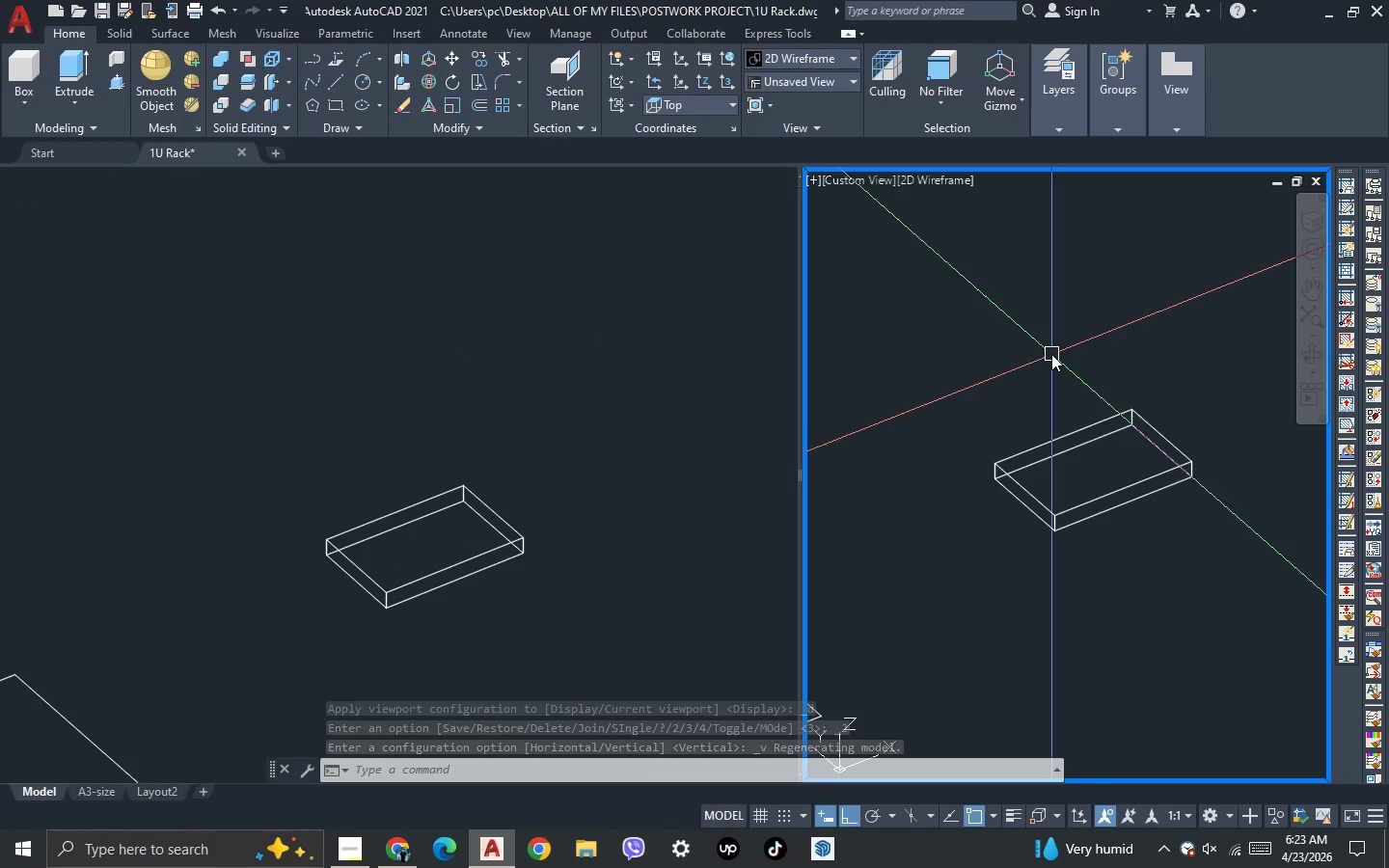 
left_click([1051, 354])
 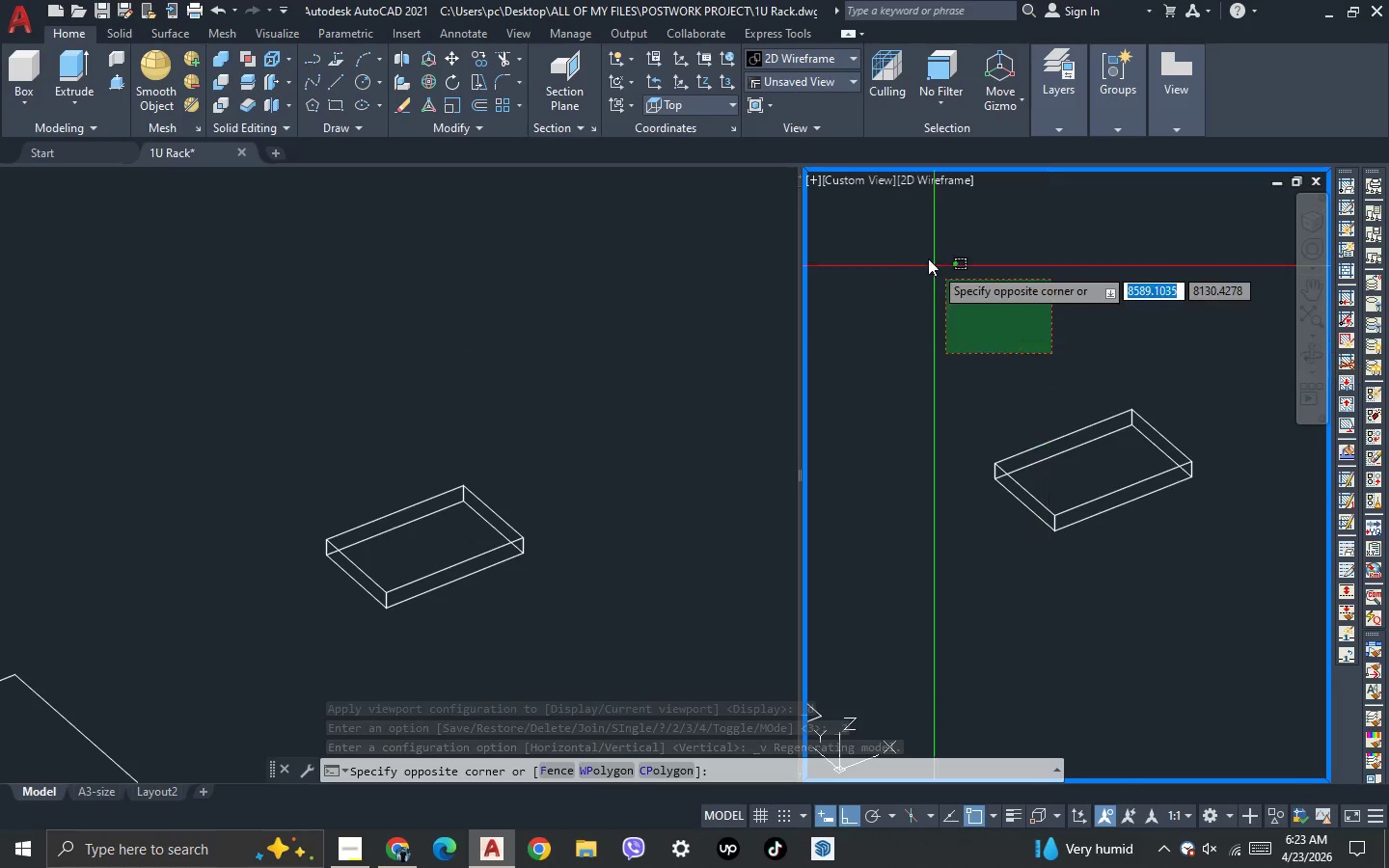 
key(Escape)
 